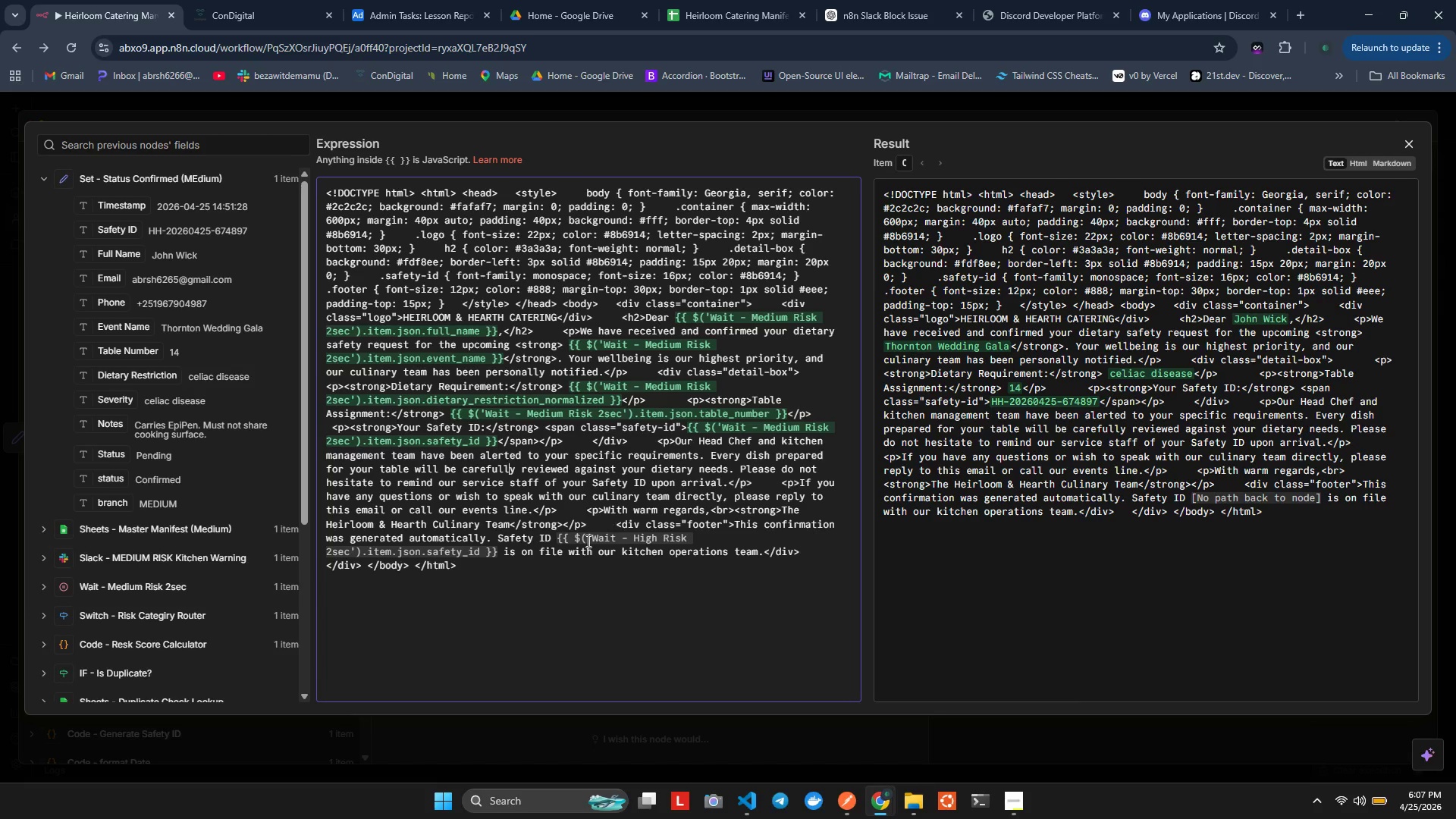 
left_click([657, 540])
 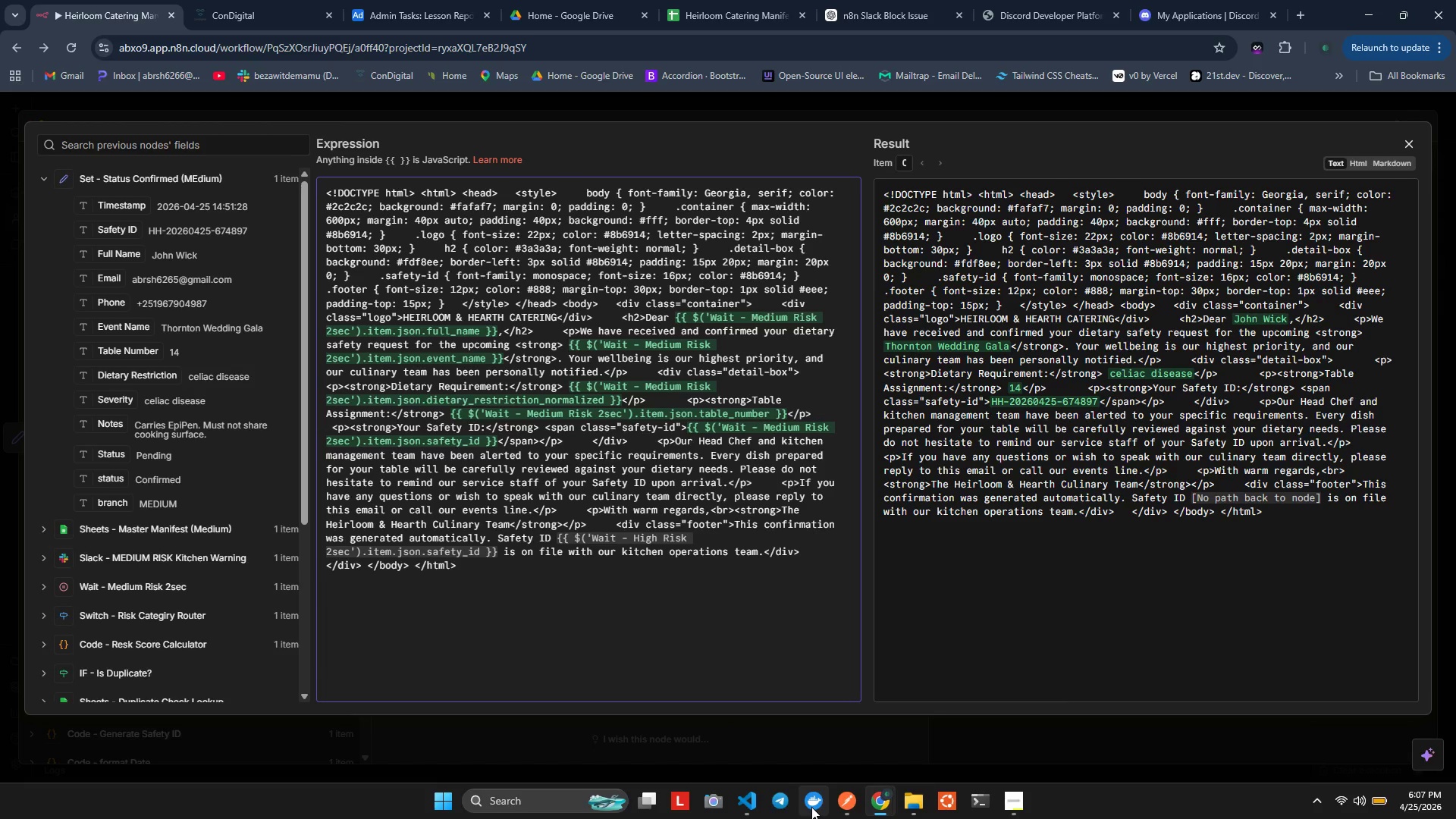 
key(Backspace)
key(Backspace)
key(Backspace)
key(Backspace)
type(MEDIUM)
 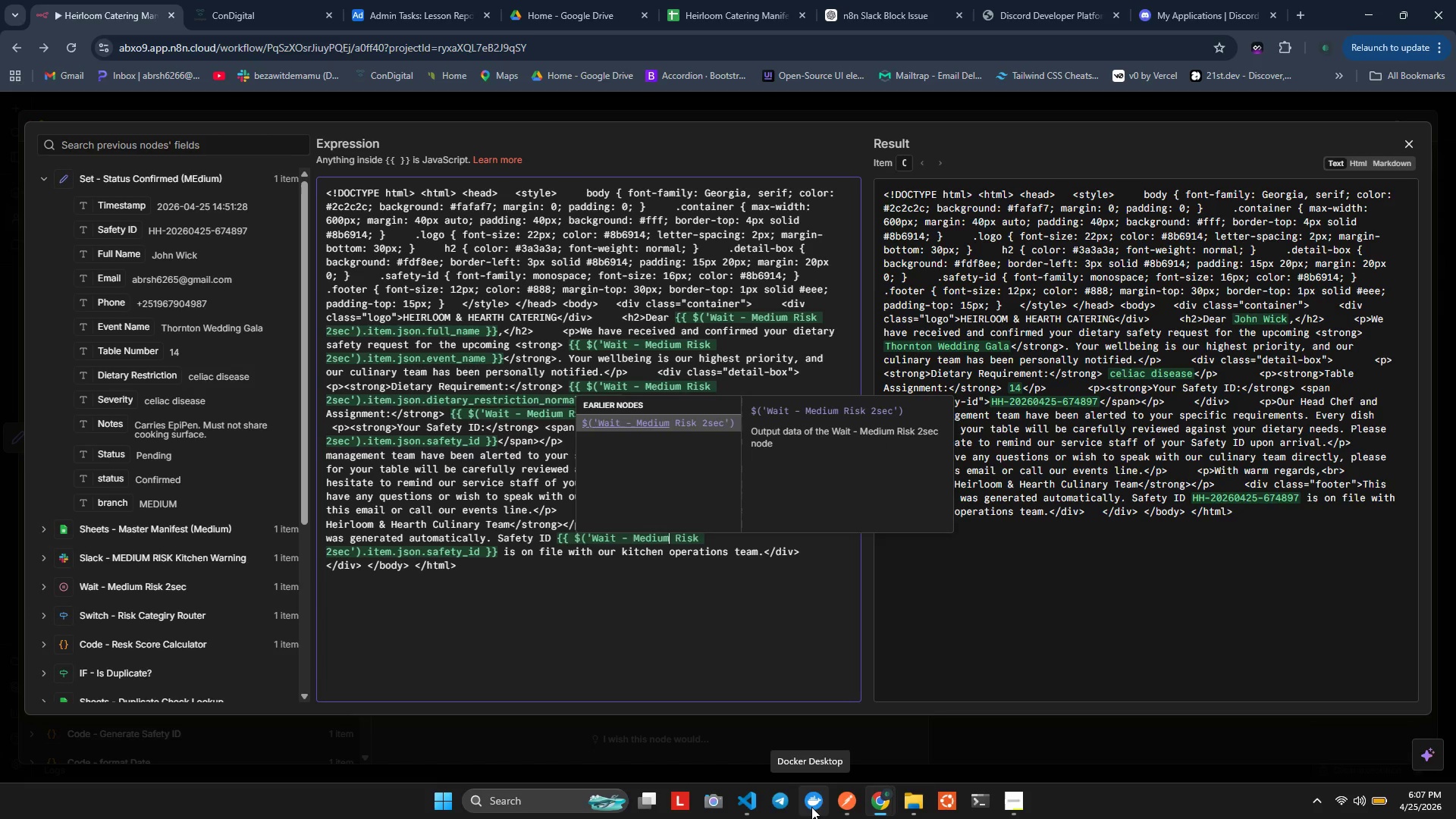 
left_click([492, 639])
 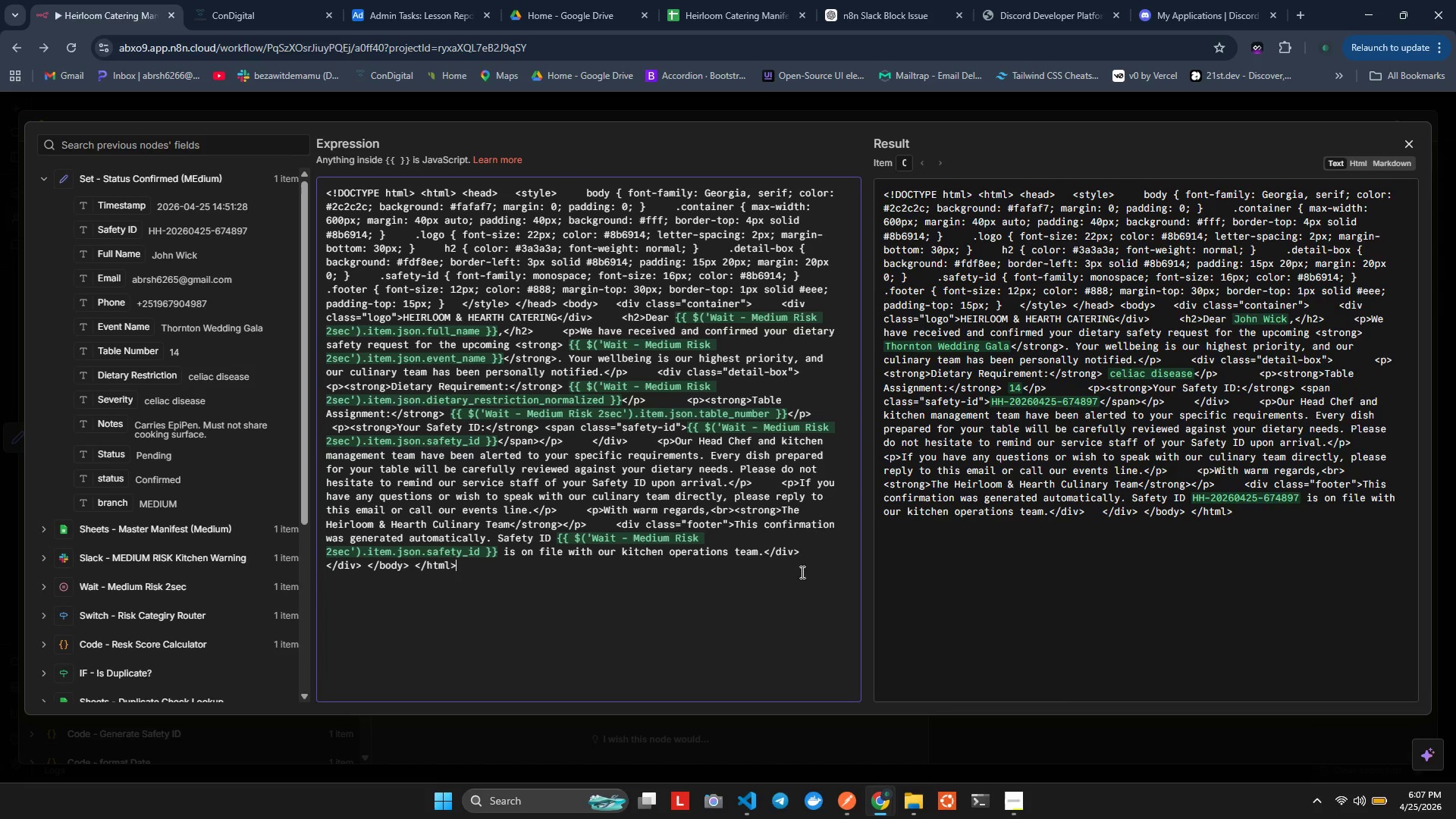 
scroll: coordinate [488, 496], scroll_direction: up, amount: 2.0
 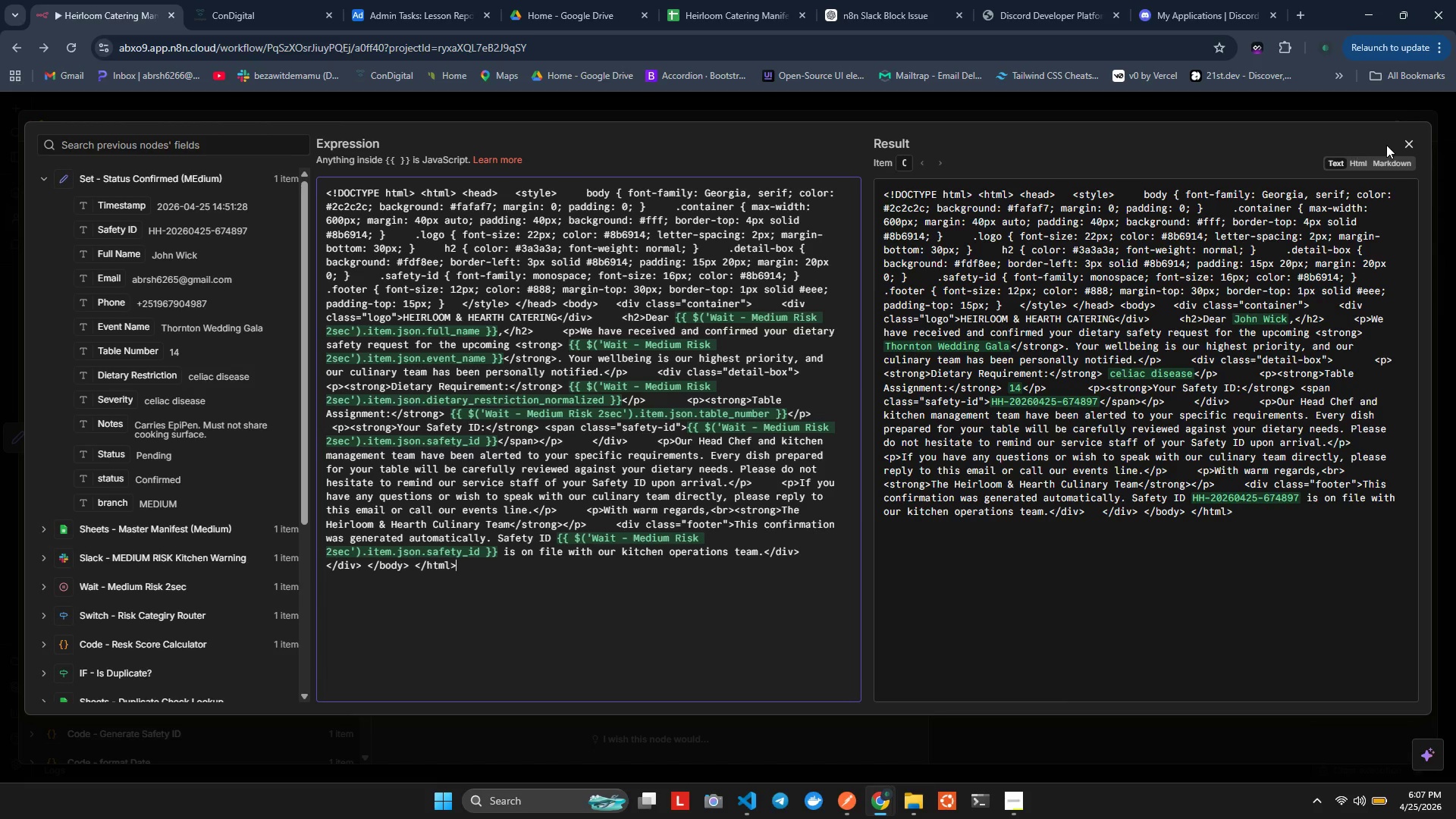 
left_click([1413, 138])
 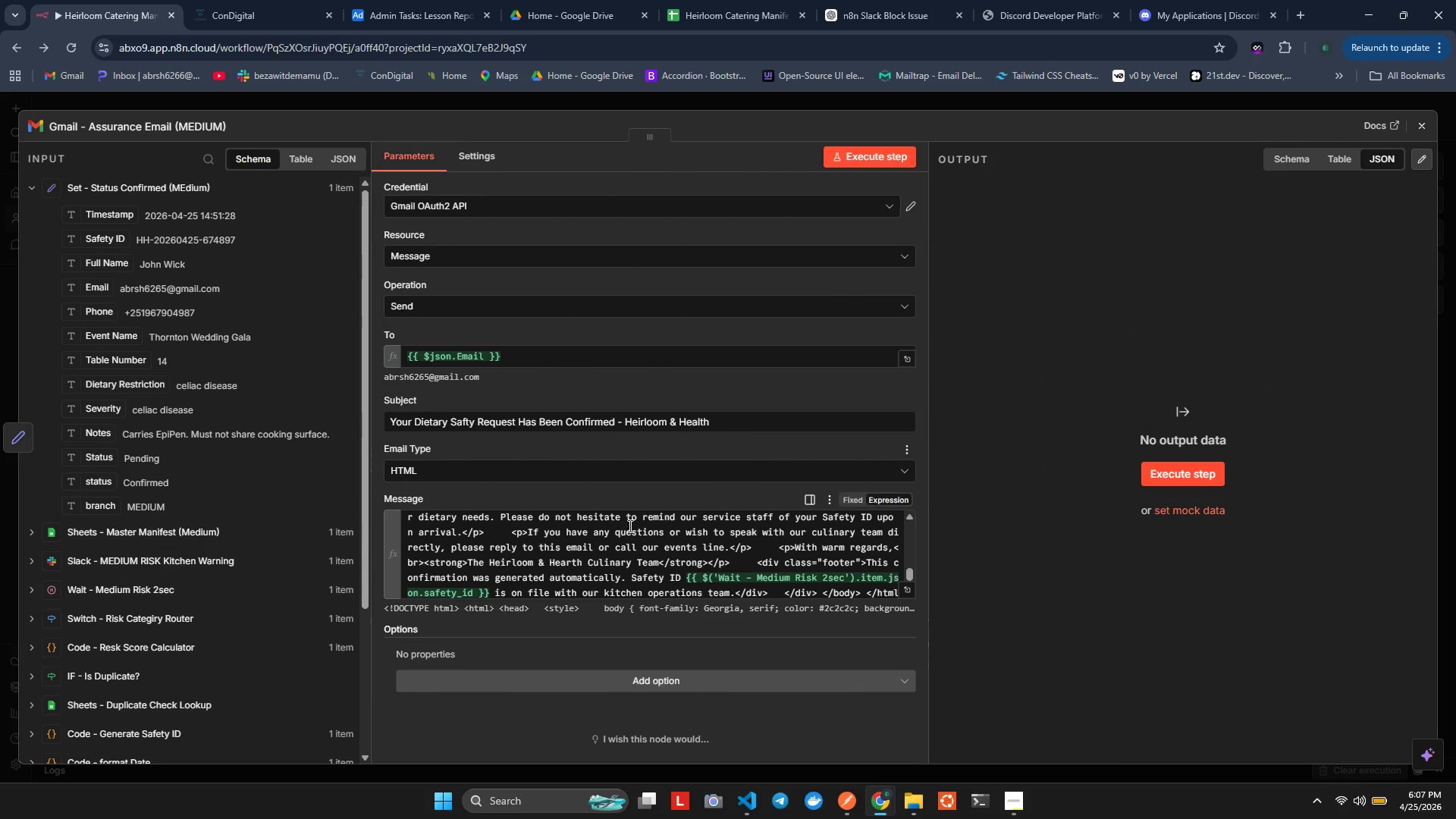 
scroll: coordinate [648, 566], scroll_direction: down, amount: 1.0
 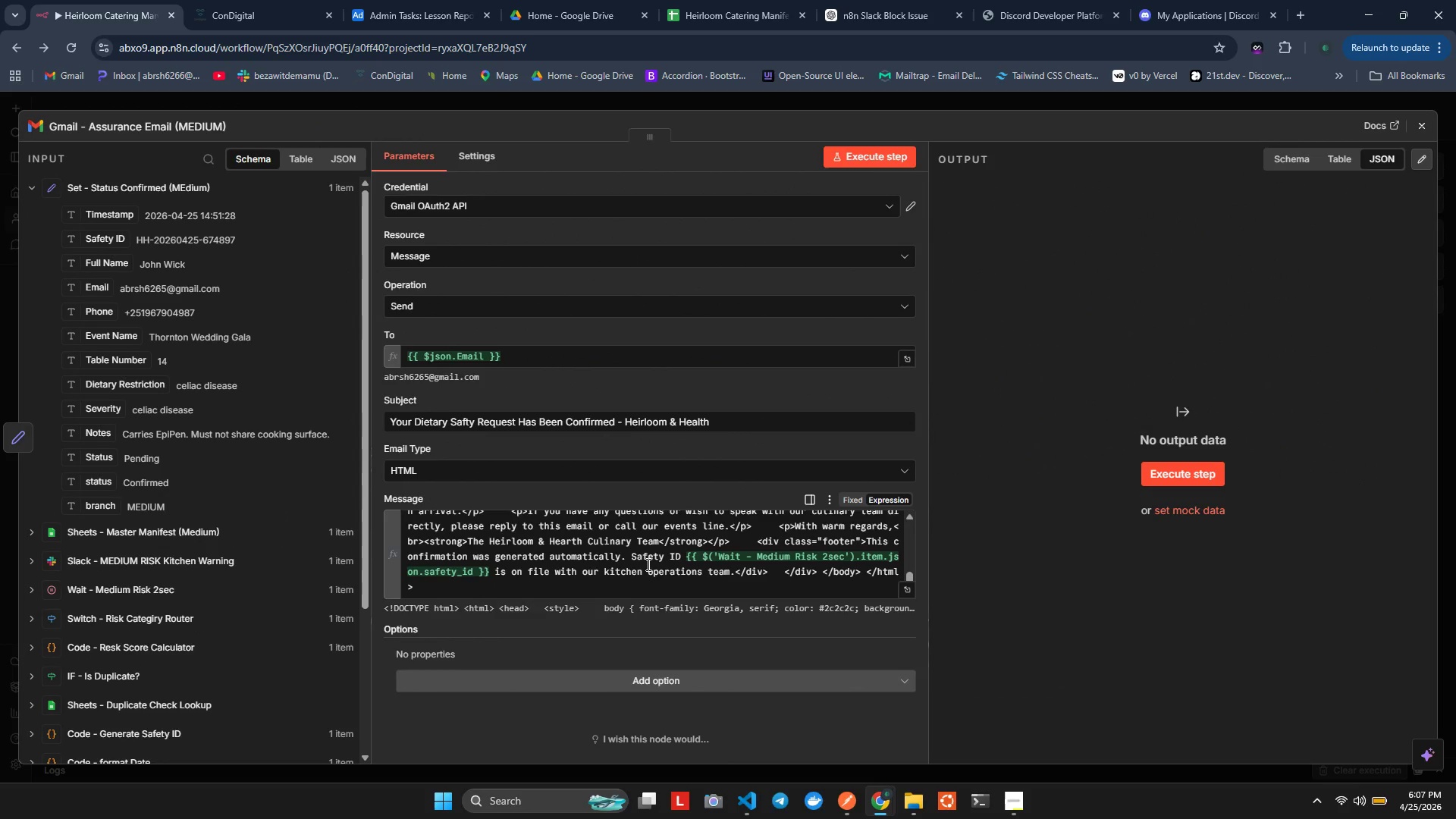 
scroll: coordinate [643, 551], scroll_direction: up, amount: 6.0
 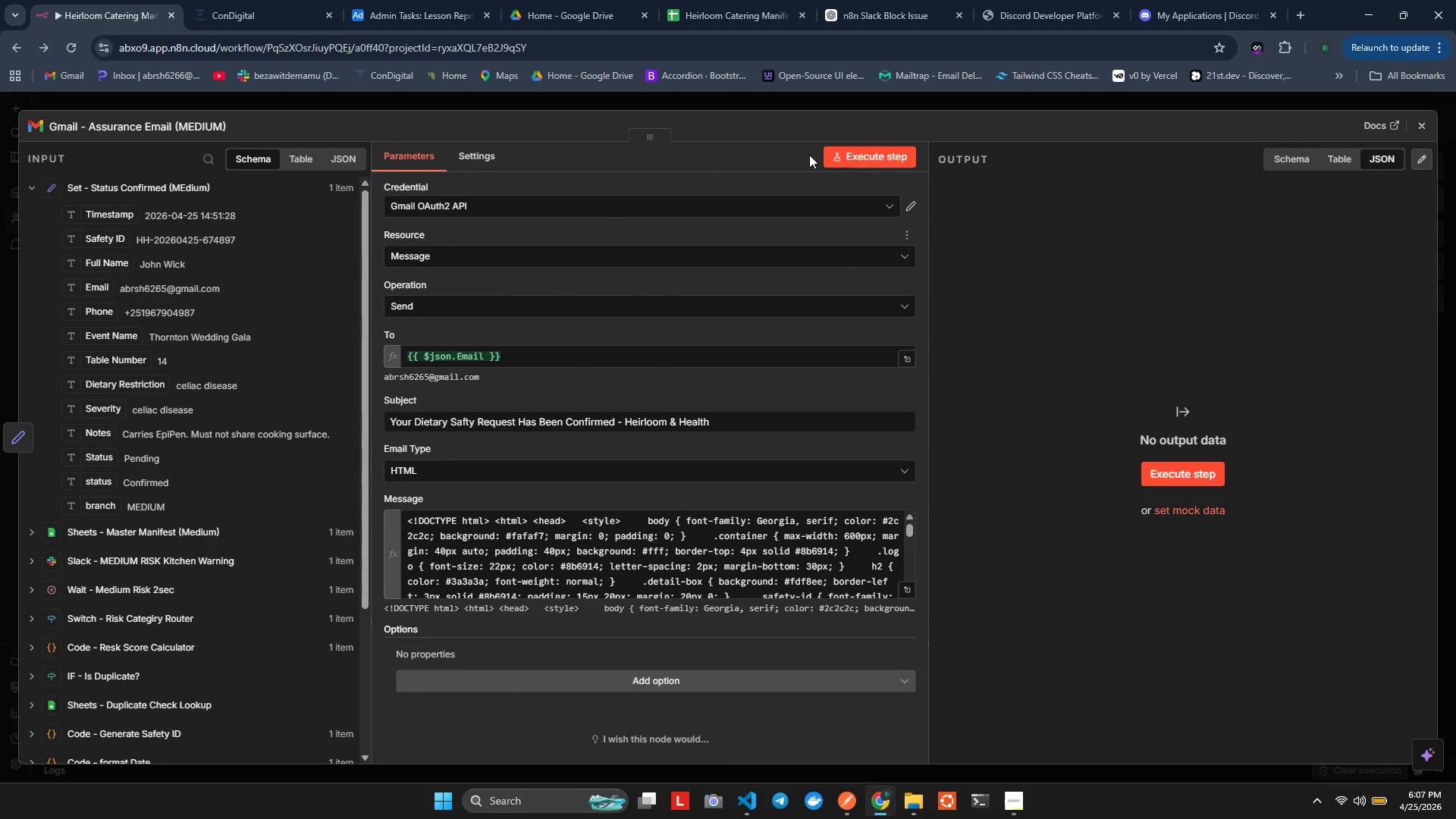 
left_click([845, 149])
 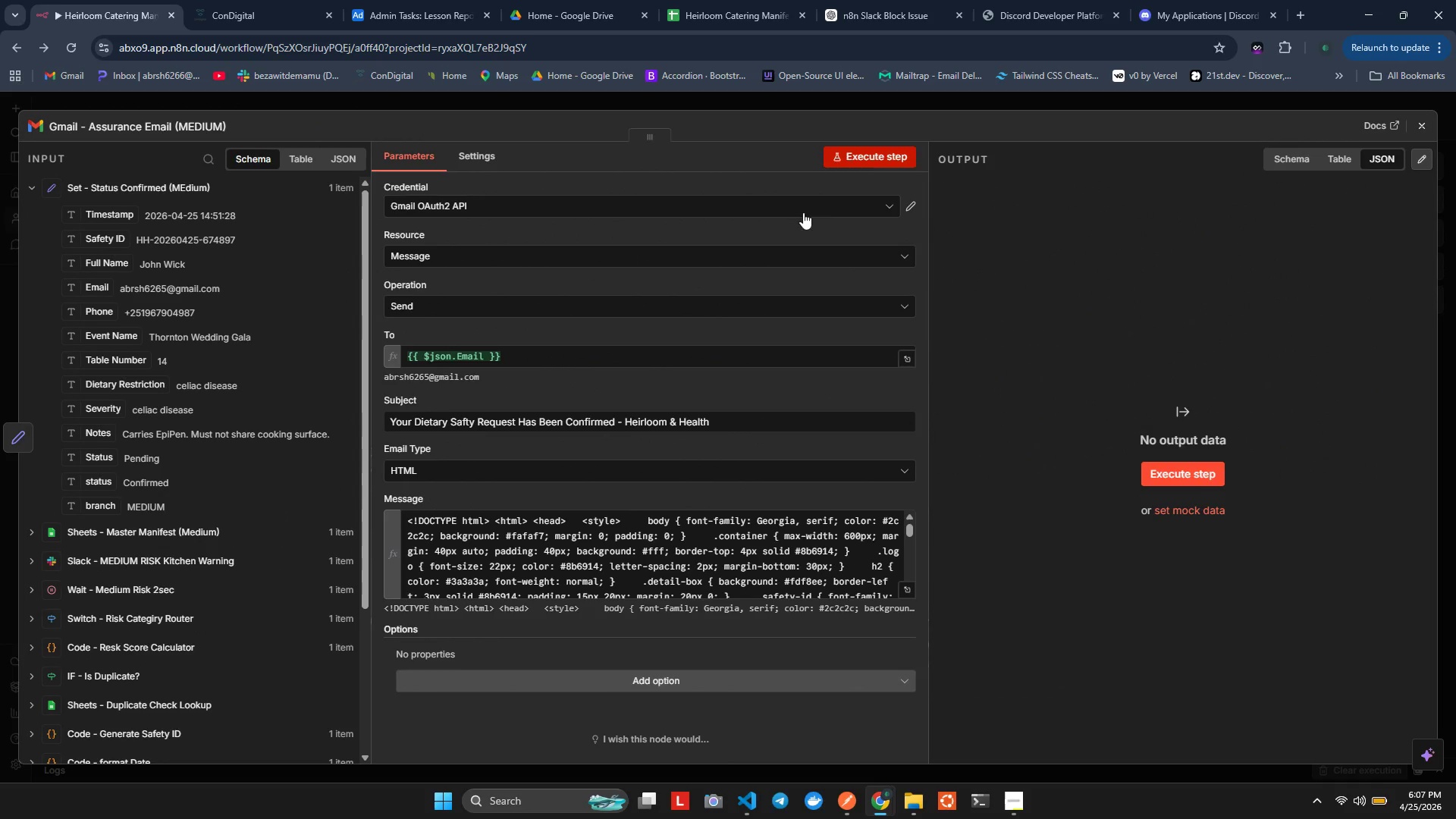 
mouse_move([601, 425])
 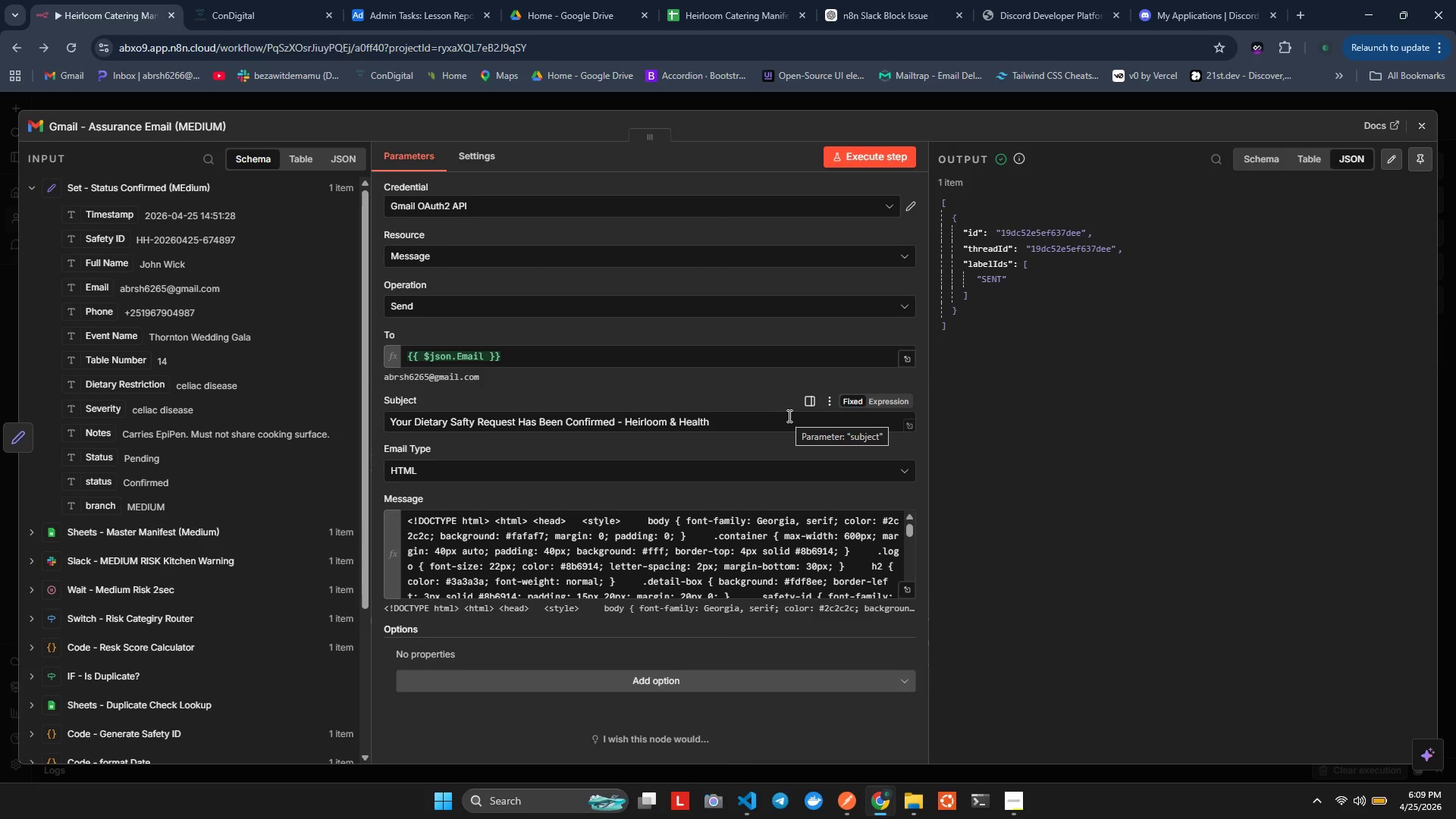 
wait(147.37)
 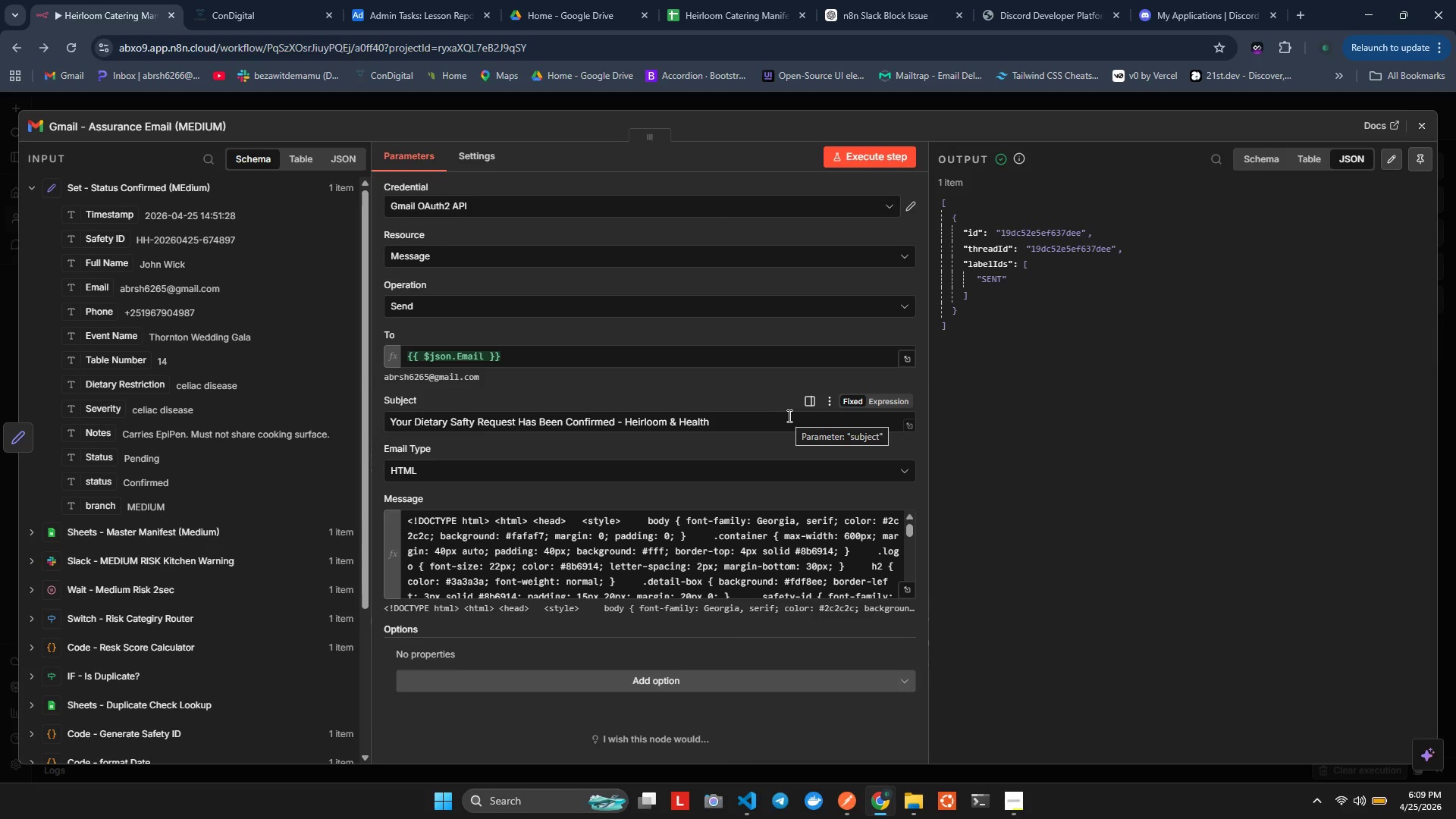 
left_click([1423, 121])
 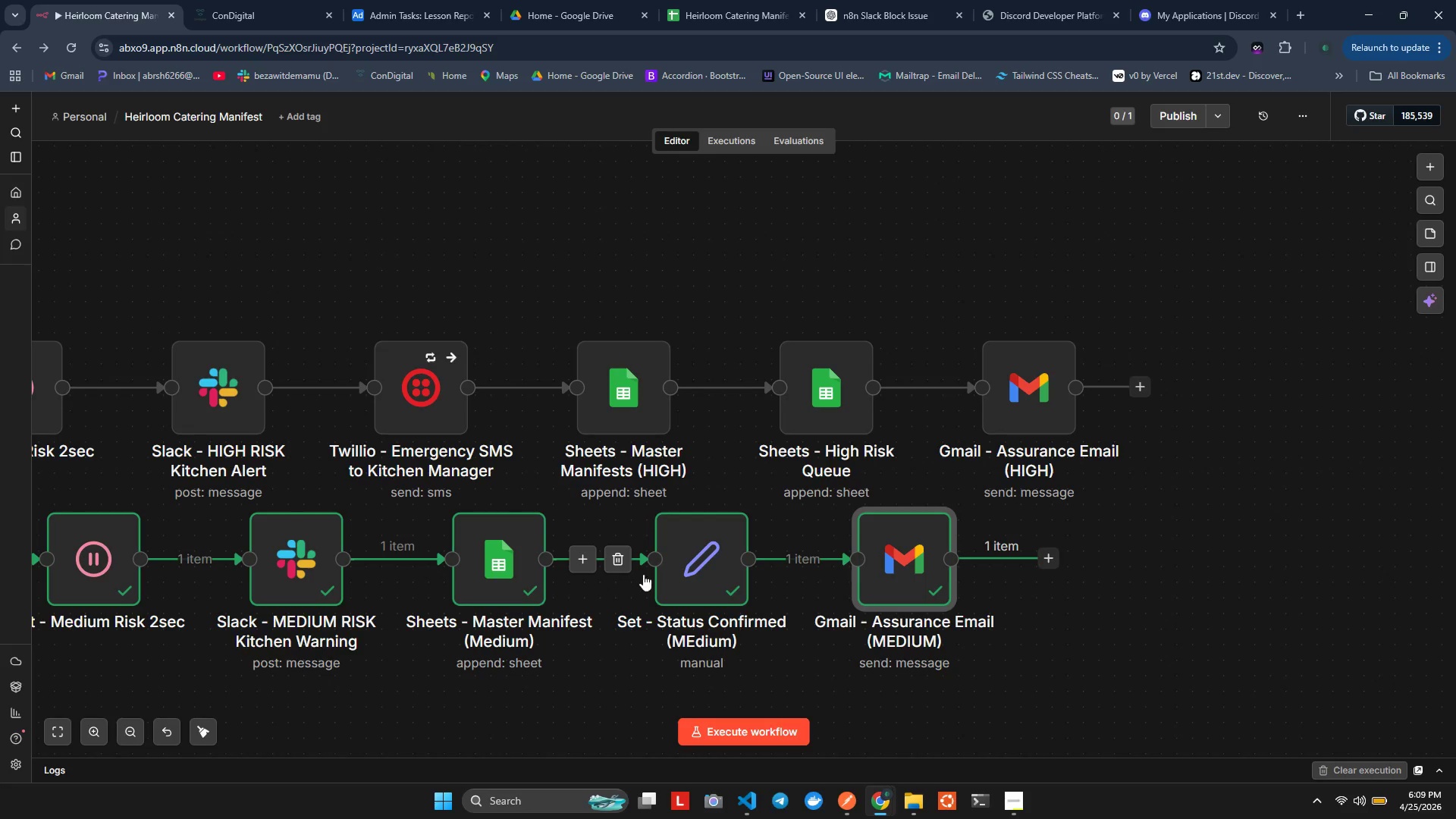 
double_click([705, 563])
 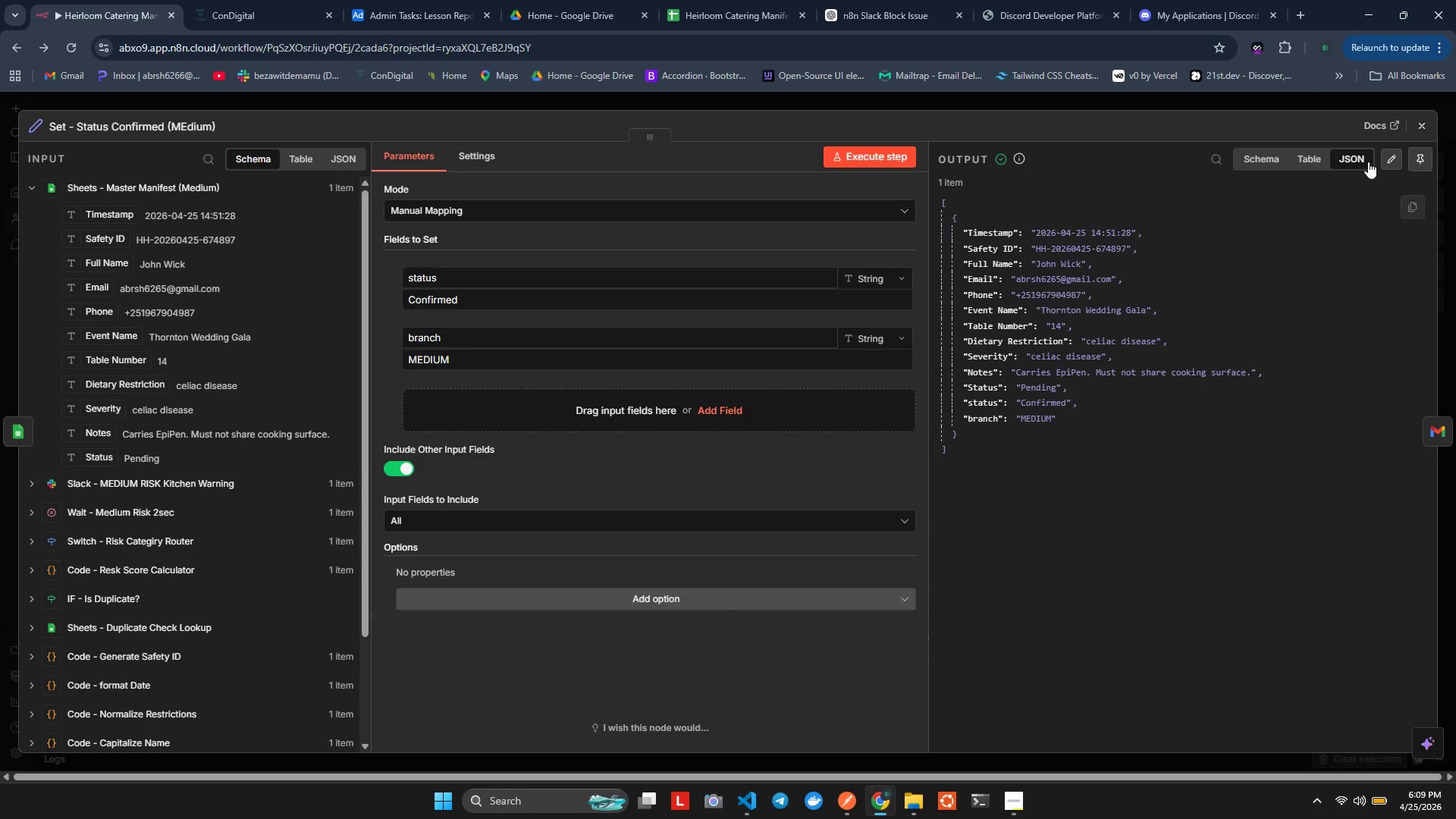 
left_click([1429, 121])
 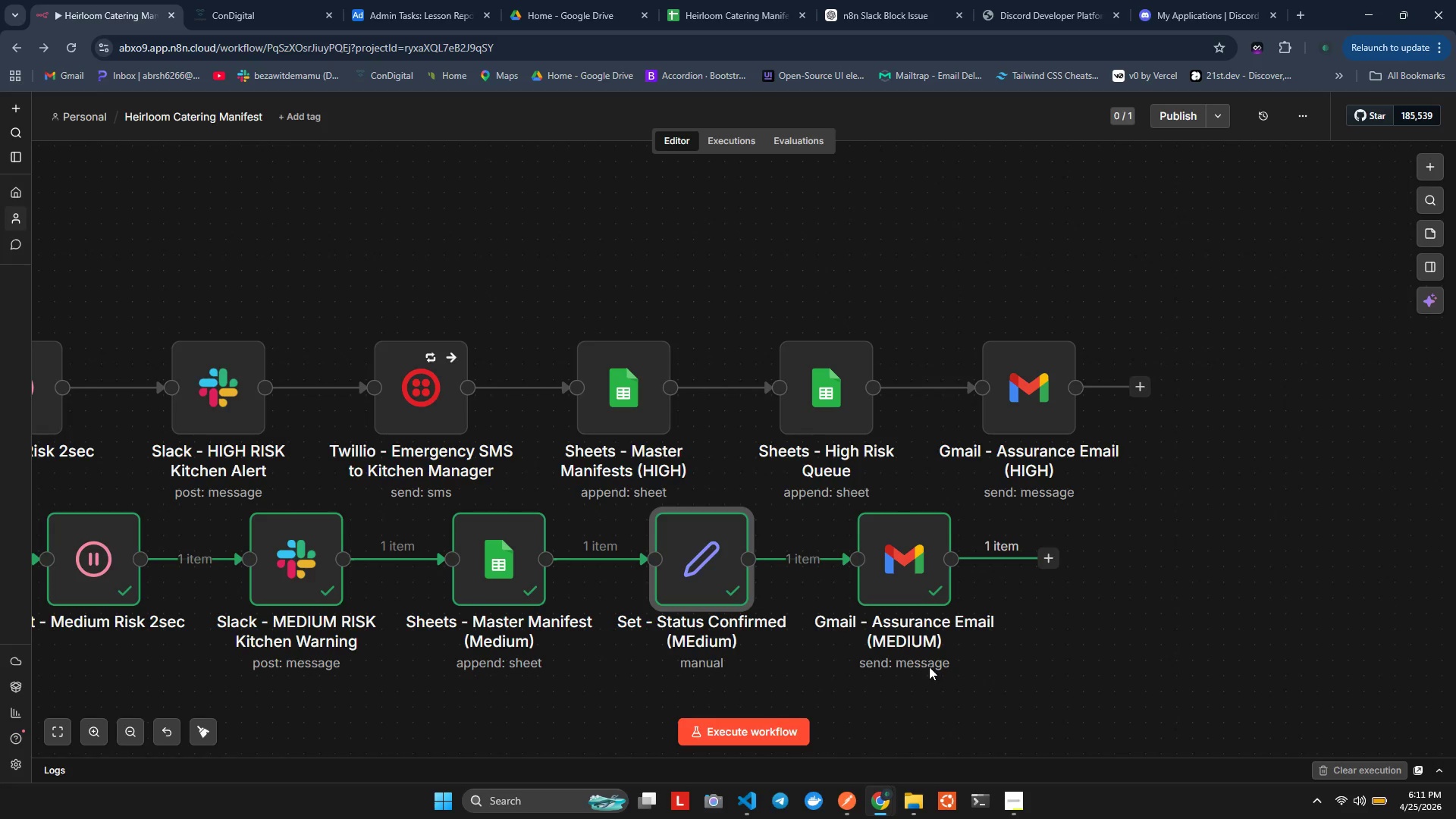 
wait(70.67)
 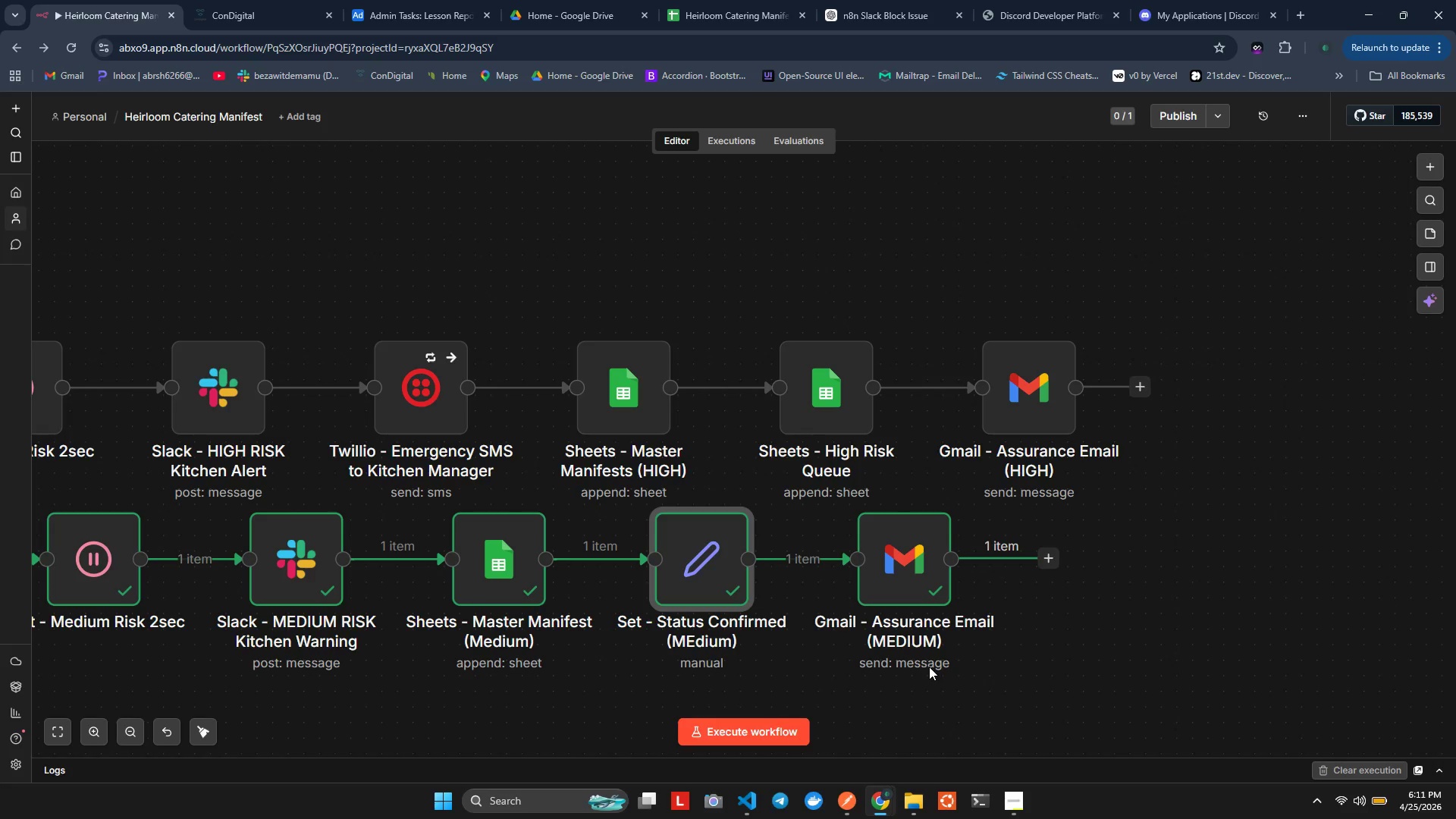 
scroll: coordinate [929, 667], scroll_direction: up, amount: 1.0
 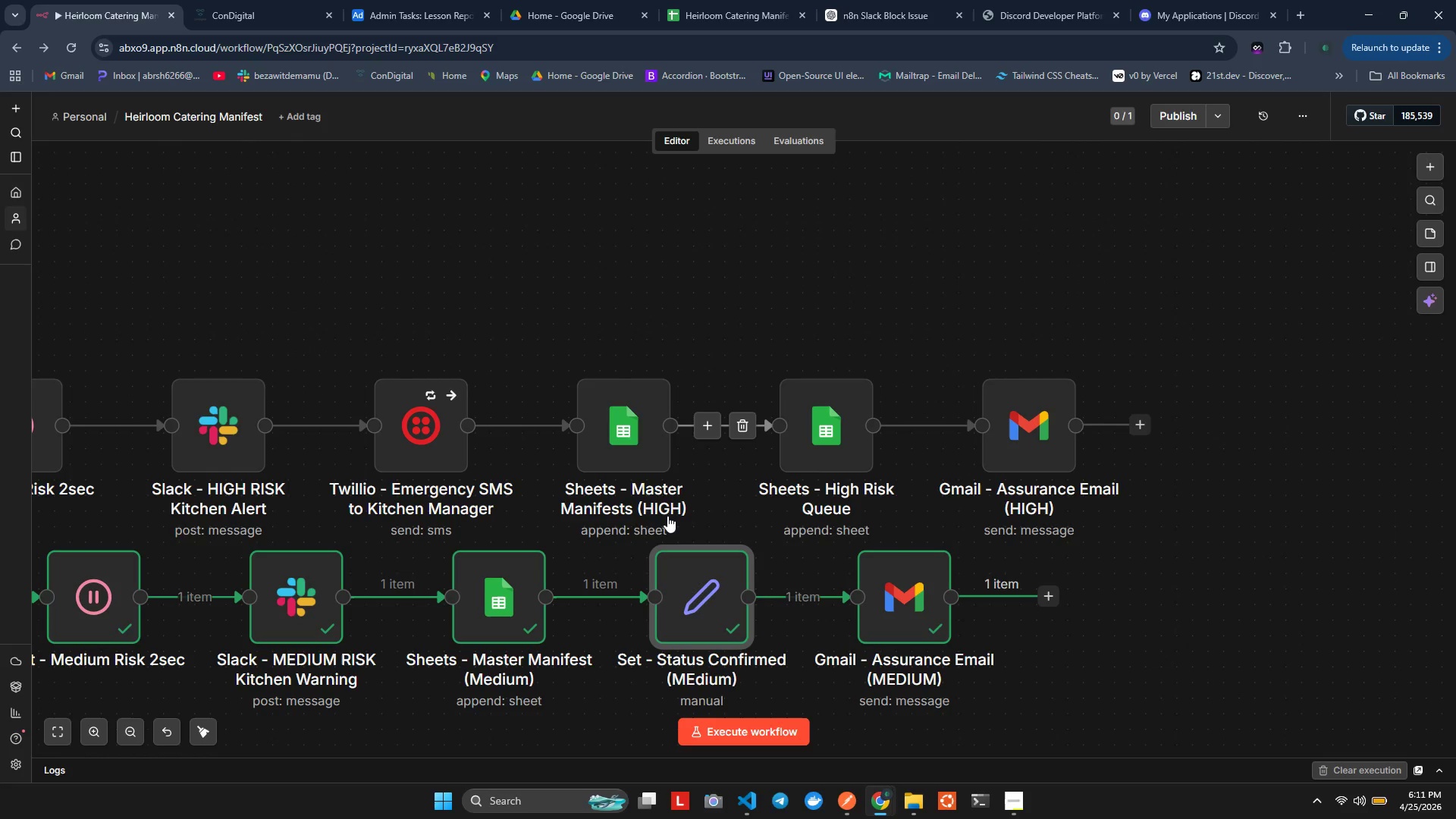 
hold_key(key=ShiftLeft, duration=1.67)
scroll: coordinate [618, 542], scroll_direction: up, amount: 13.0
 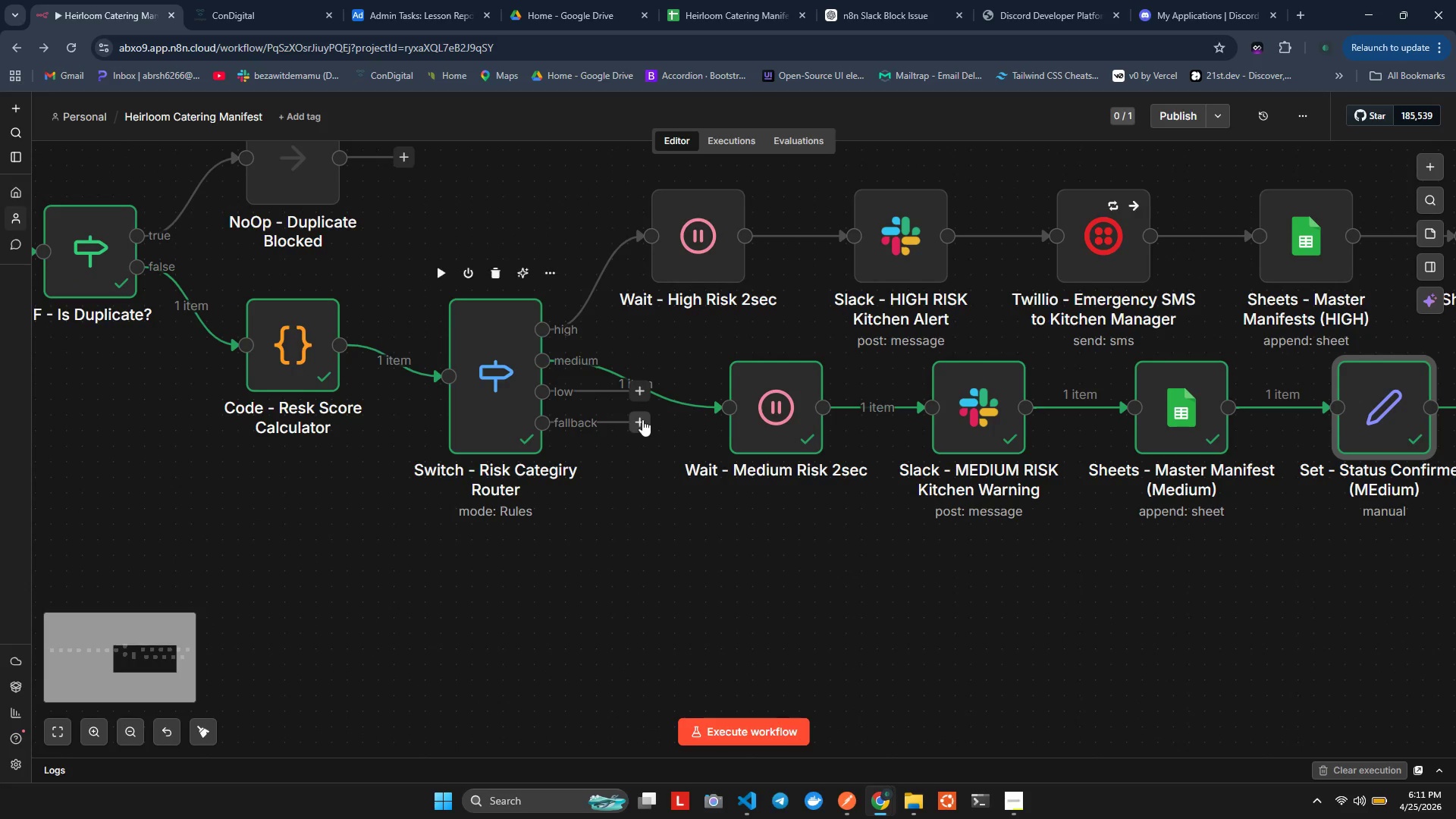 
left_click_drag(start_coordinate=[642, 419], to_coordinate=[648, 523])
 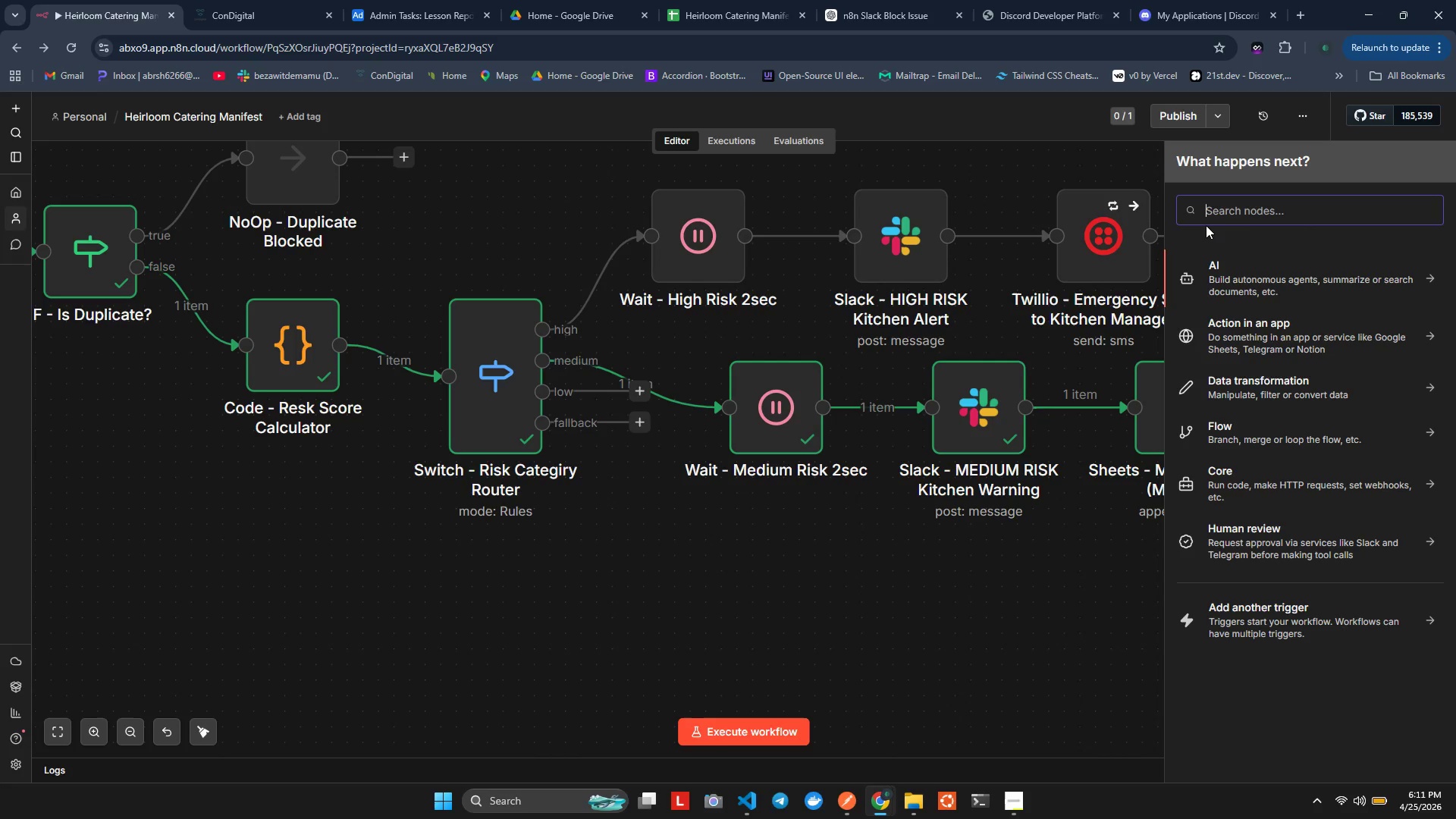 
wait(11.74)
 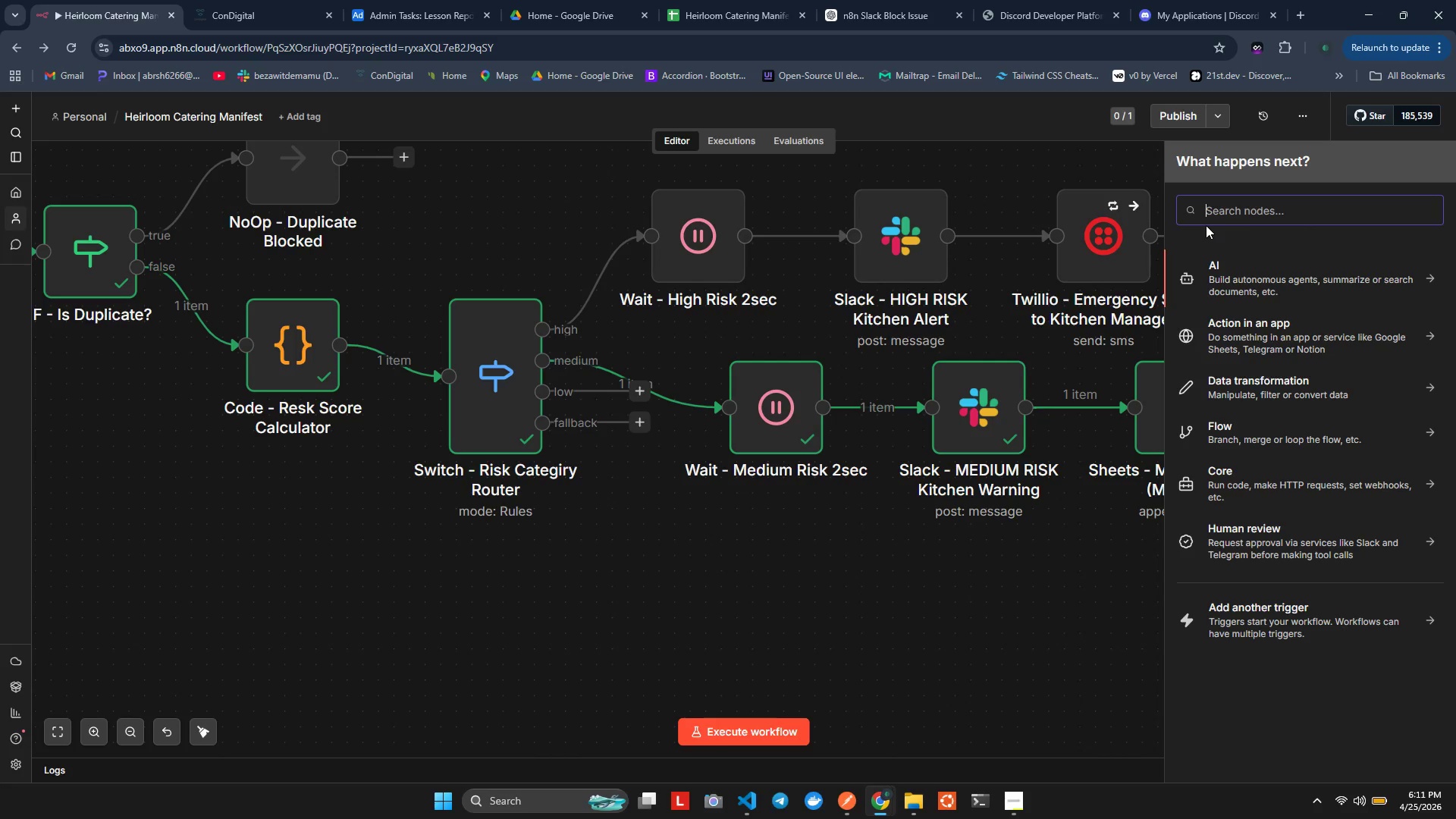 
type(Noop)
 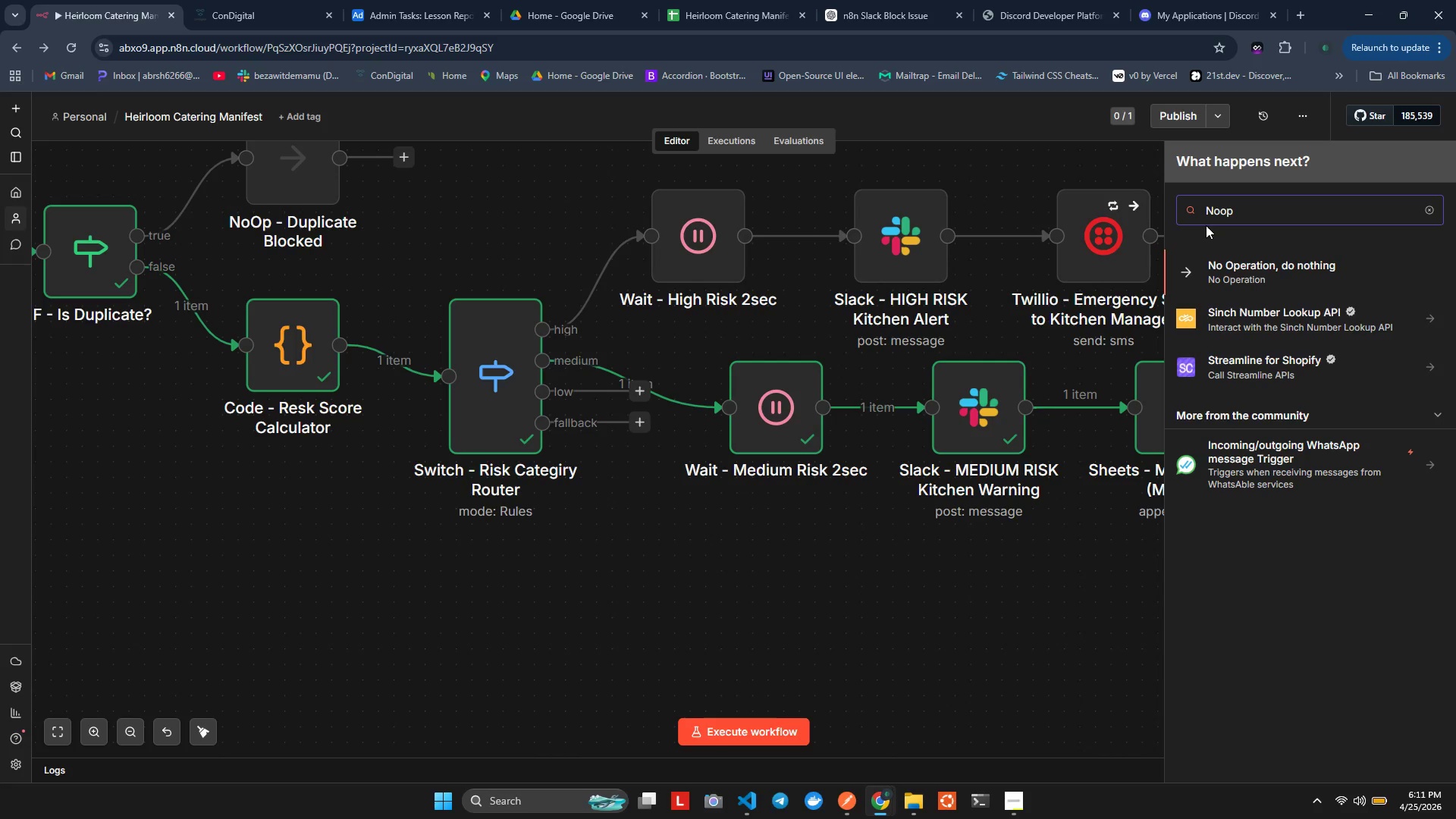 
left_click([1294, 271])
 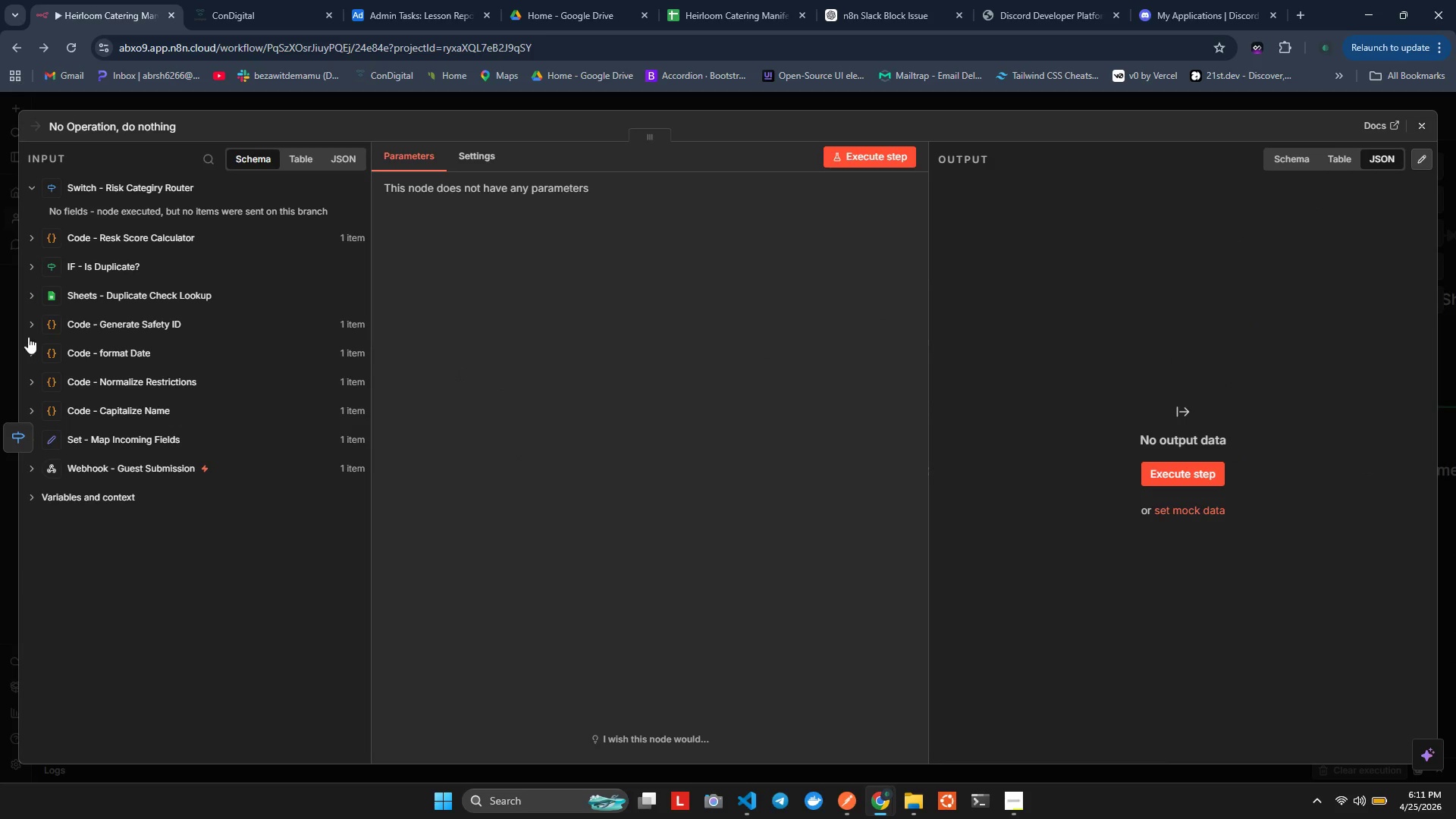 
left_click([93, 115])
 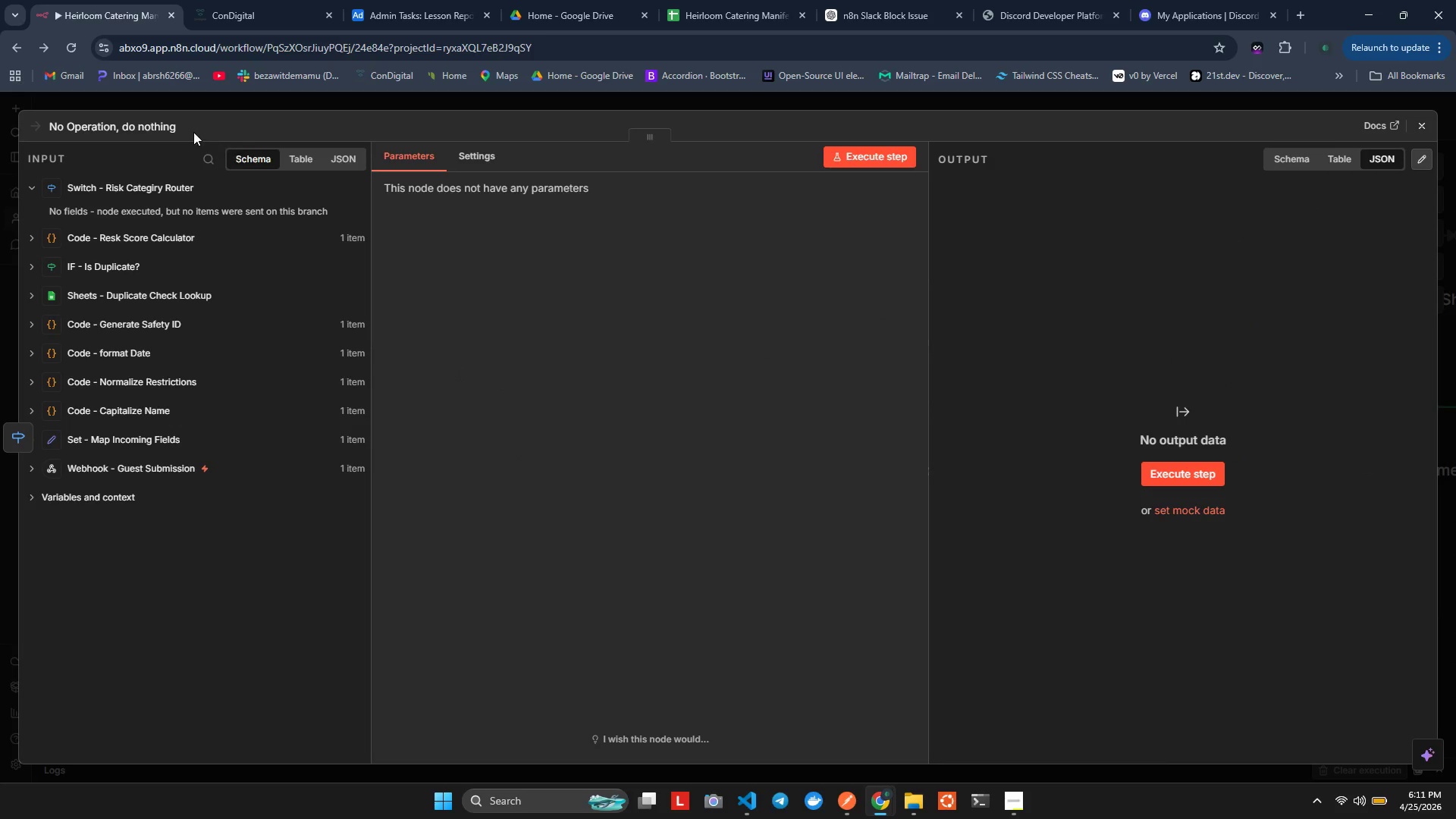 
left_click([165, 129])
 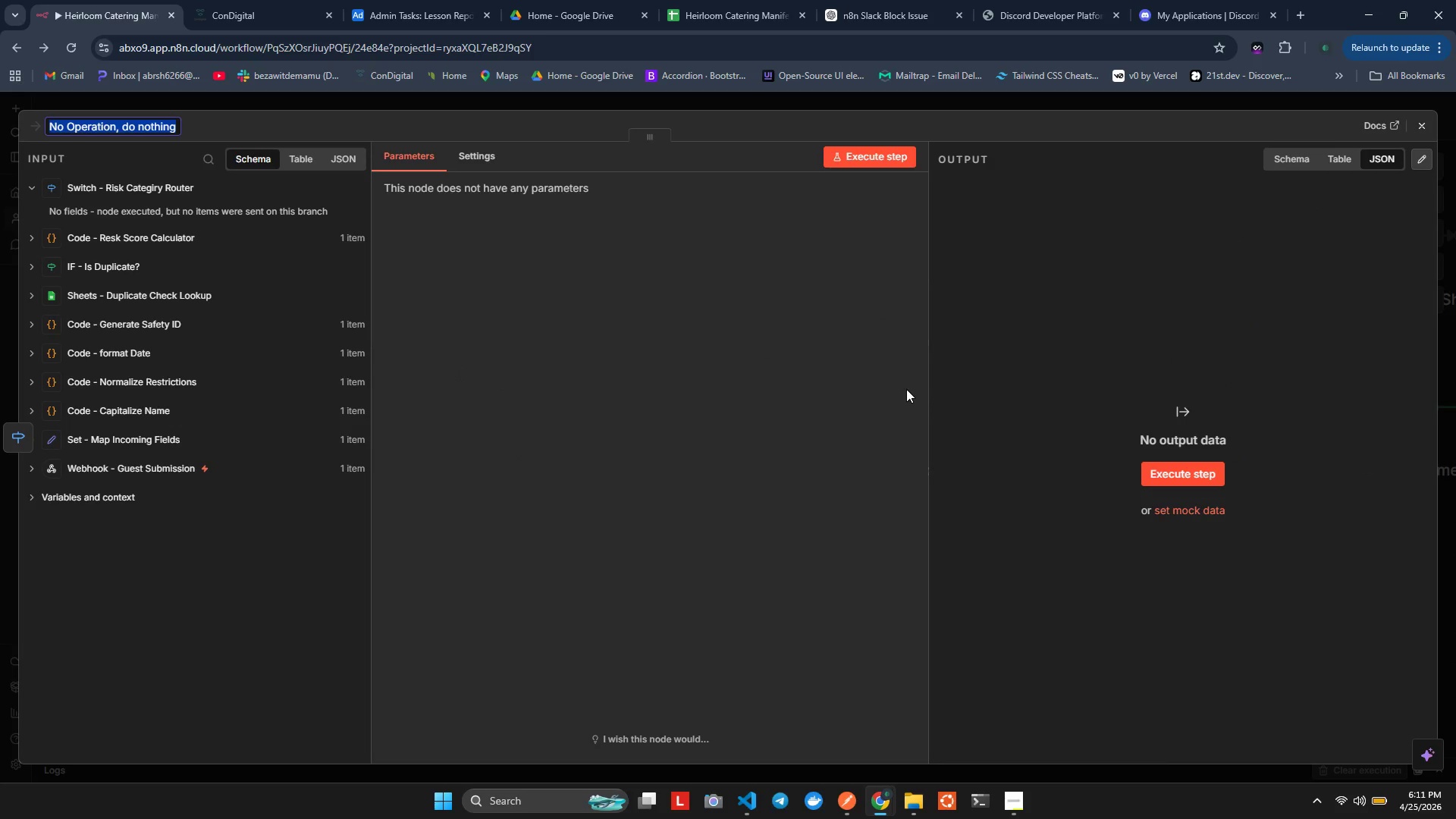 
wait(12.47)
 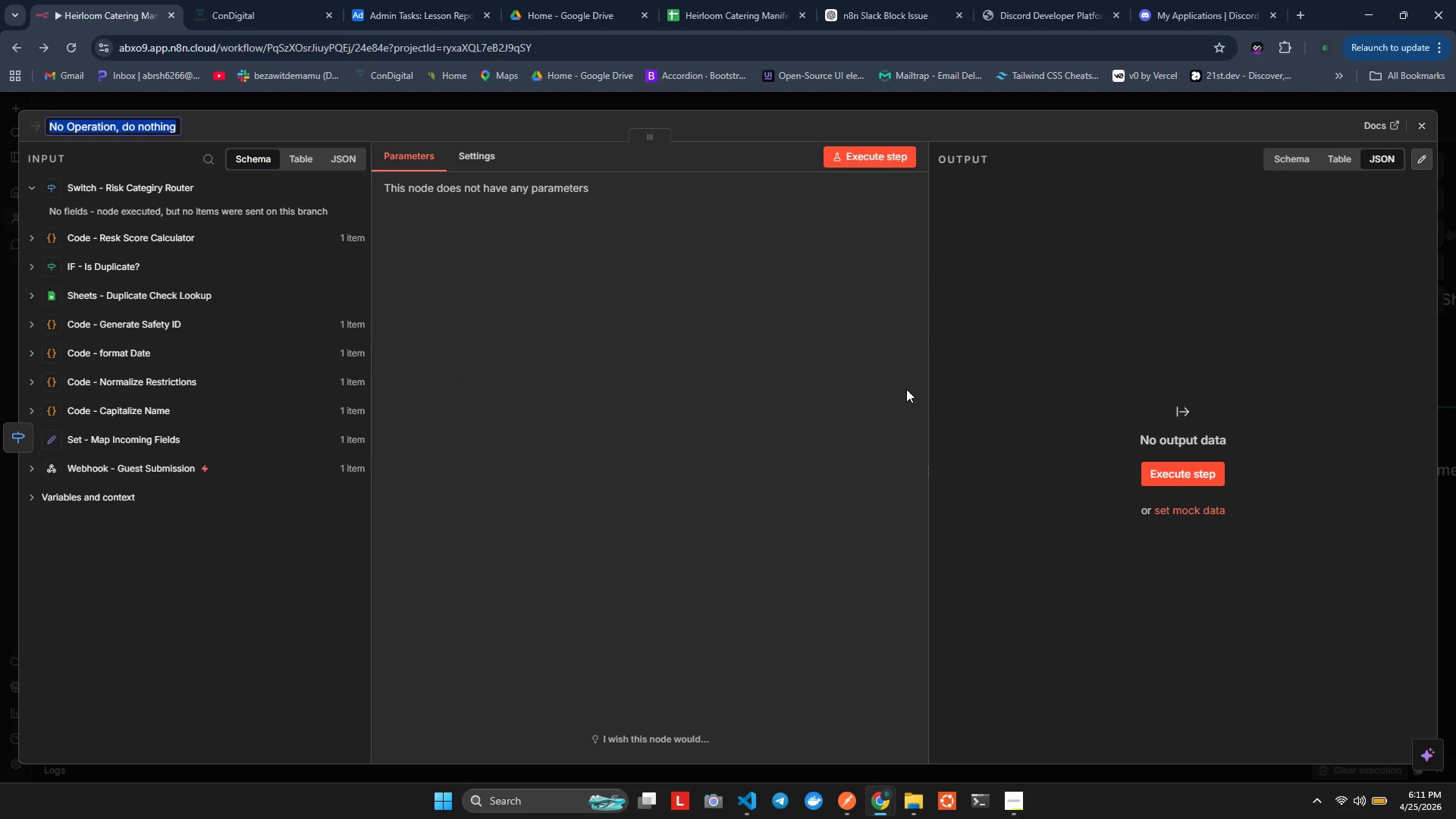 
type(NoOp - Low Risk Acknowledged)
 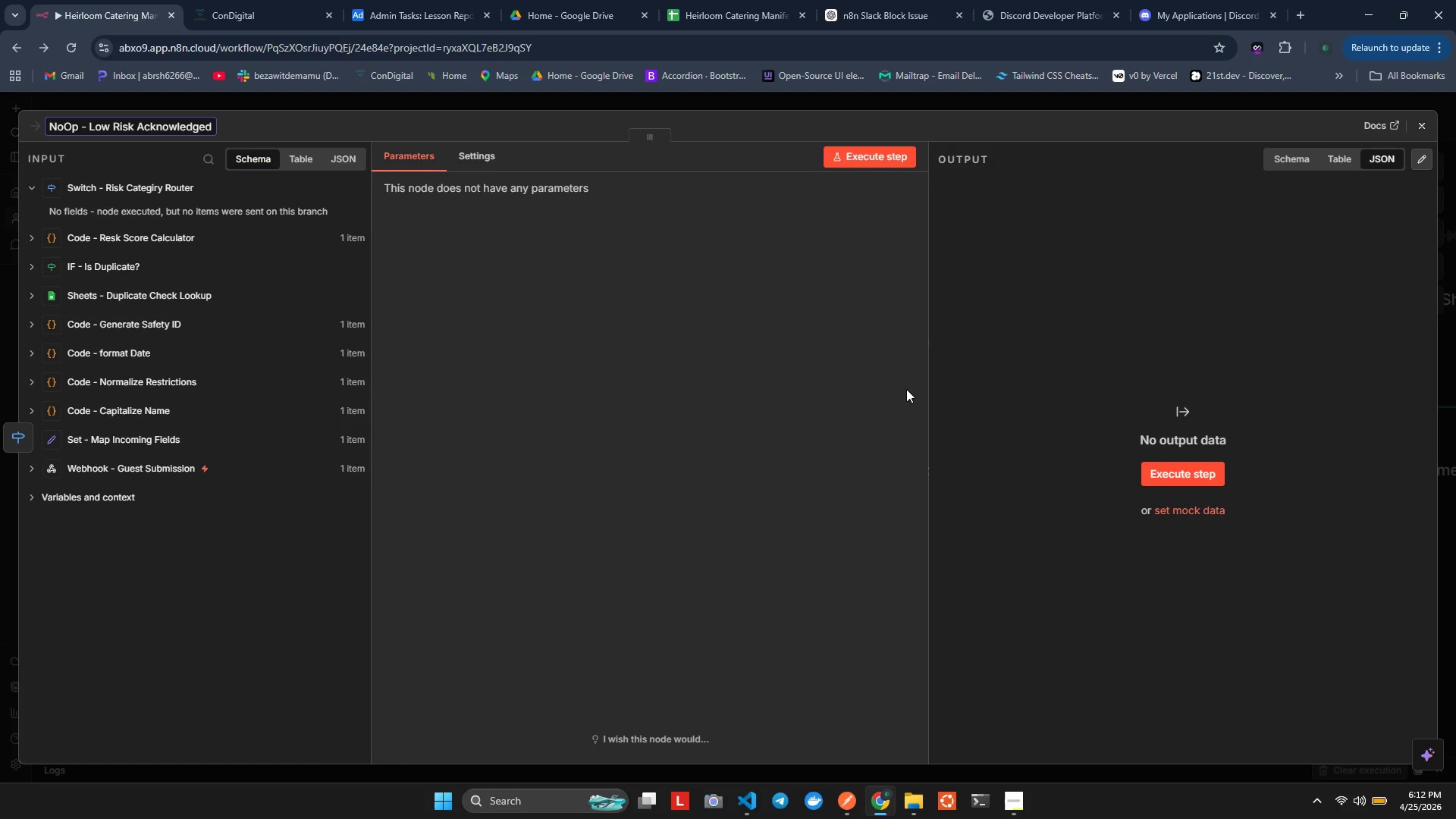 
left_click([719, 488])
 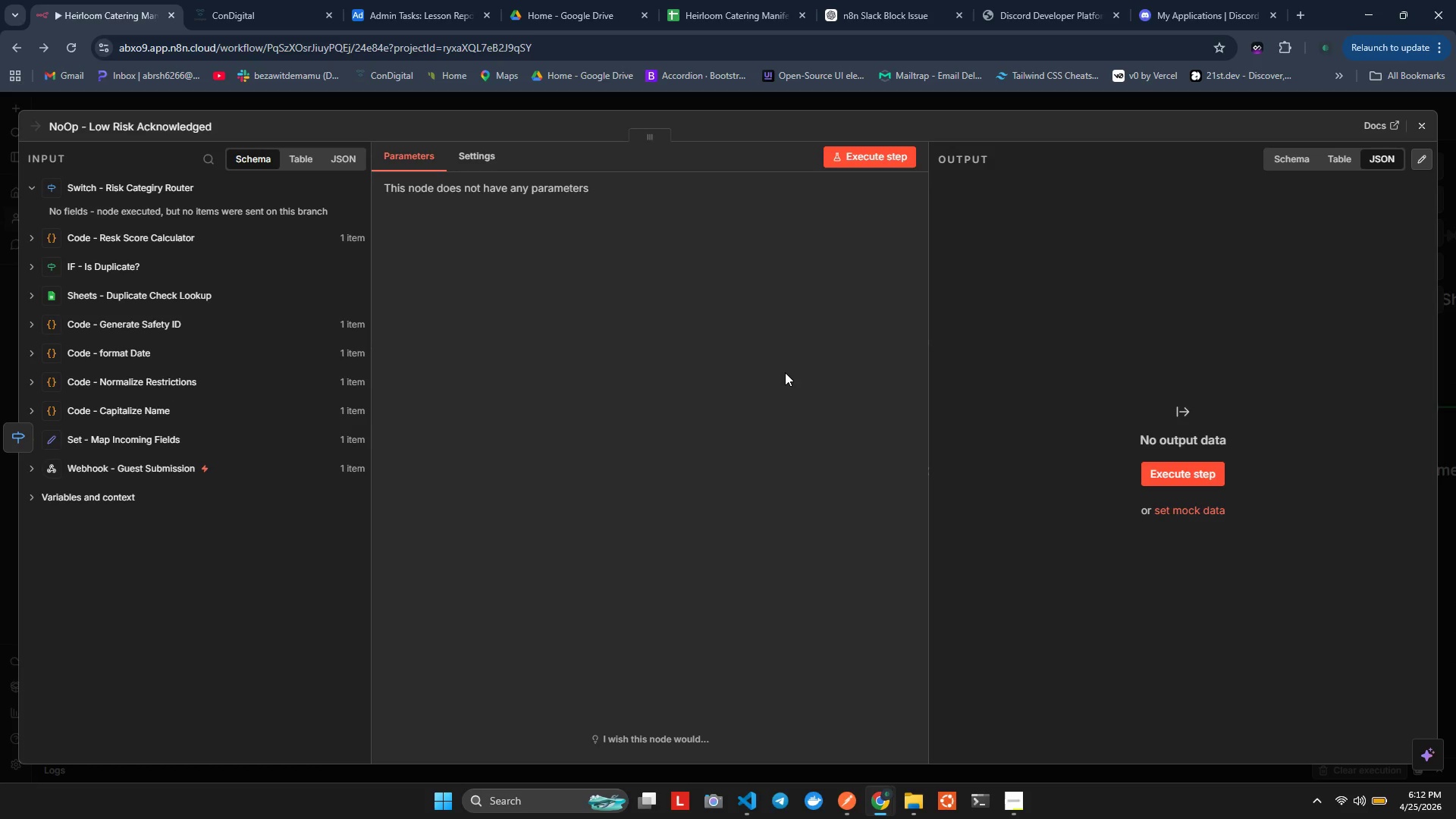 
wait(12.31)
 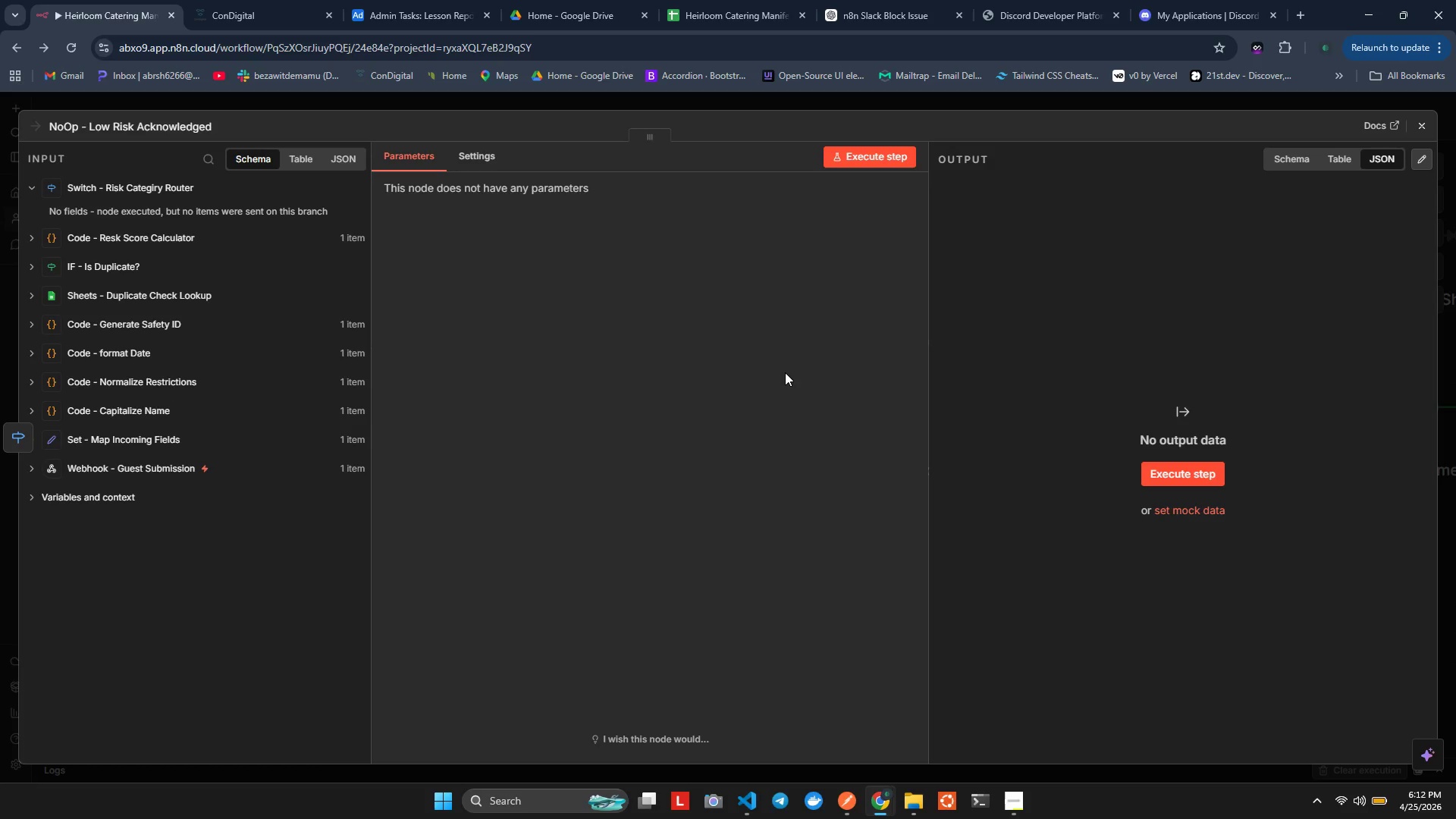 
left_click([1419, 130])
 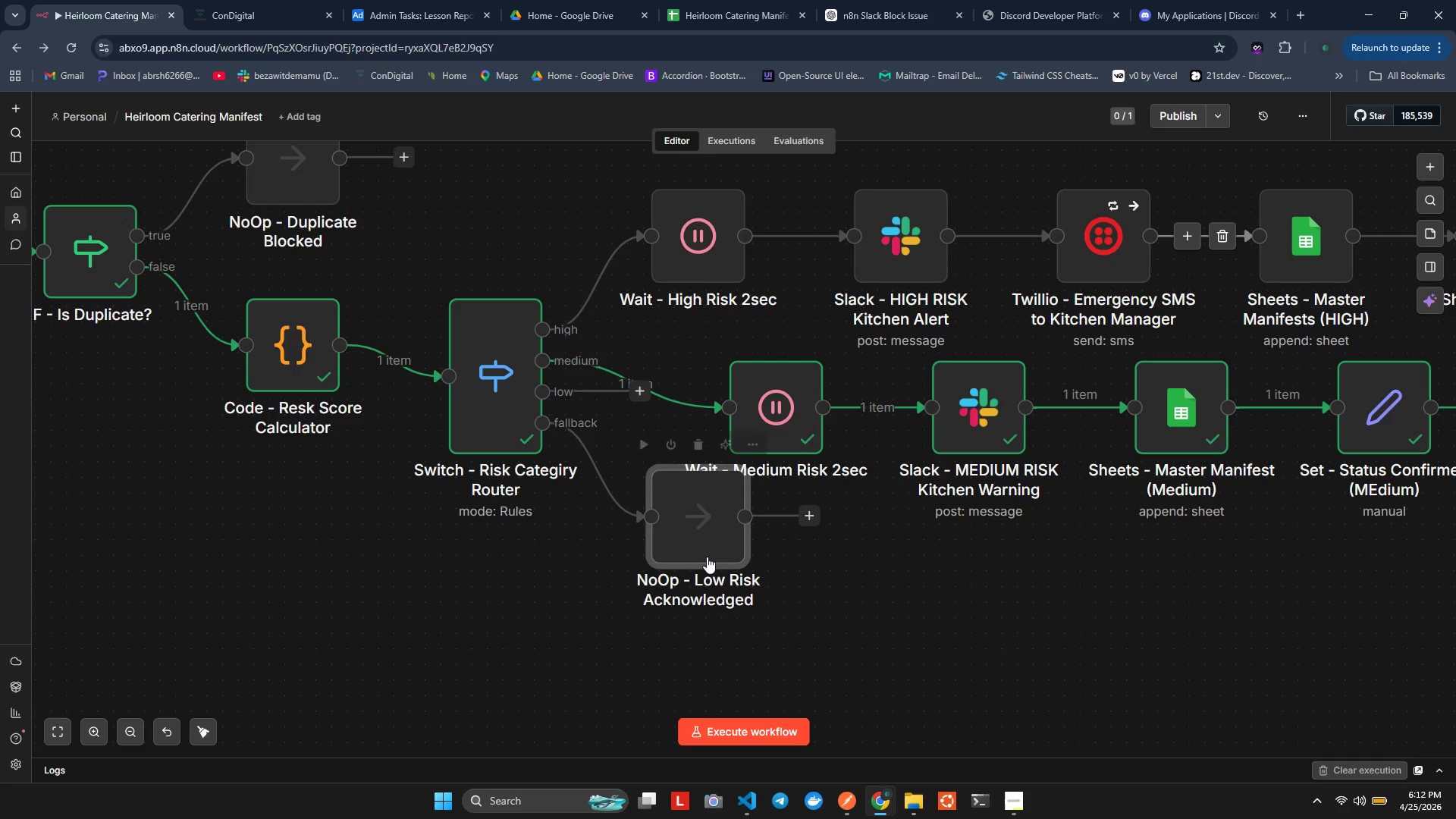 
left_click_drag(start_coordinate=[695, 541], to_coordinate=[532, 183])
 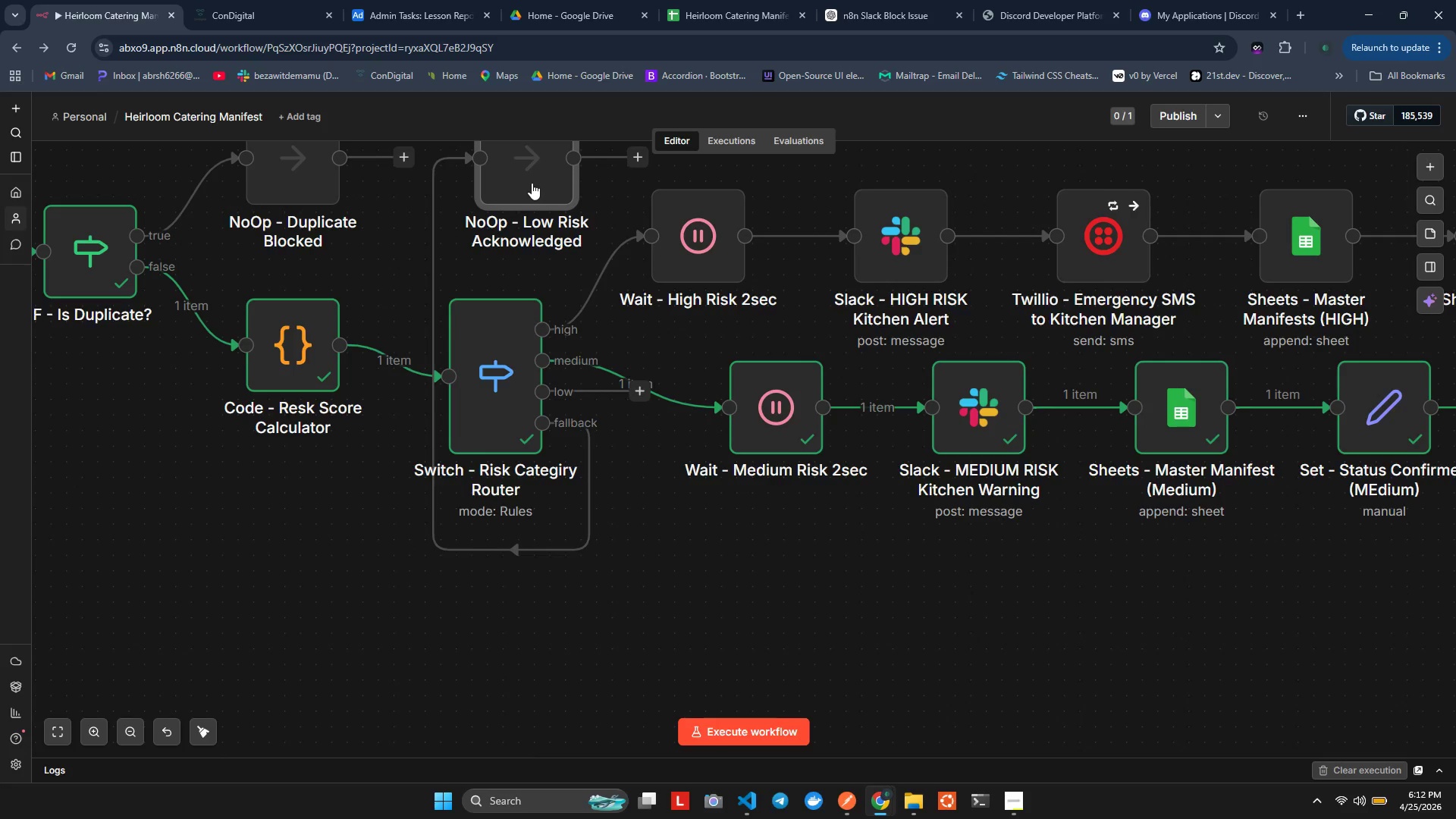 
scroll: coordinate [532, 183], scroll_direction: up, amount: 5.0
 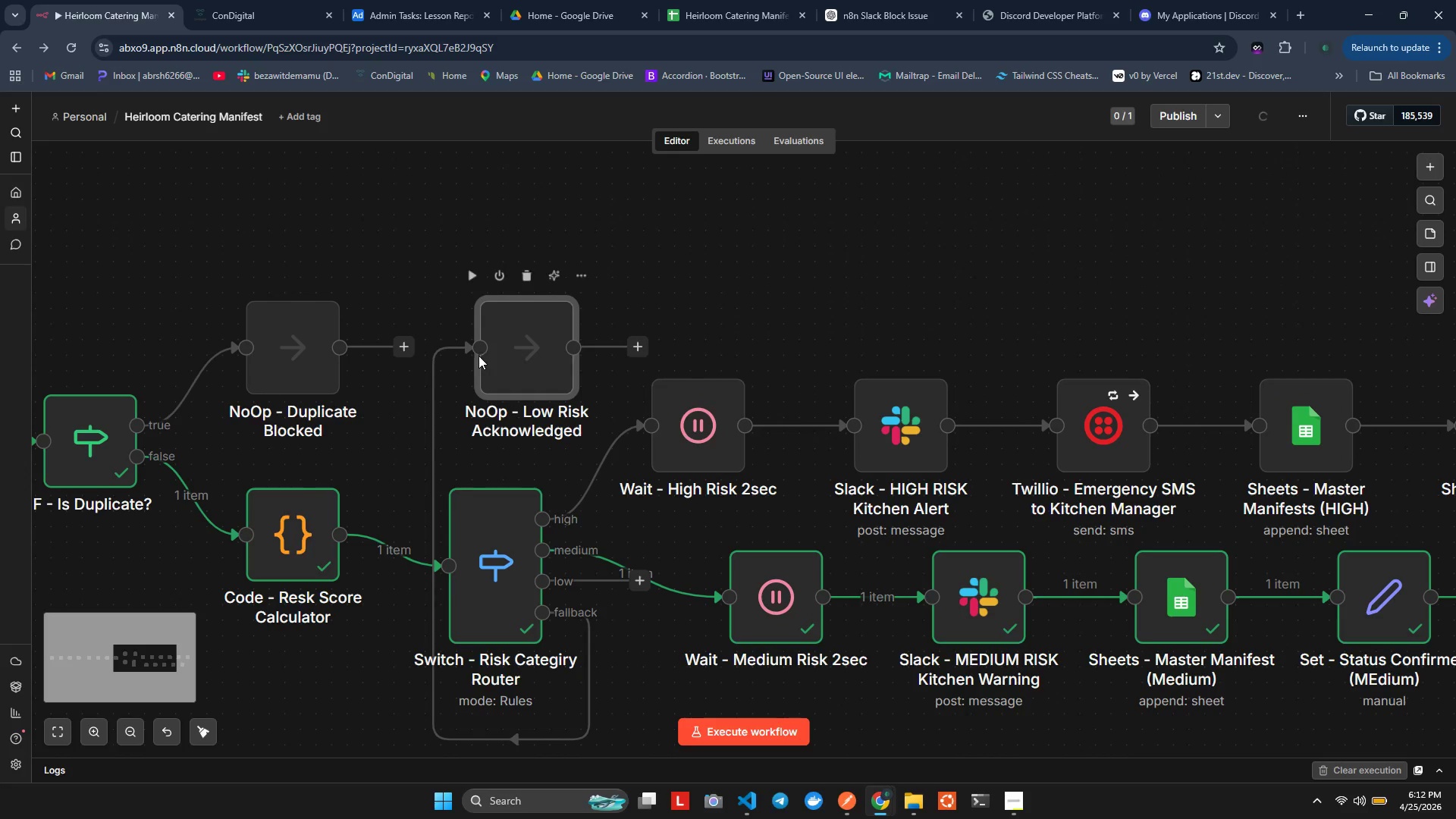 
scroll: coordinate [431, 519], scroll_direction: down, amount: 4.0
 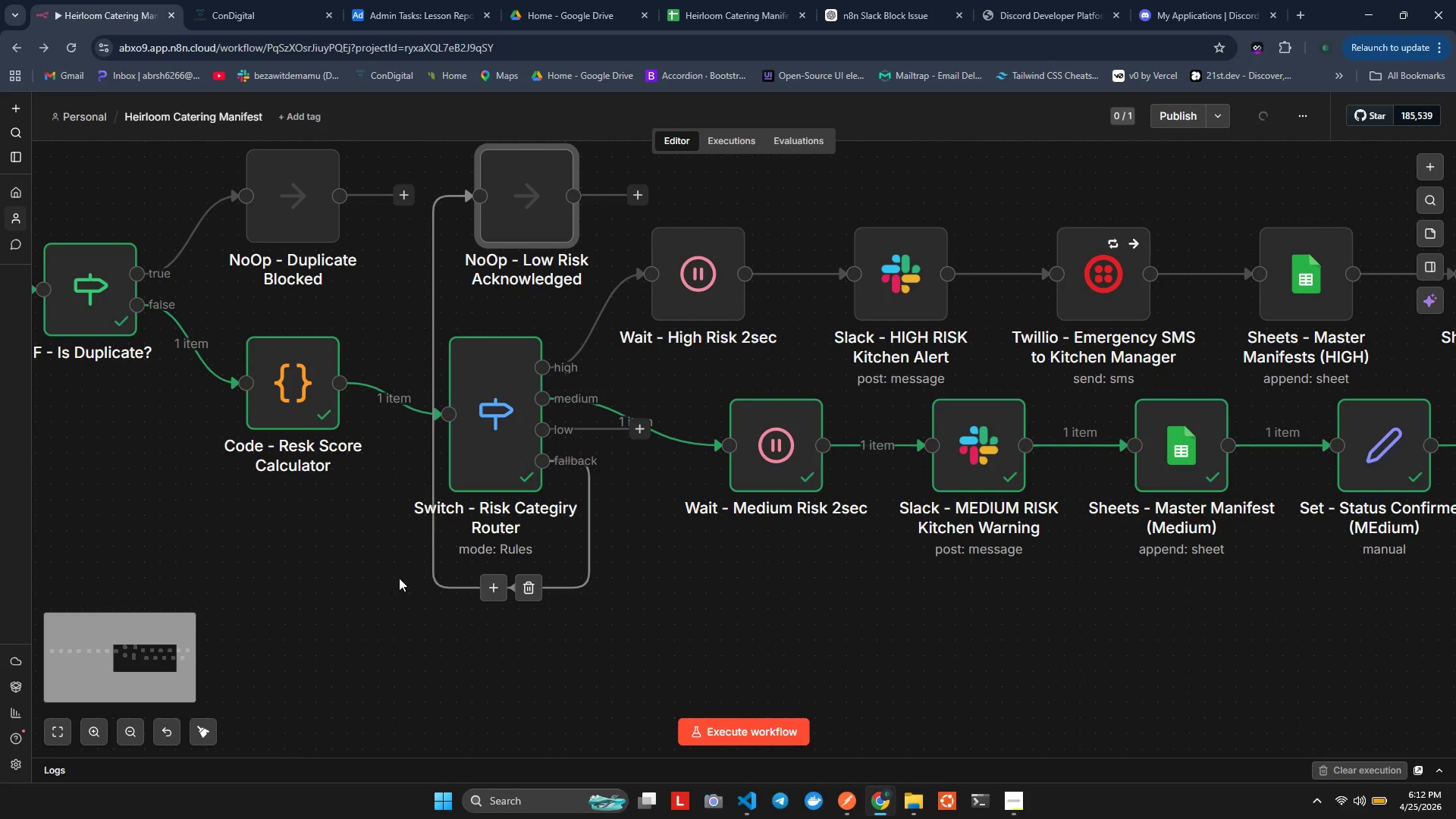 
left_click([350, 607])
 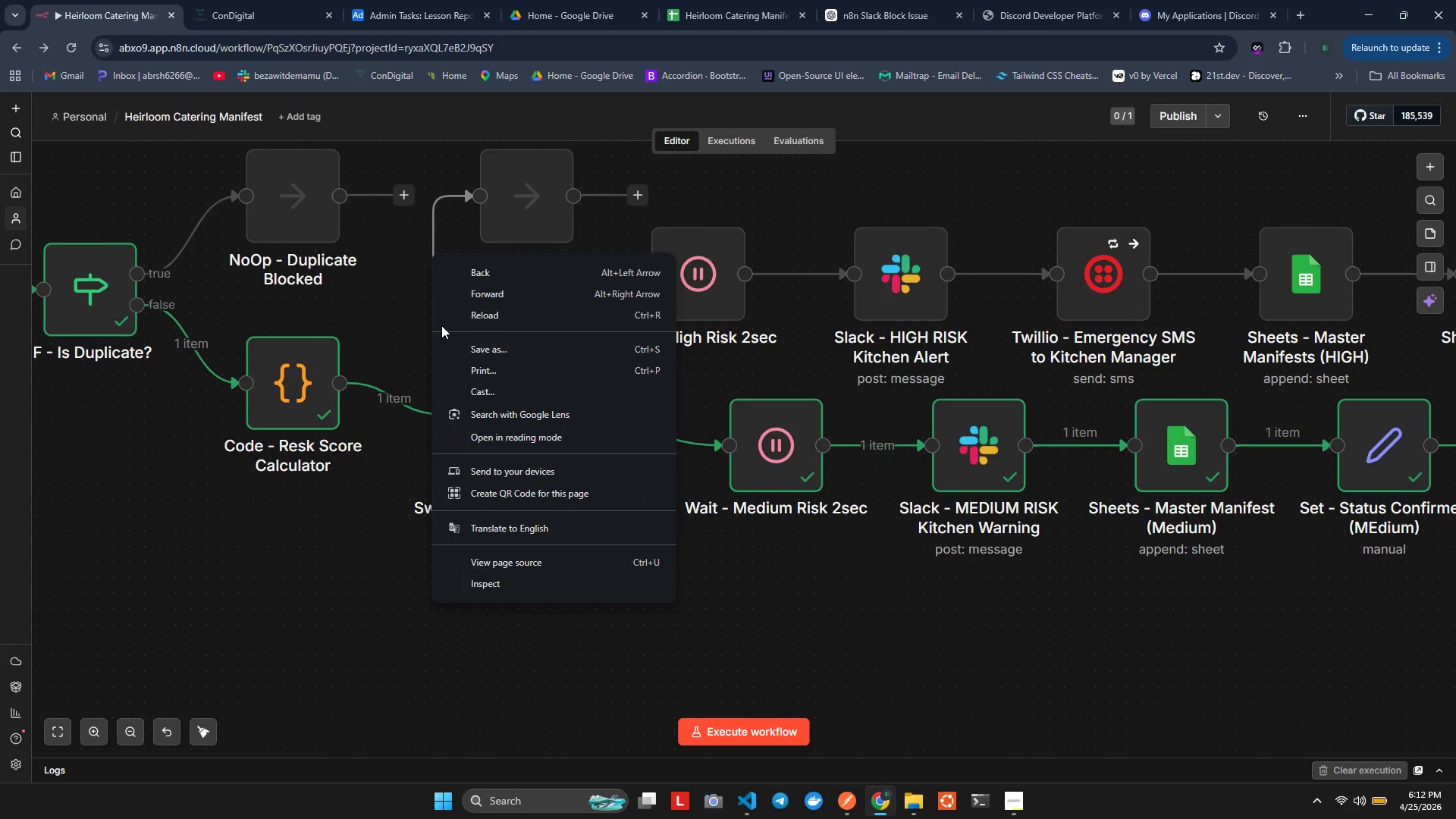 
wait(6.5)
 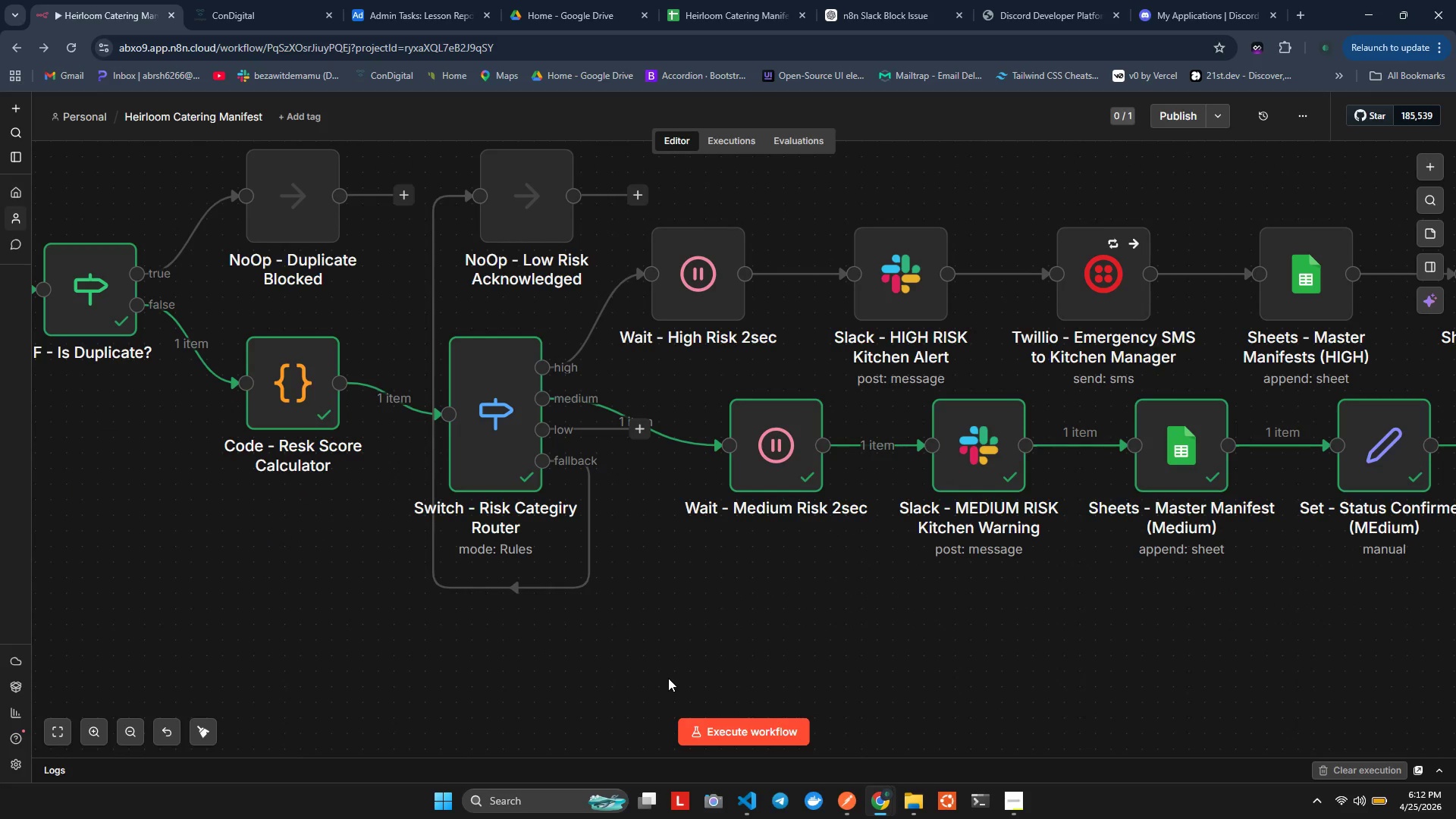 
left_click([426, 238])
 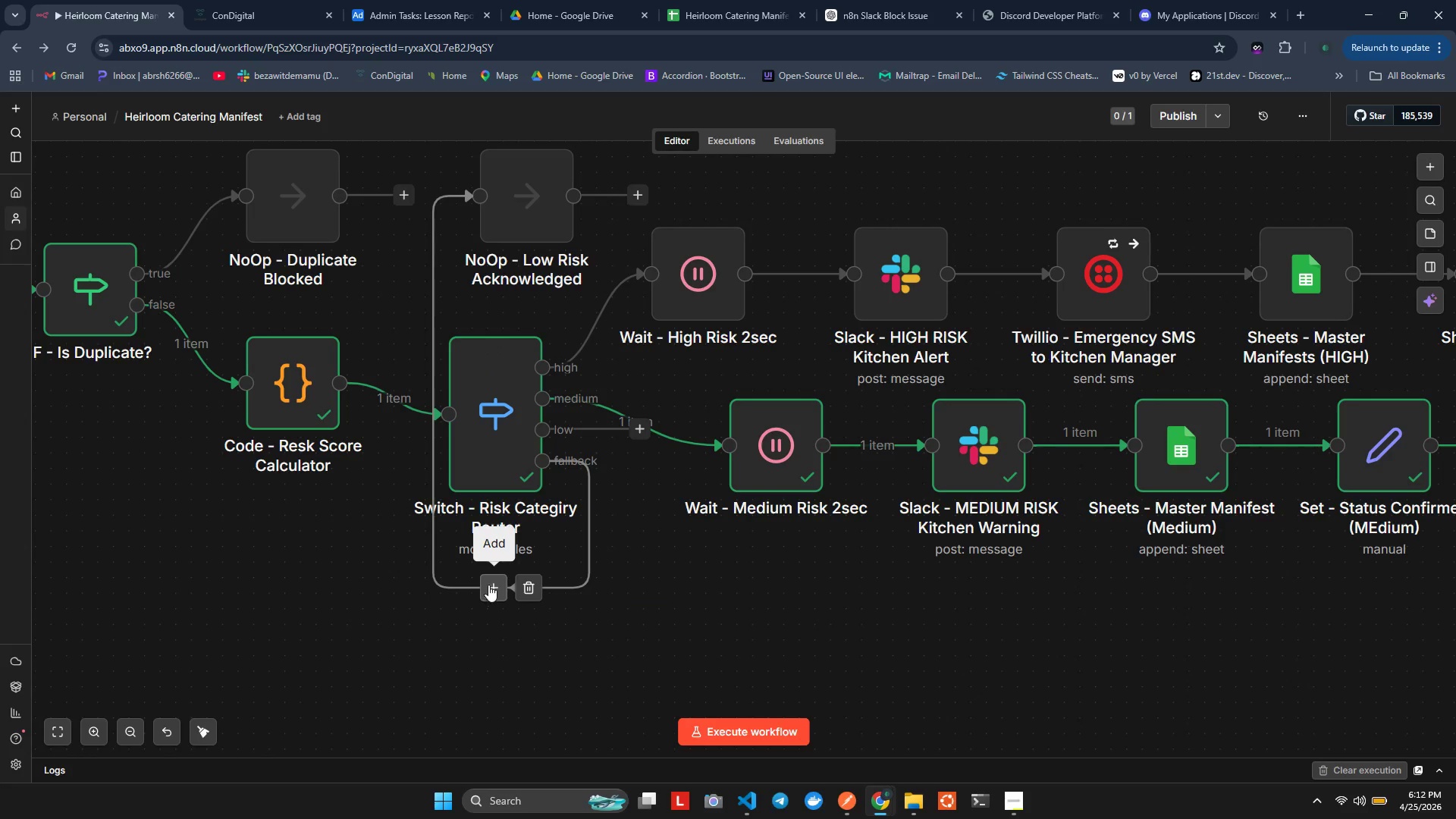 
left_click([535, 590])
 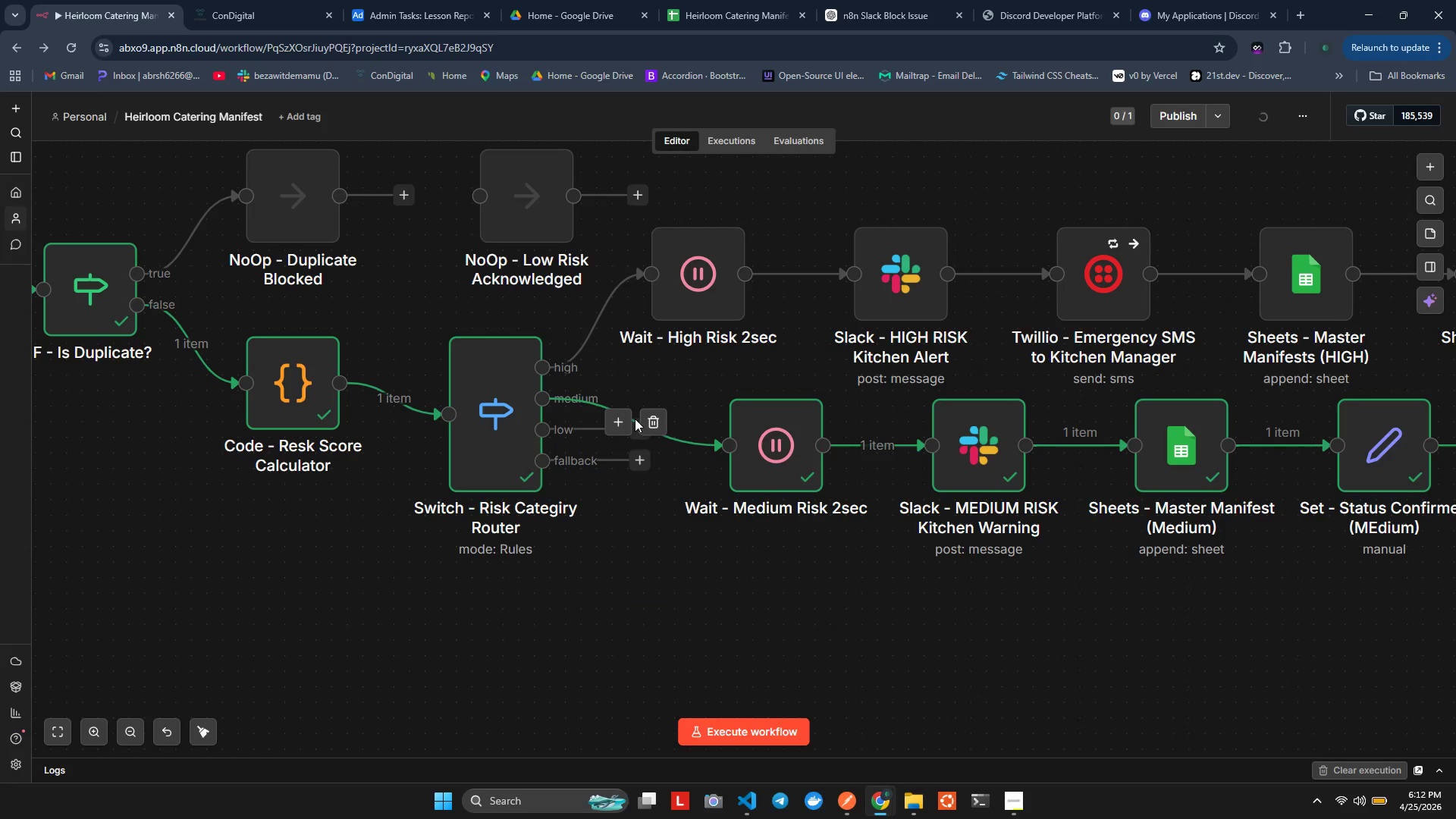 
left_click_drag(start_coordinate=[626, 426], to_coordinate=[491, 322])
 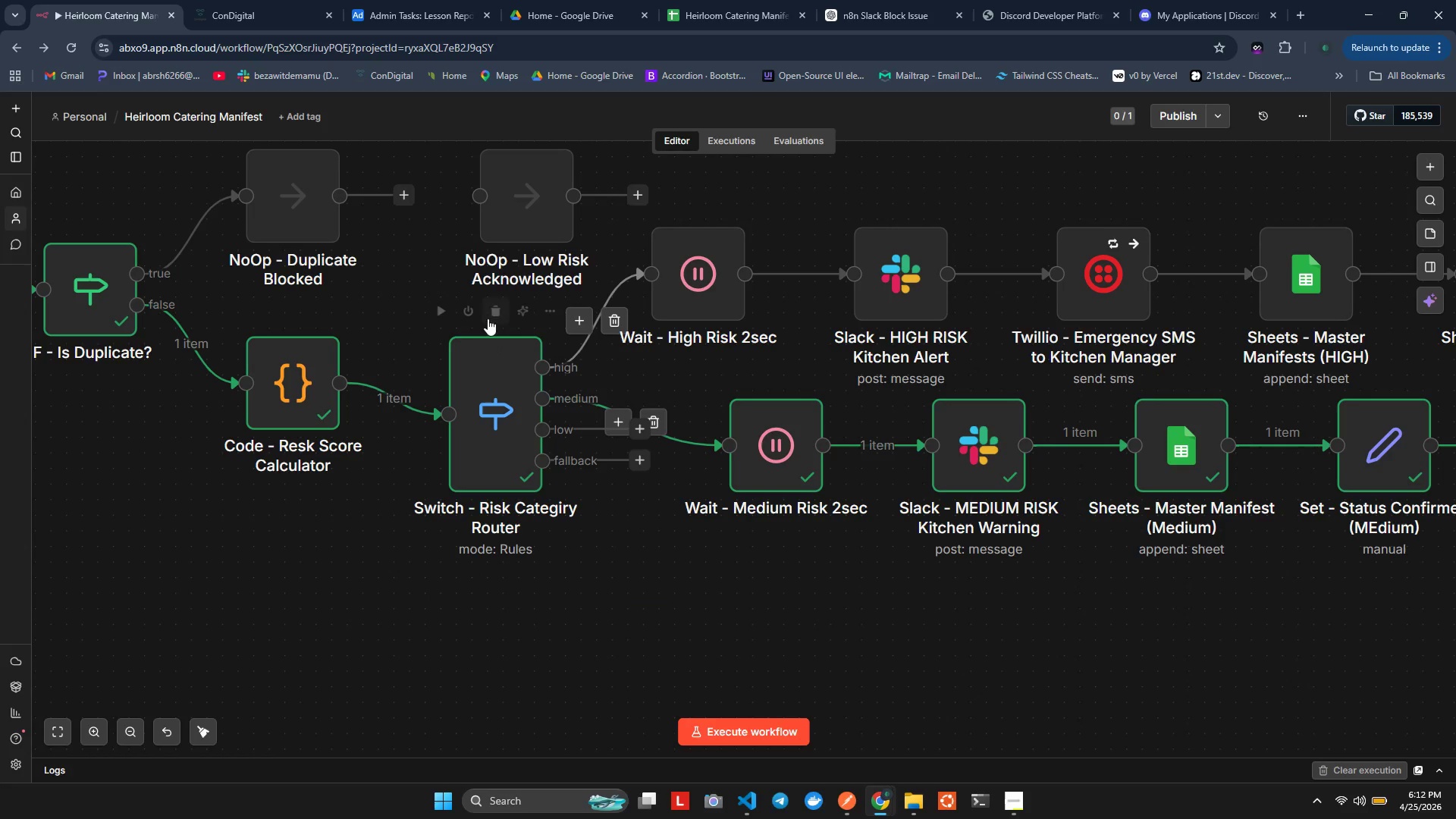 
left_click_drag(start_coordinate=[488, 318], to_coordinate=[469, 290])
 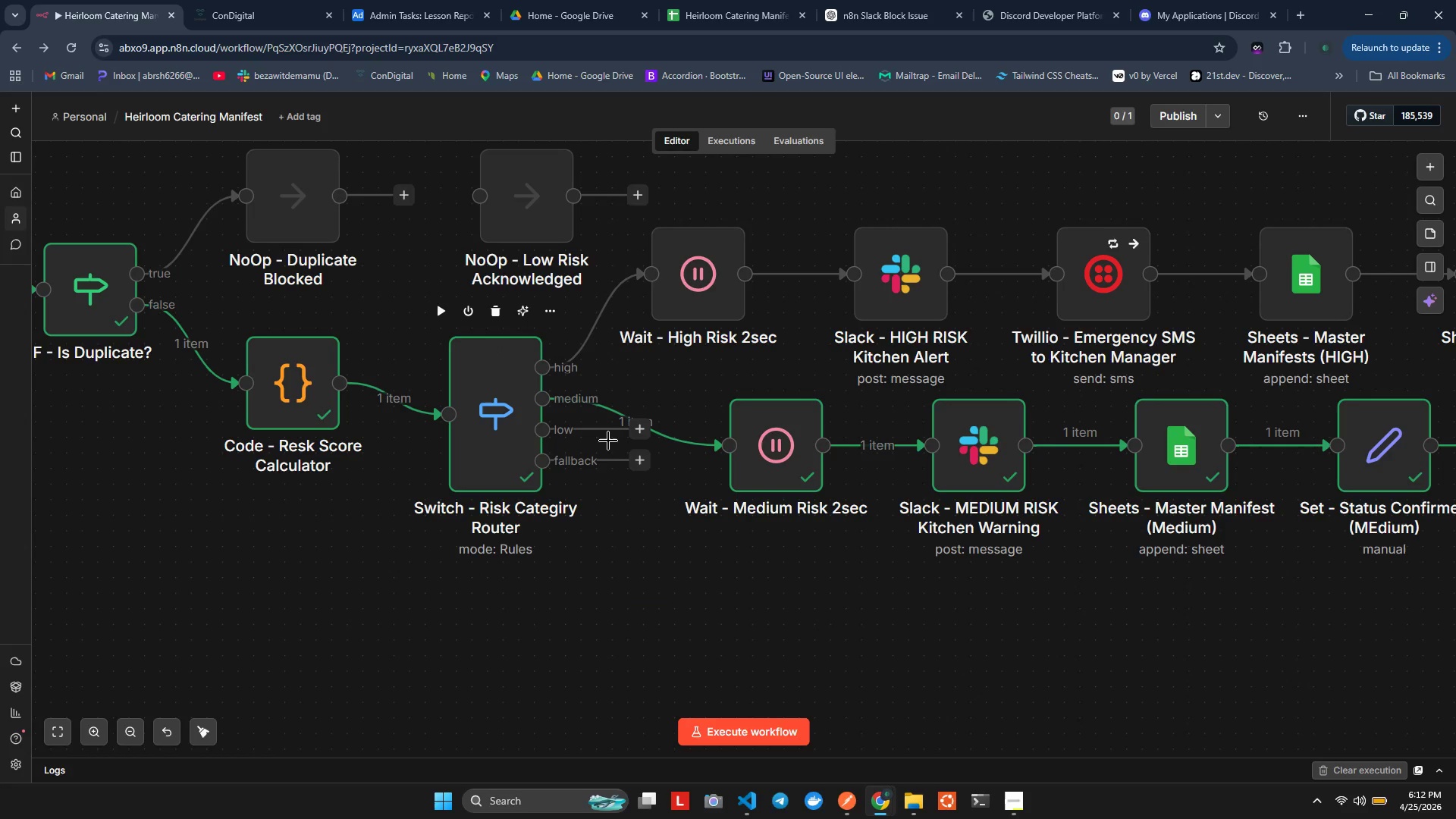 
left_click_drag(start_coordinate=[639, 437], to_coordinate=[503, 375])
 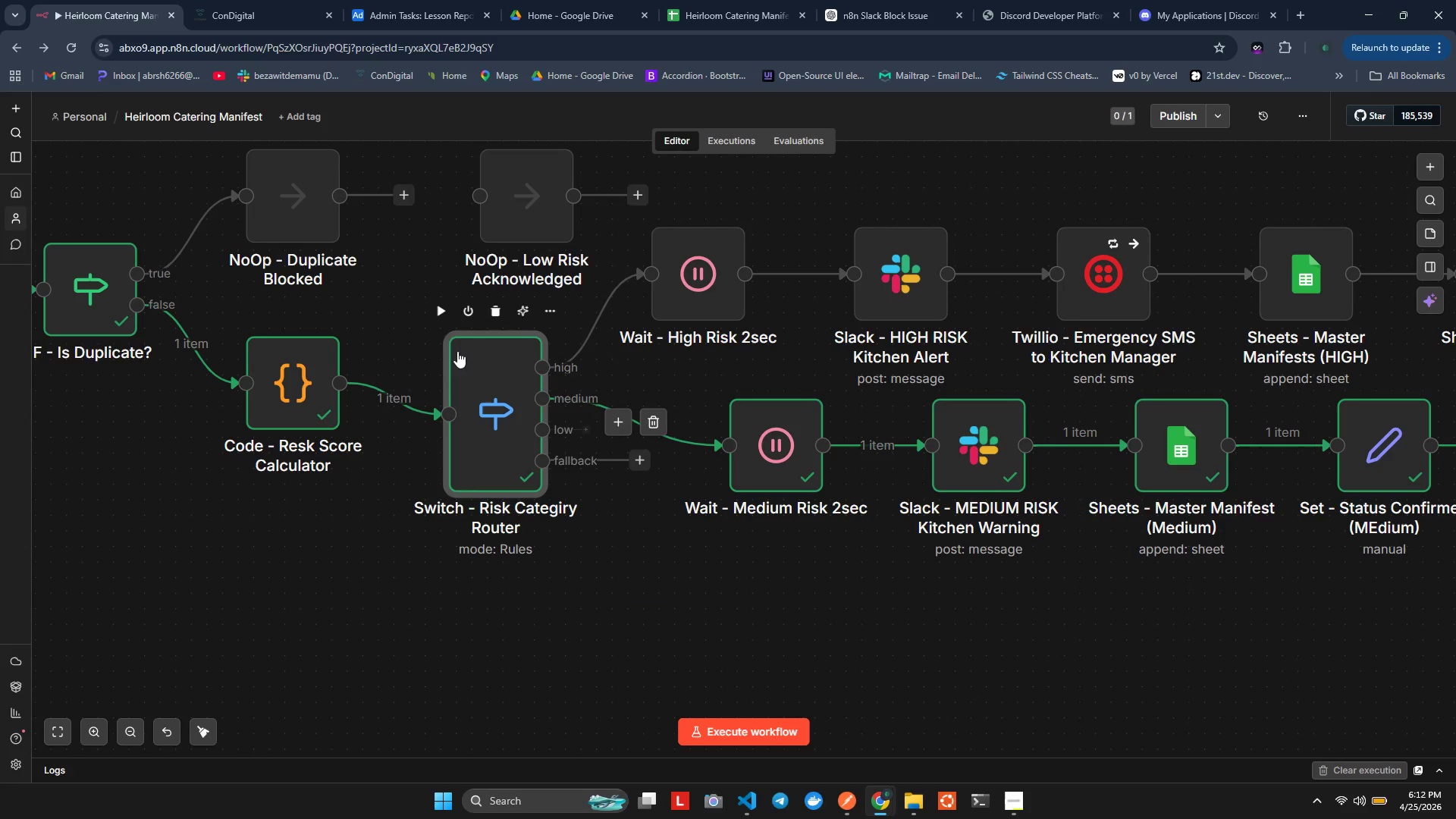 
left_click_drag(start_coordinate=[447, 341], to_coordinate=[454, 188])
 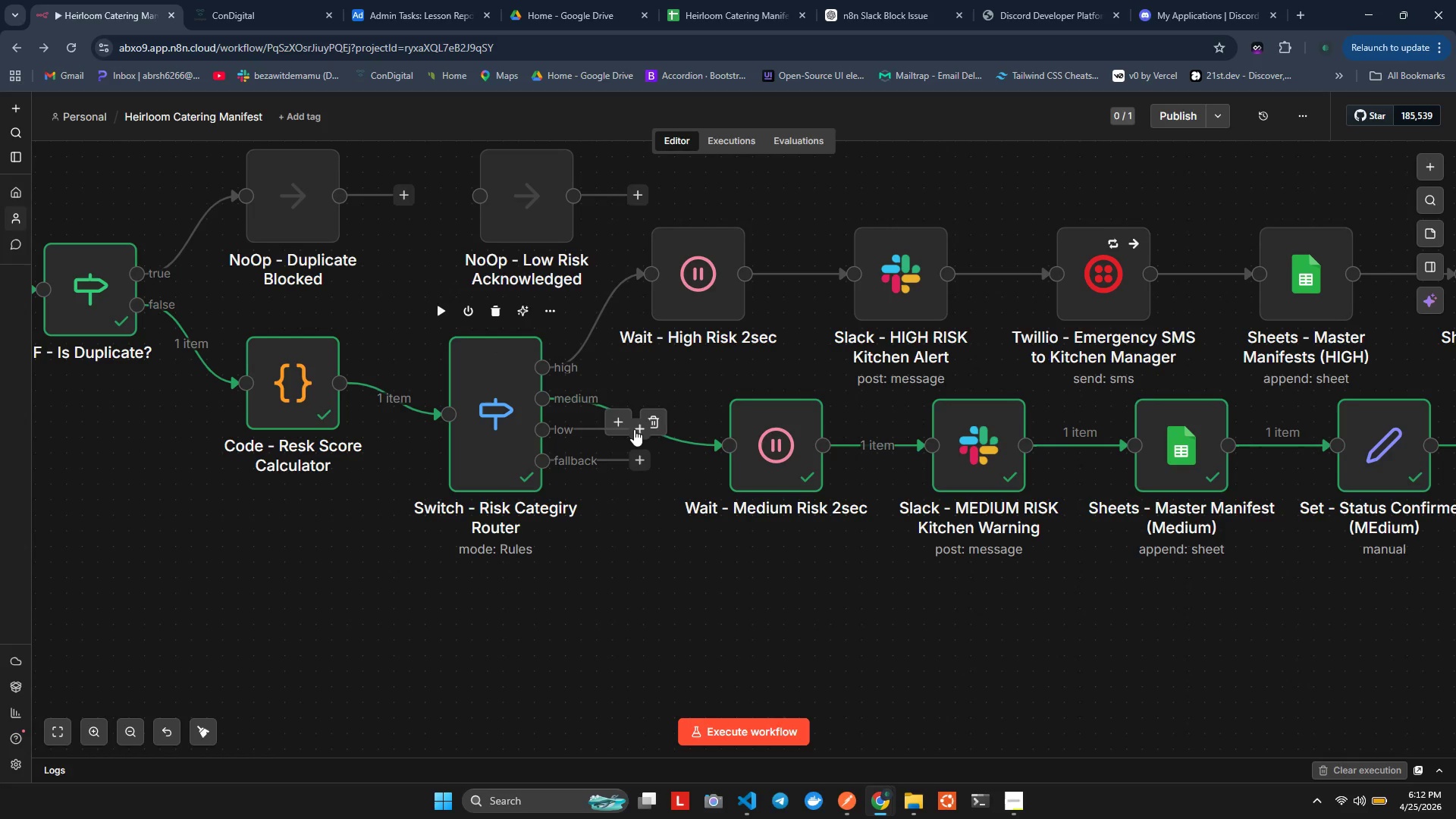 
left_click_drag(start_coordinate=[634, 428], to_coordinate=[456, 206])
 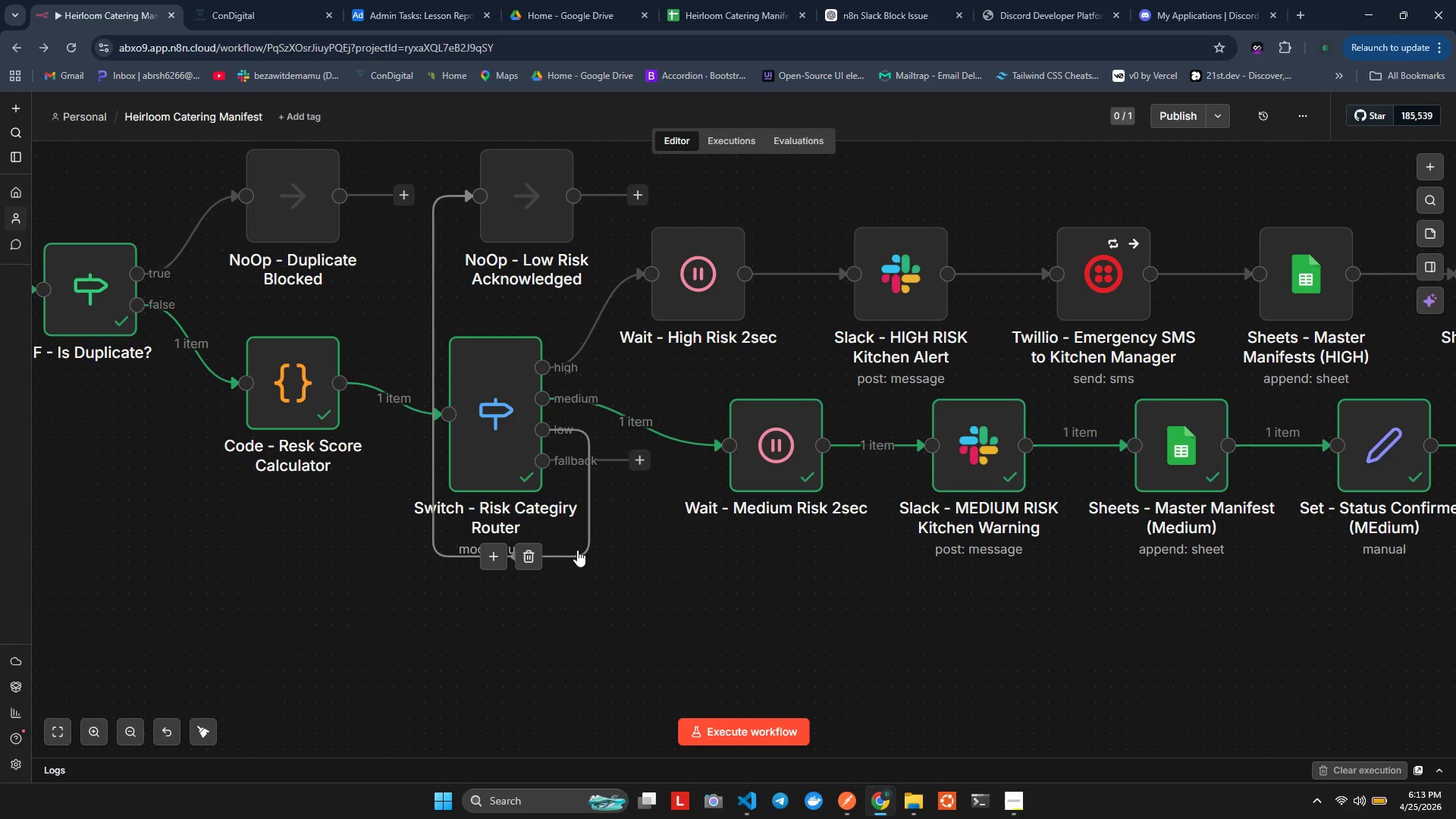 
wait(47.22)
 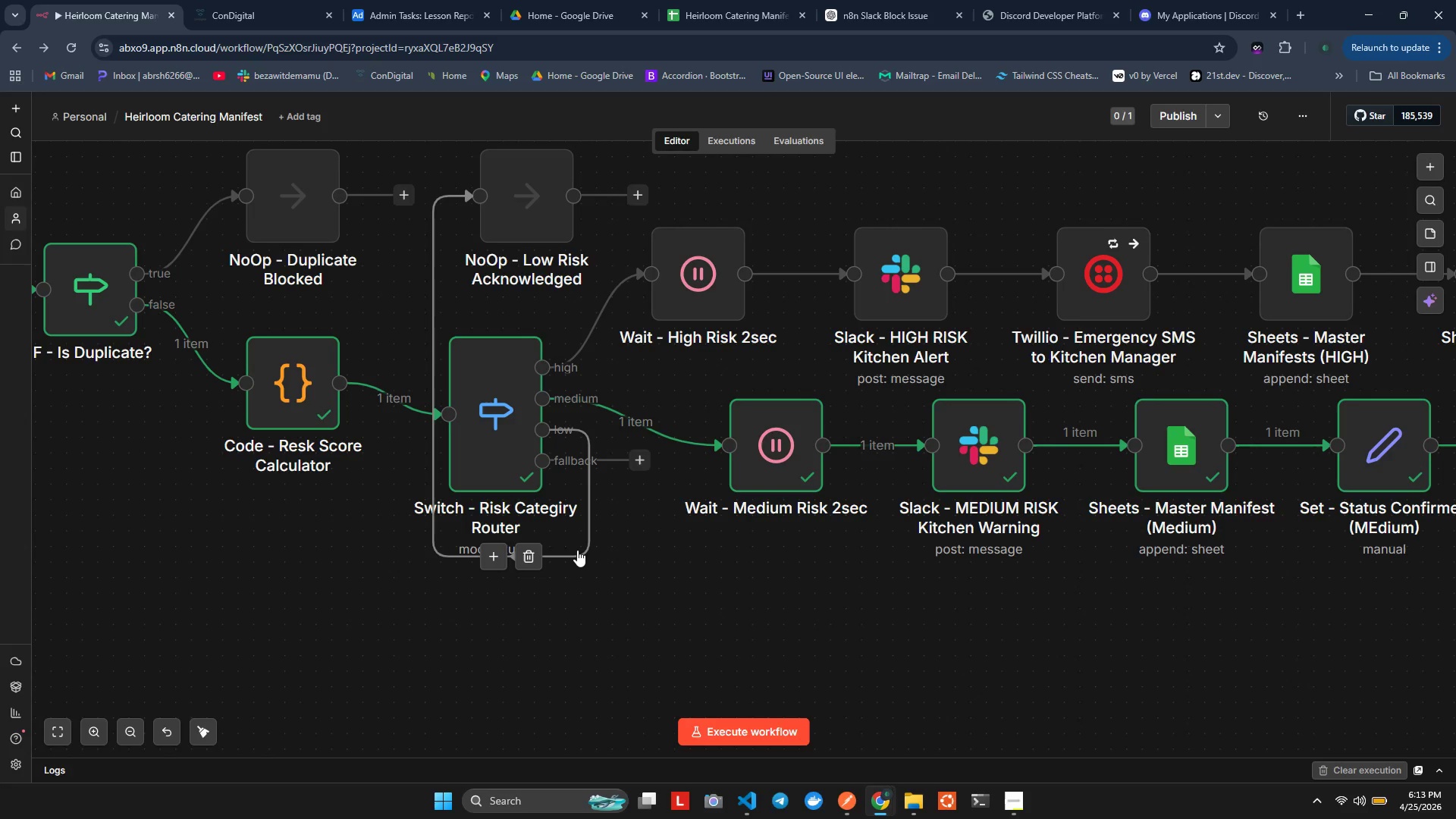 
double_click([483, 196])
 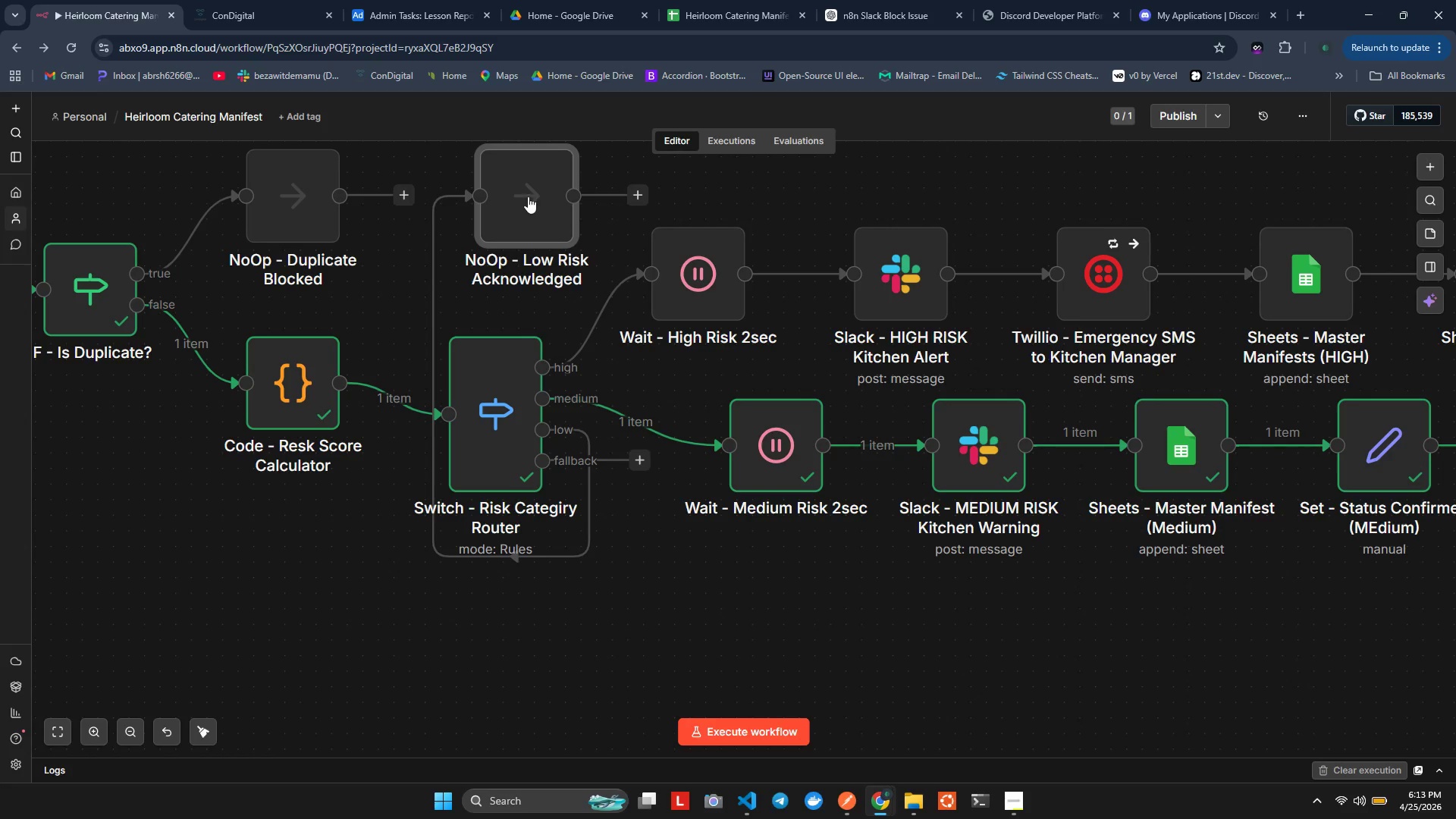 
double_click([528, 196])
 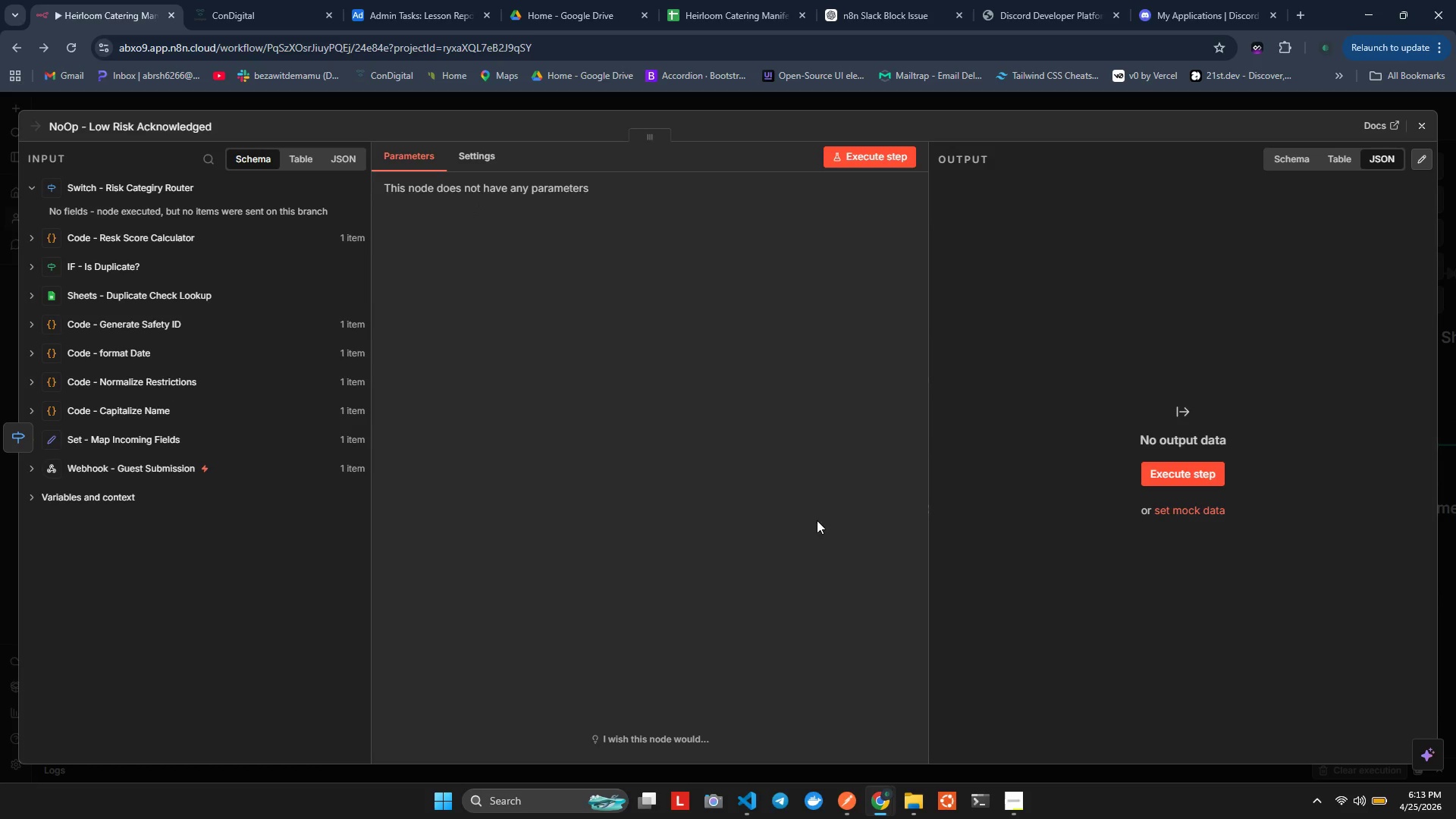 
wait(7.53)
 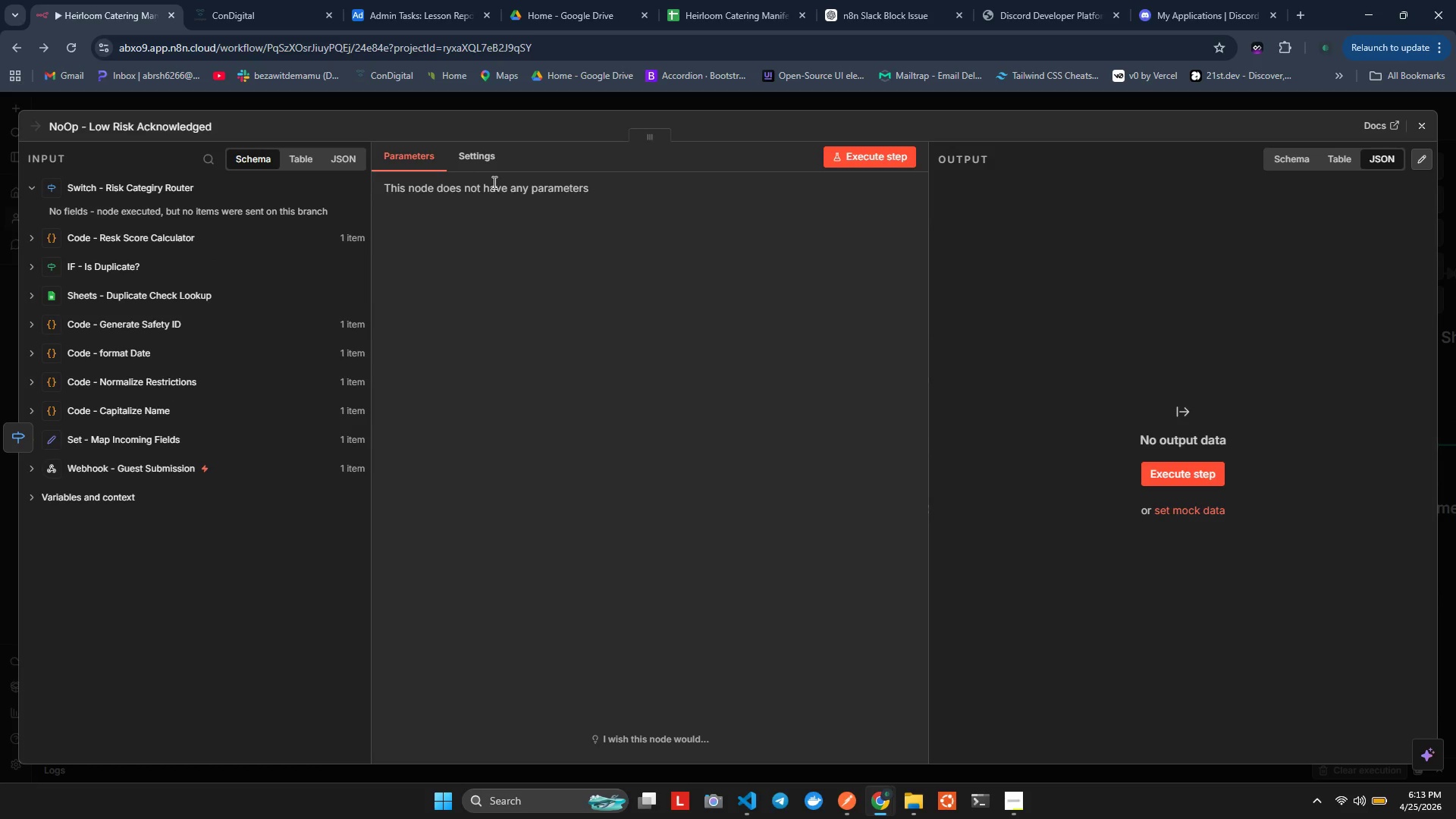 
left_click([1418, 120])
 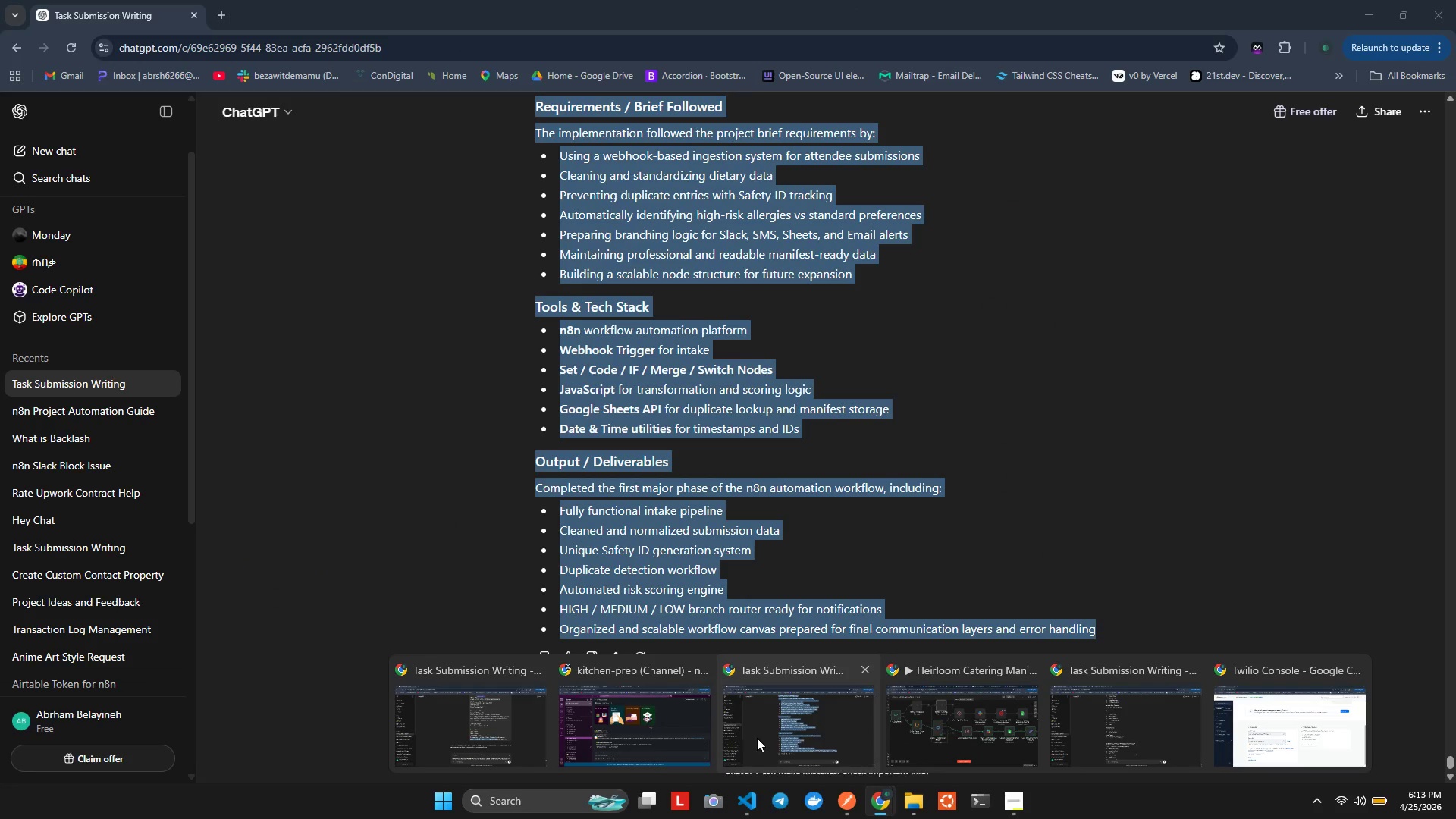 
wait(15.42)
 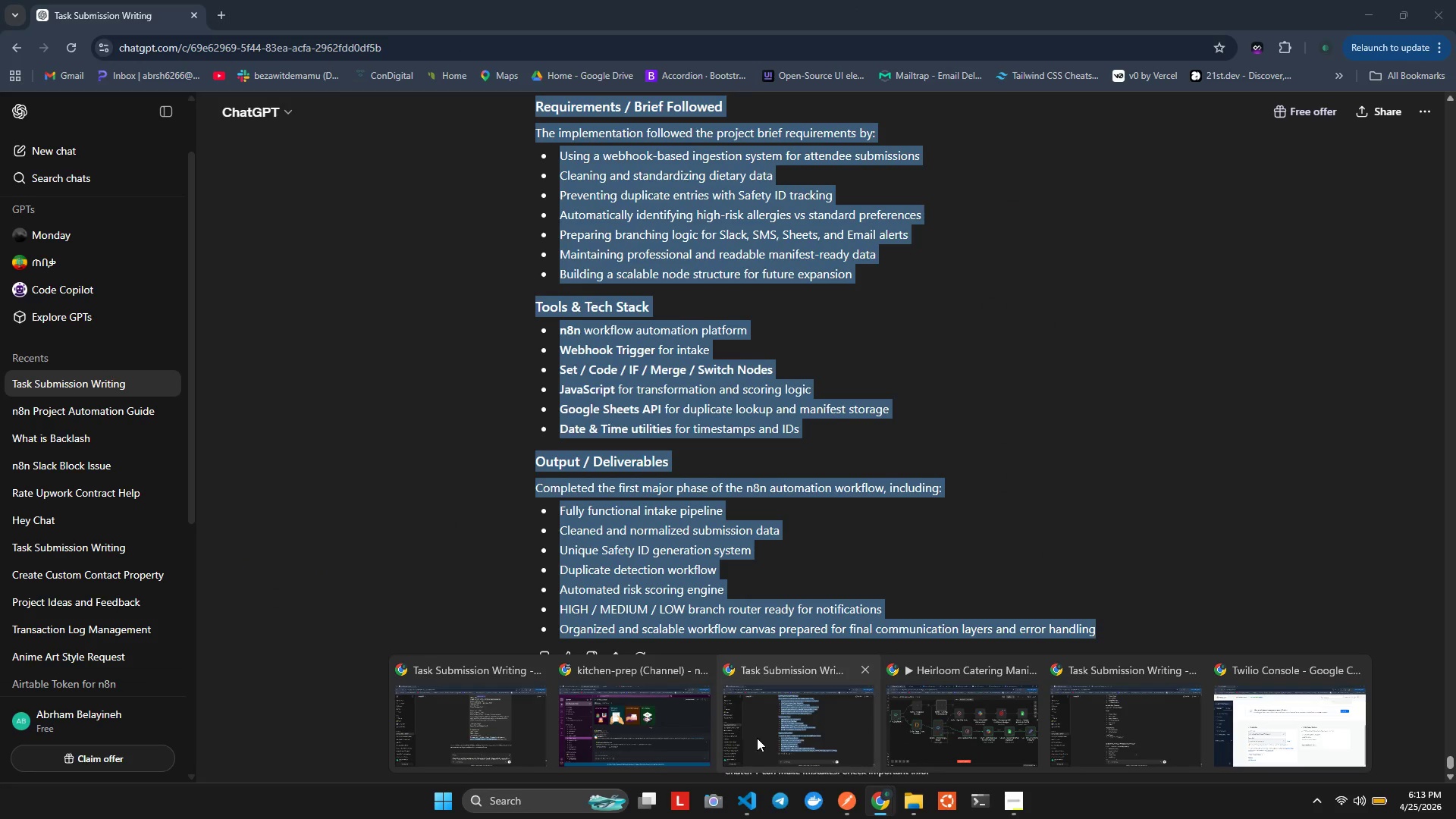 
left_click([978, 743])
 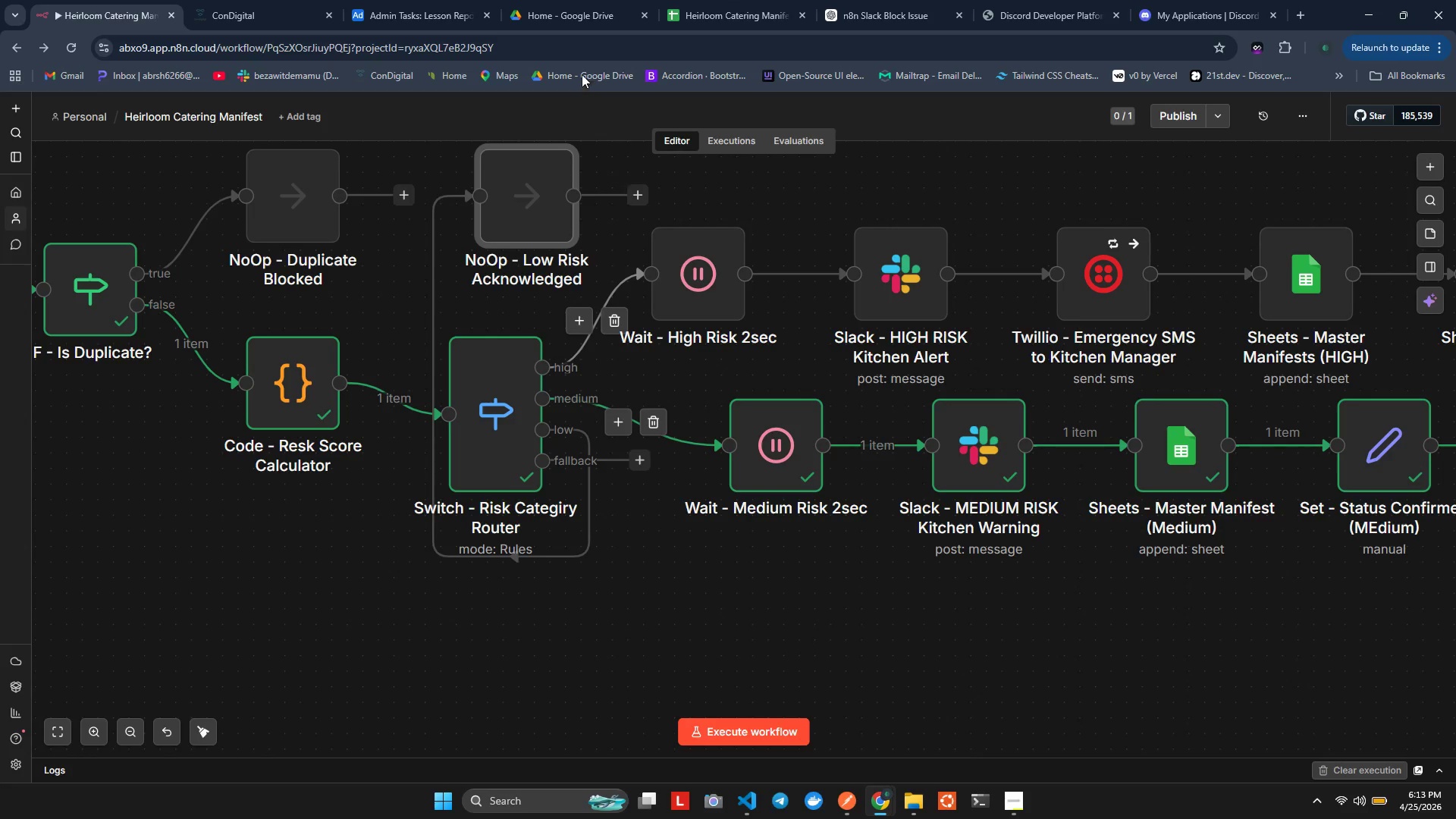 
left_click([792, 0])
 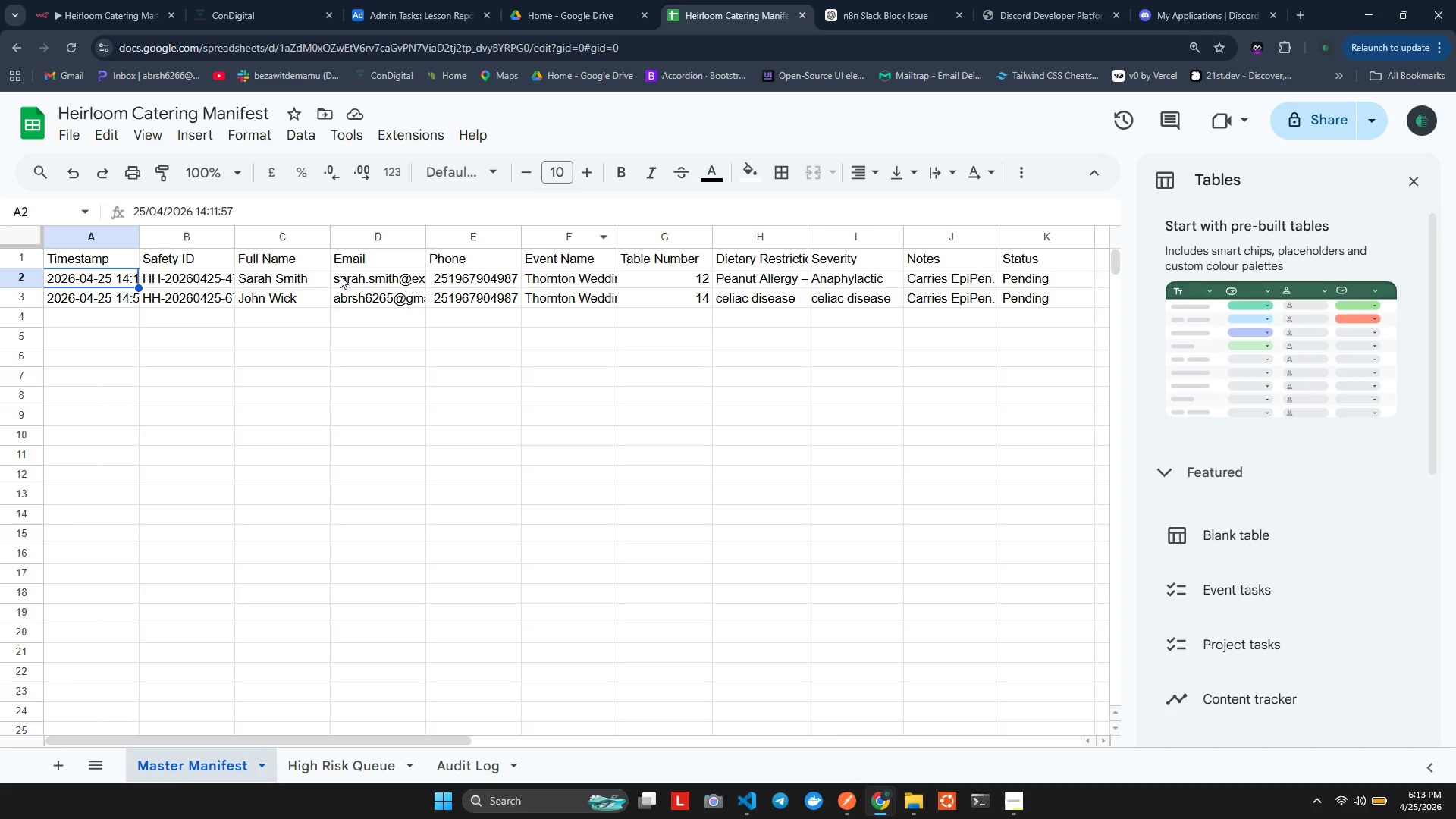 
key(Alt+Tab)
 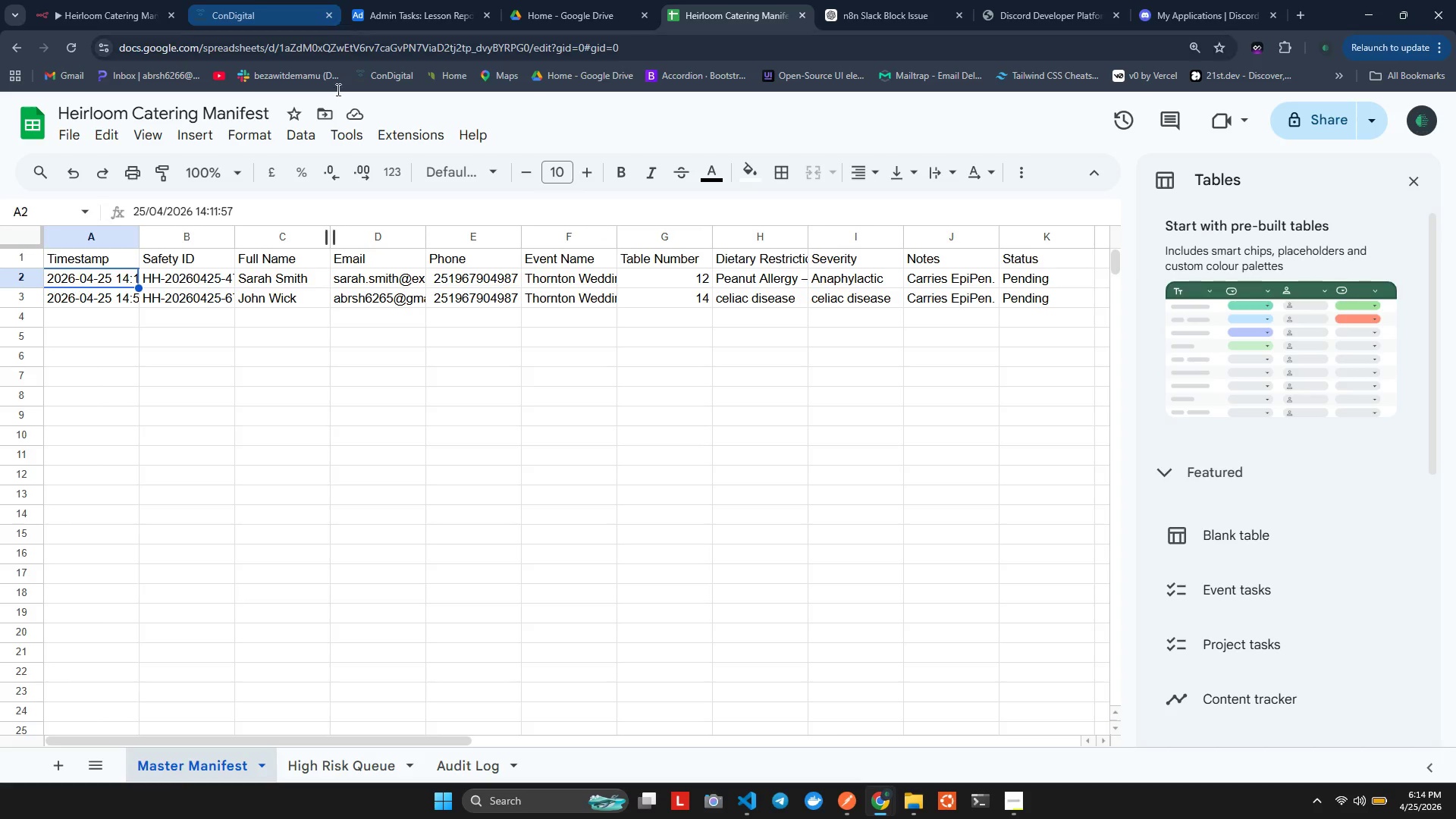 
key(Alt+Tab)
 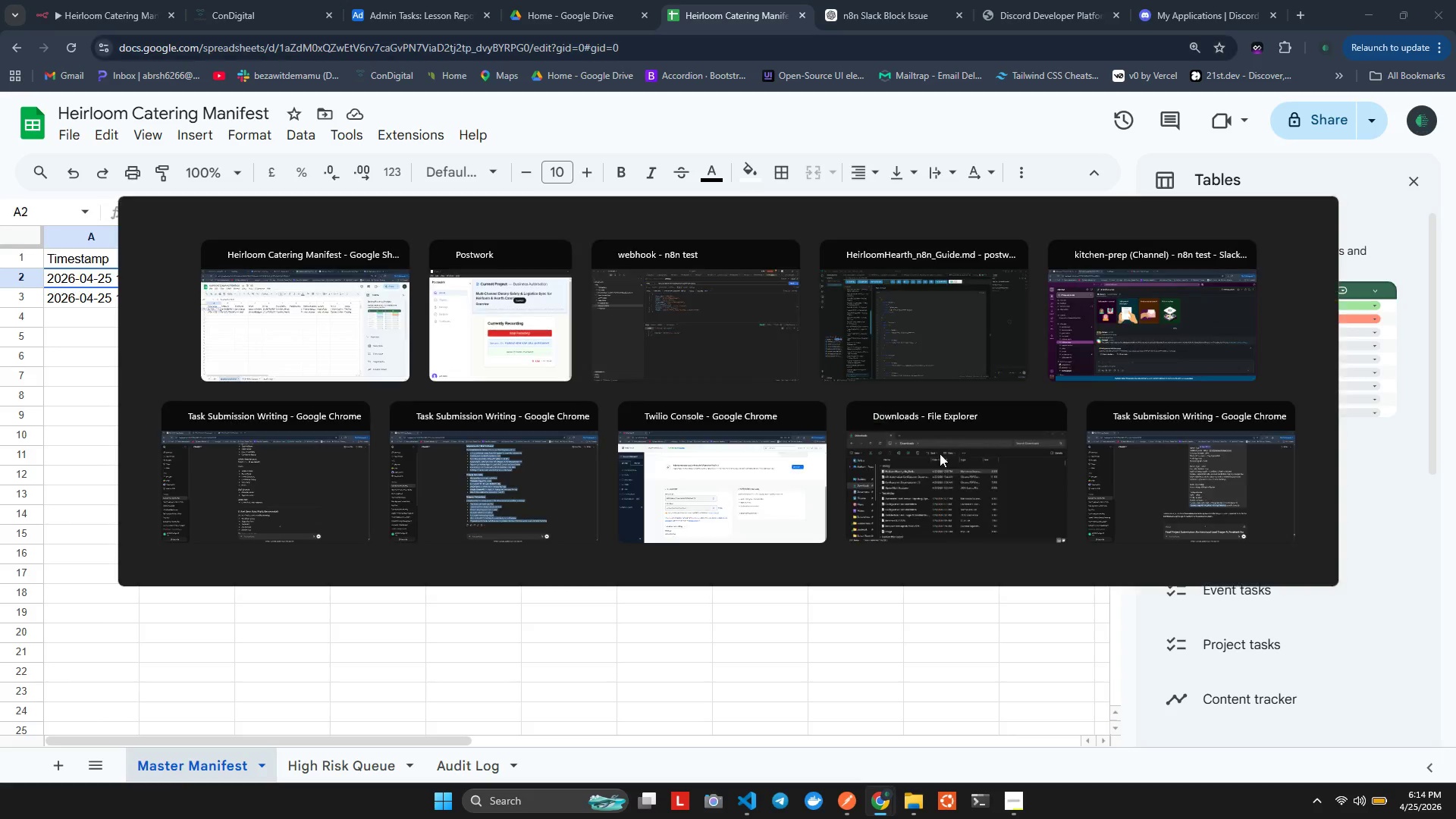 
key(Alt+Tab)
 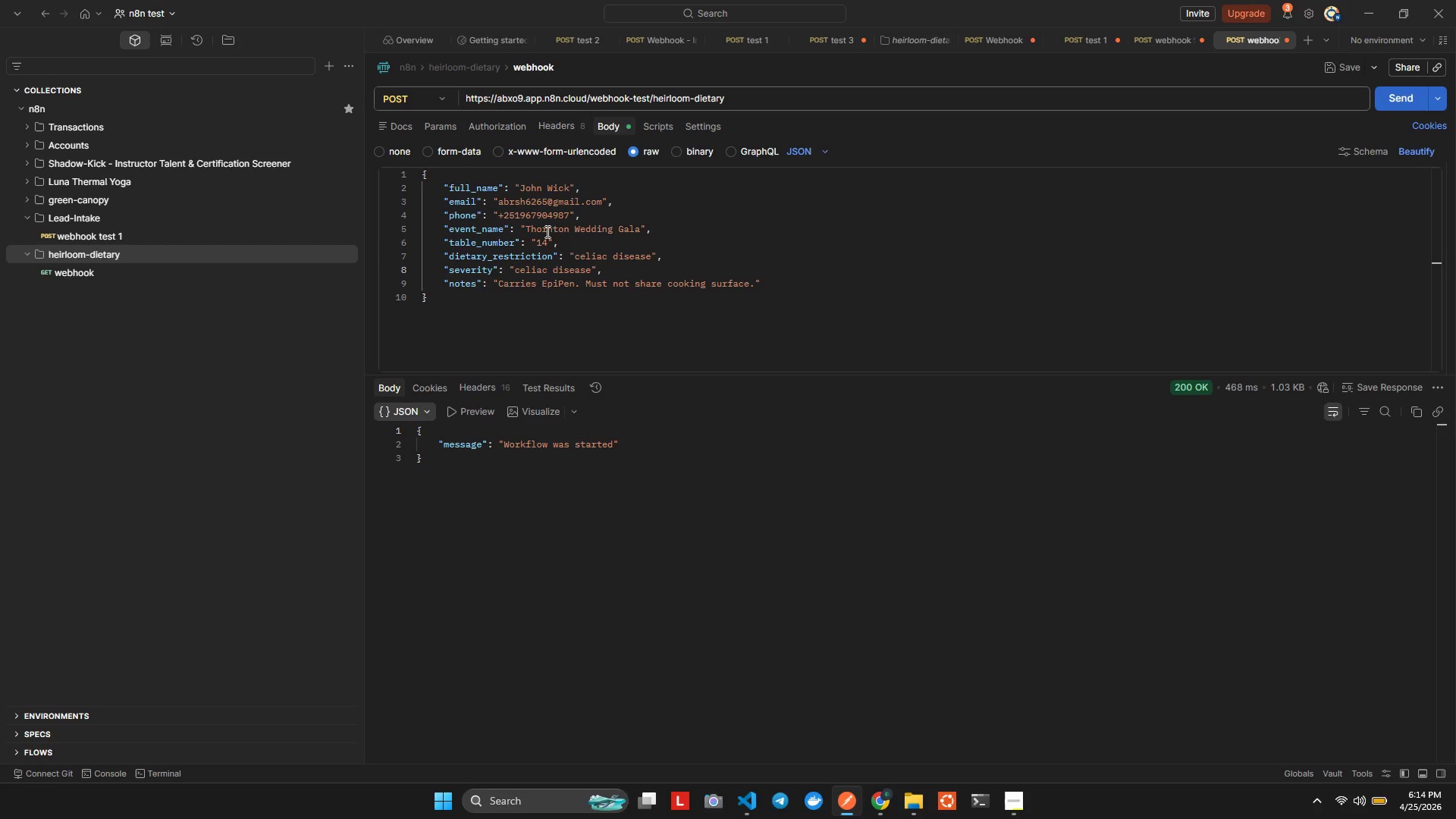 
left_click([561, 191])
 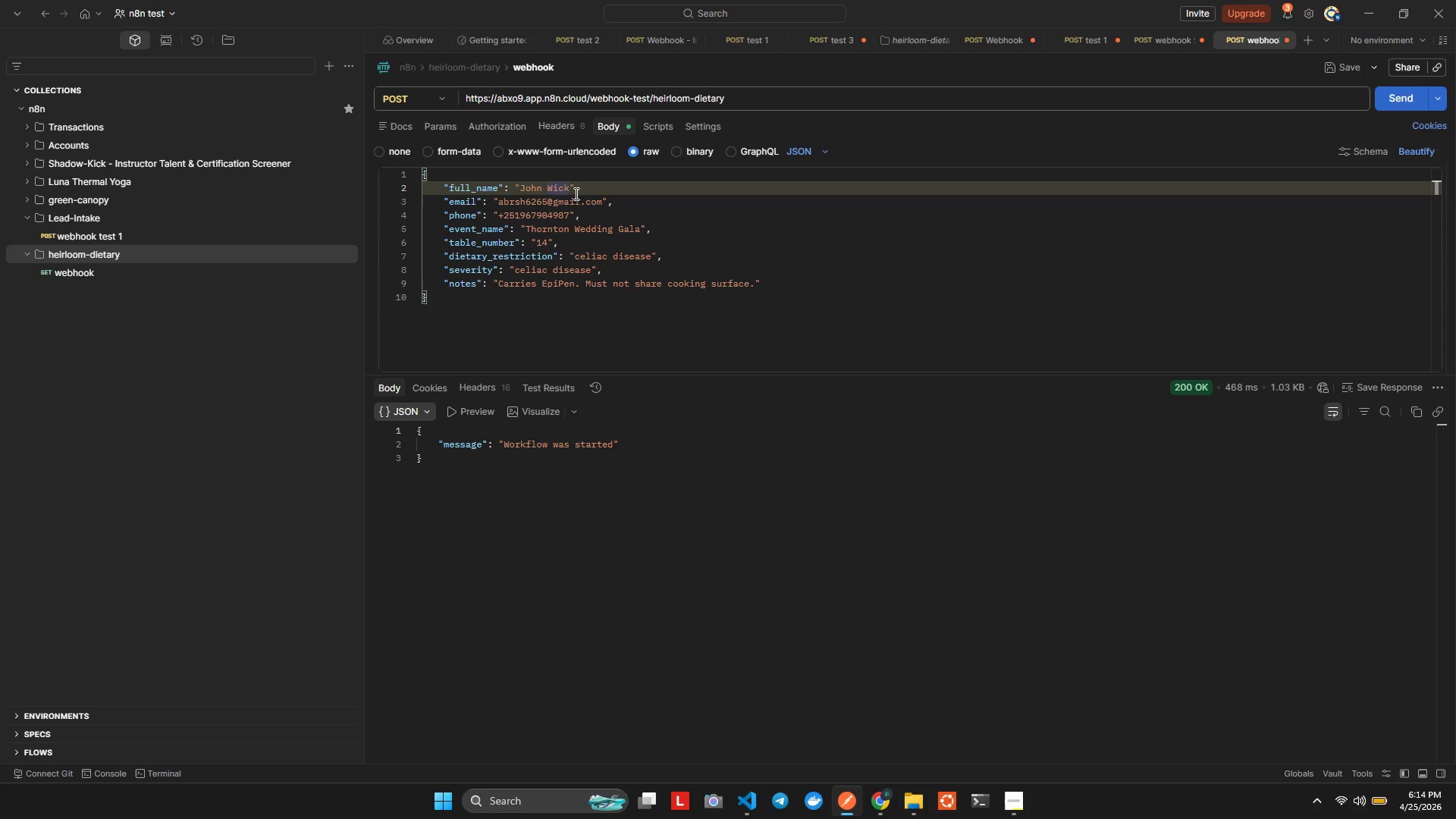 
left_click([567, 188])
 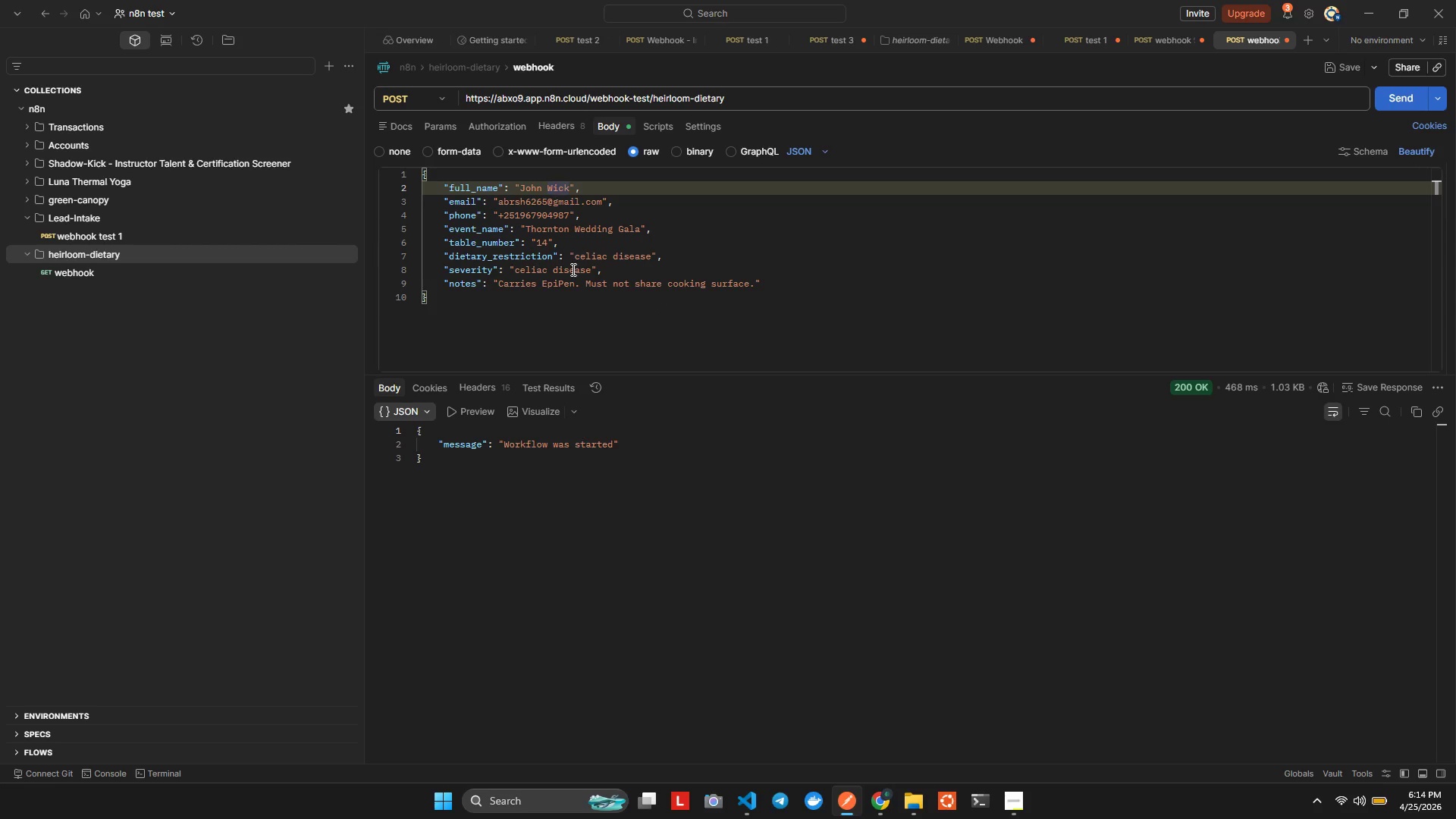 
hold_key(key=ArrowLeft, duration=0.73)
 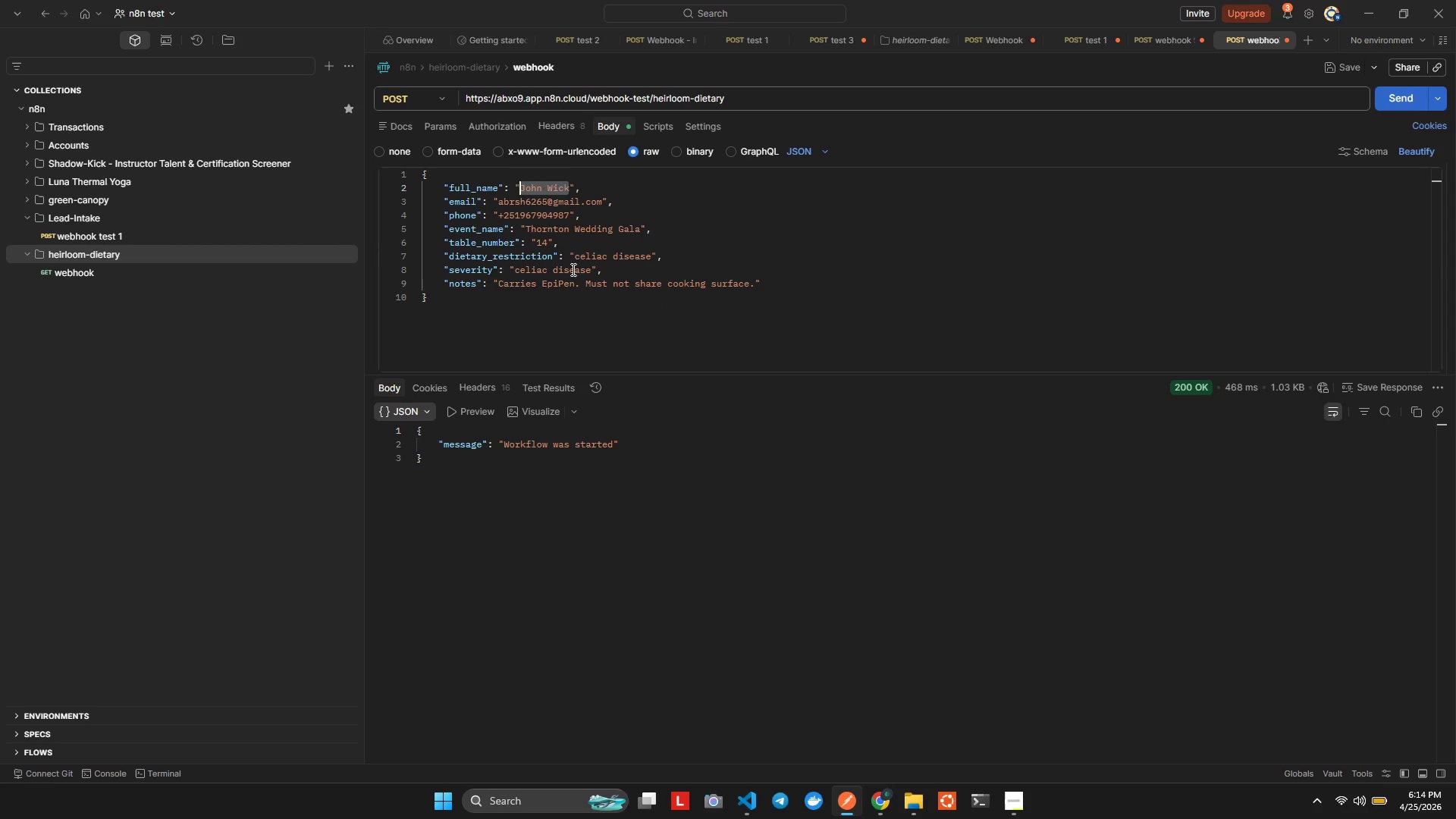 
key(Shift+ArrowLeft)
 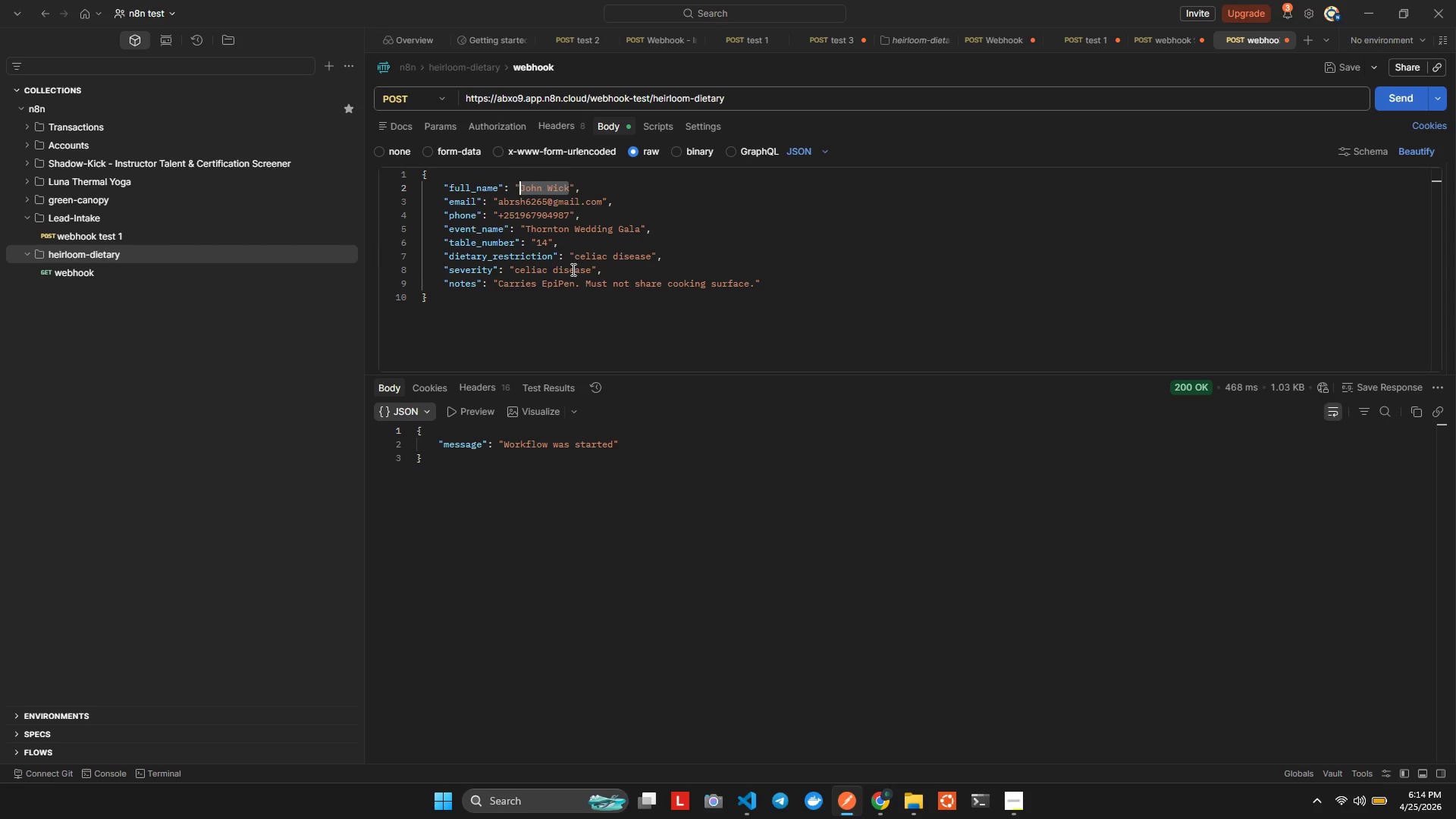 
type(J)
key(Backspace)
type(Michea)
key(Backspace)
key(Backspace)
type(ael )
 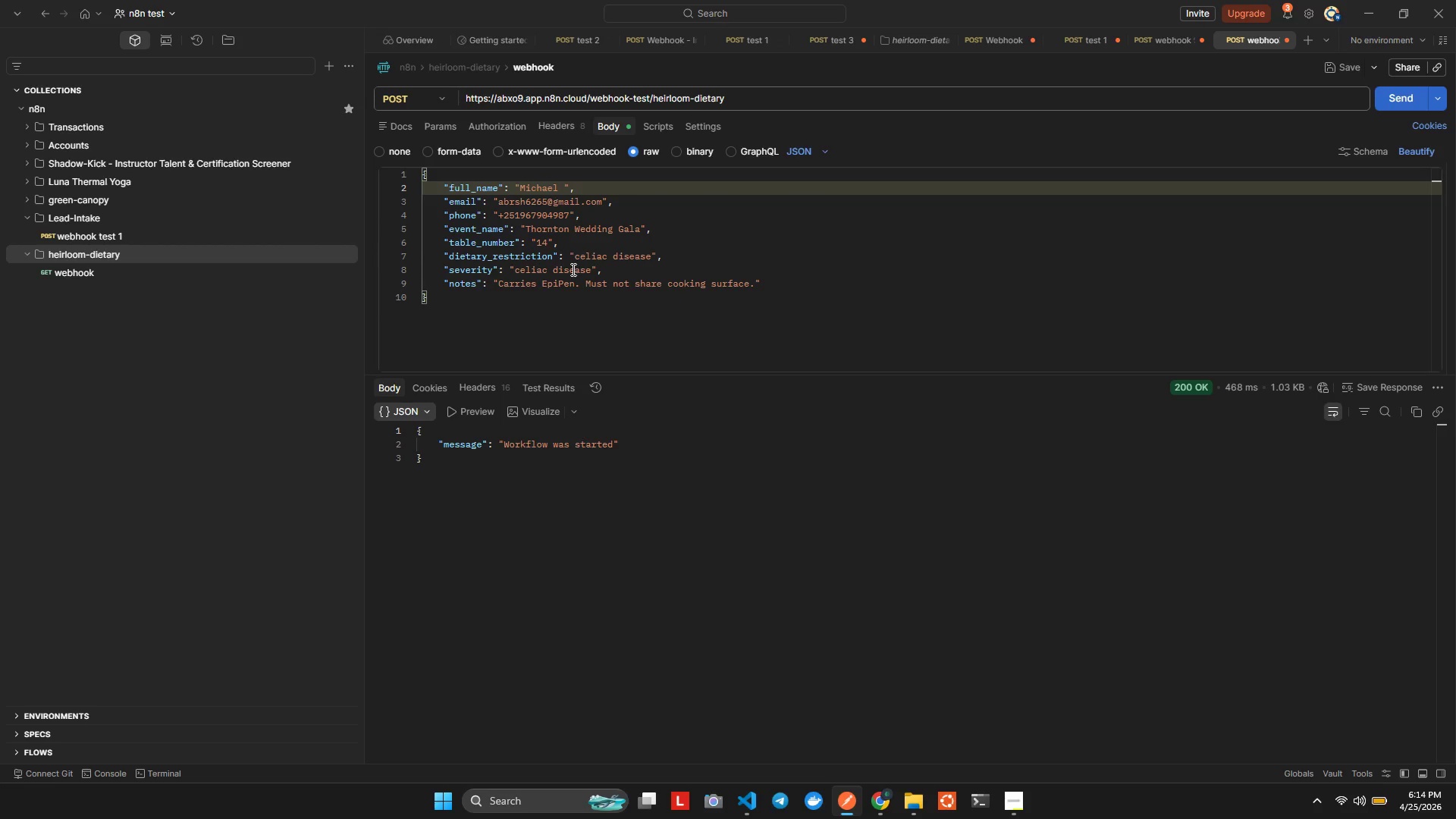 
hold_key(key=ShiftLeft, duration=0.41)
 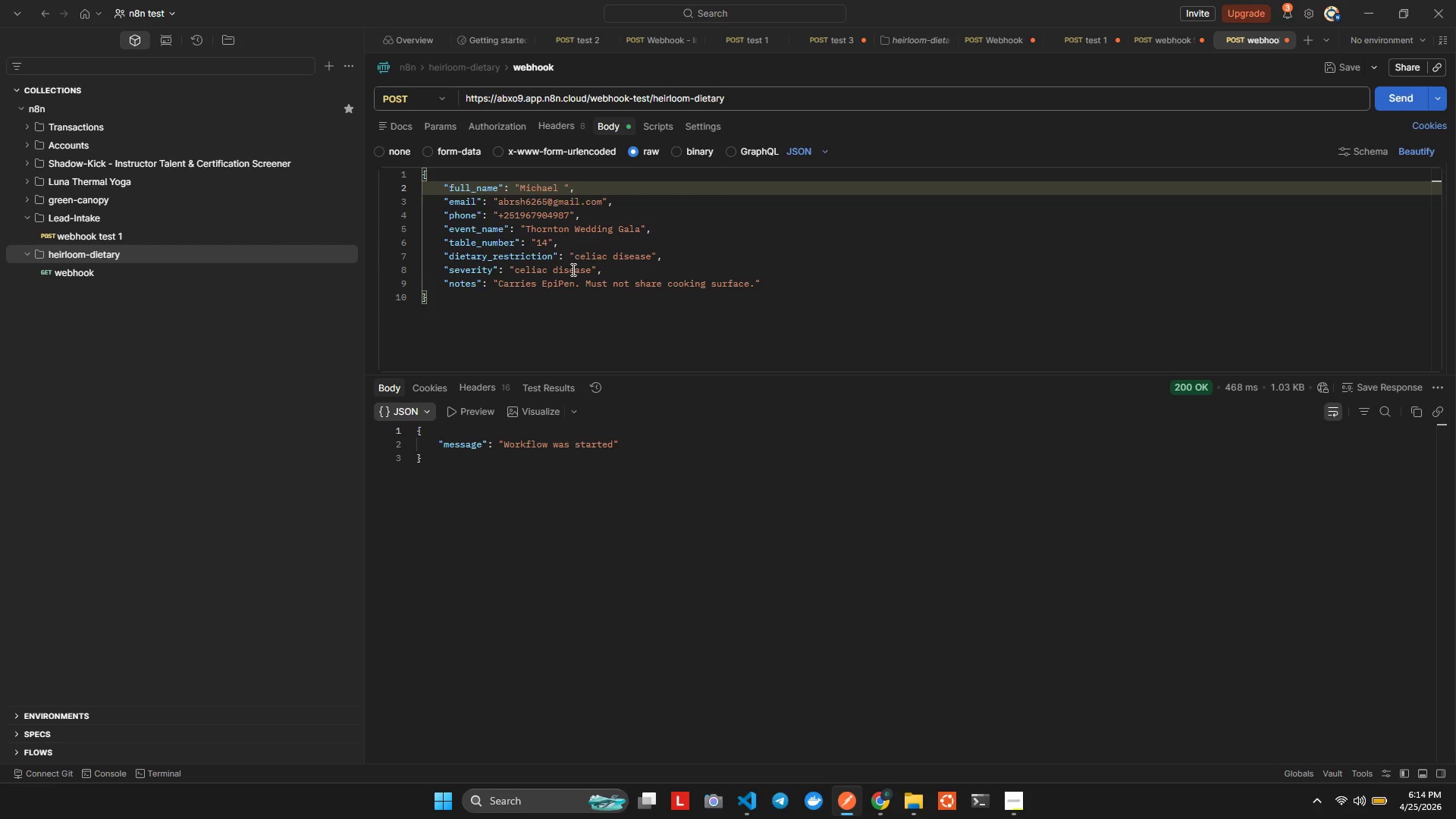 
type(Fred)
 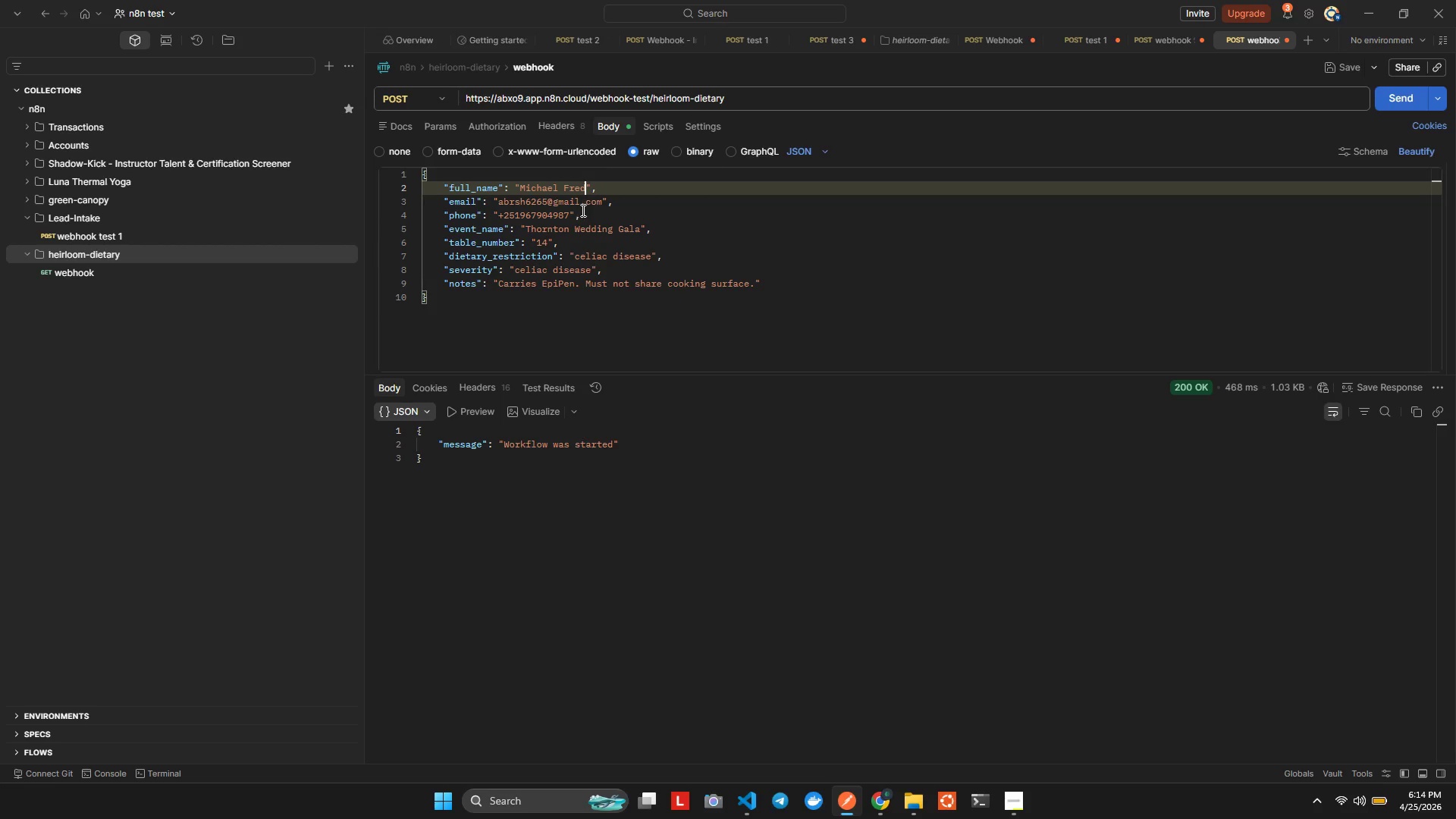 
left_click([544, 199])
 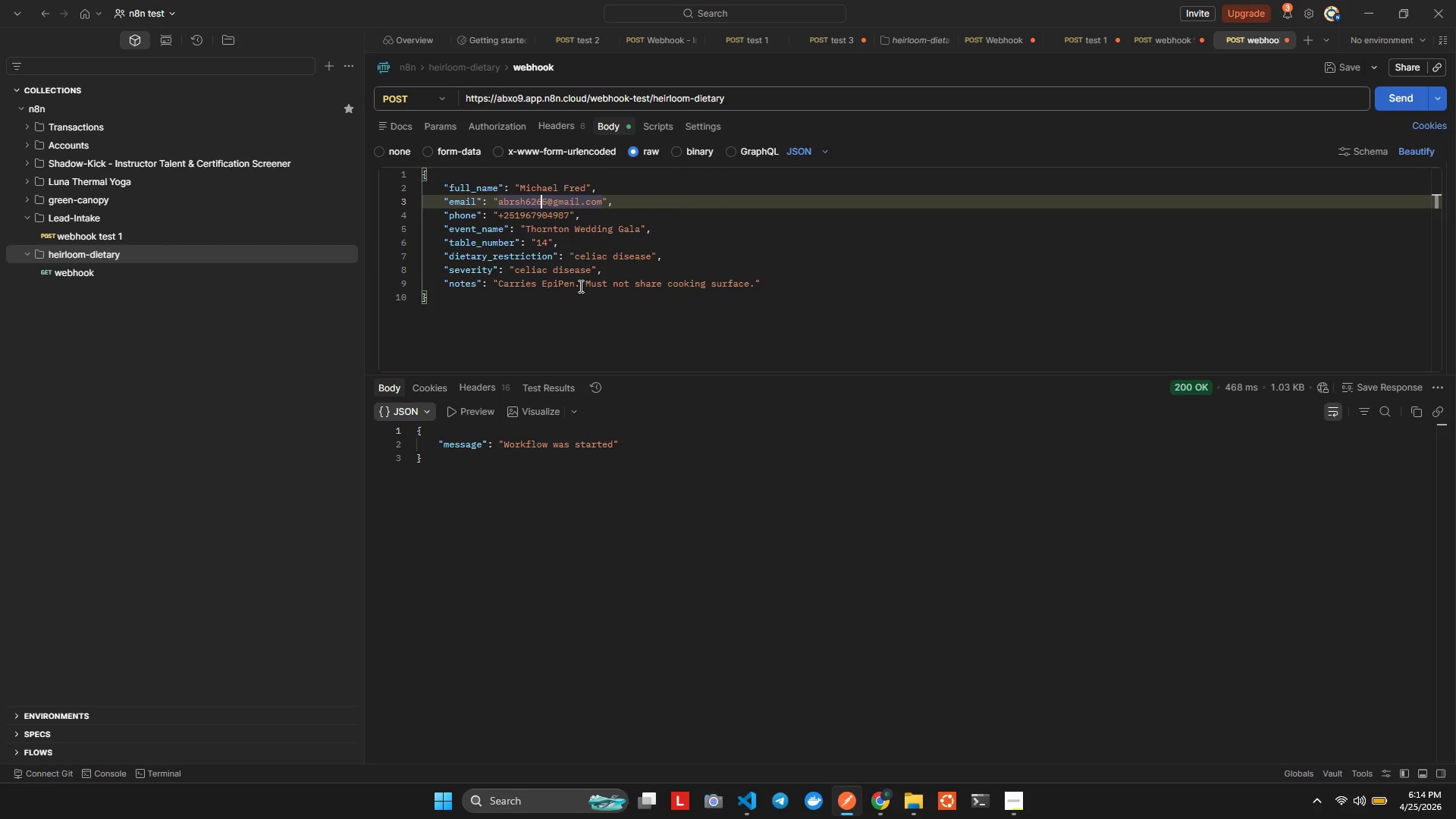 
key(ArrowRight)
 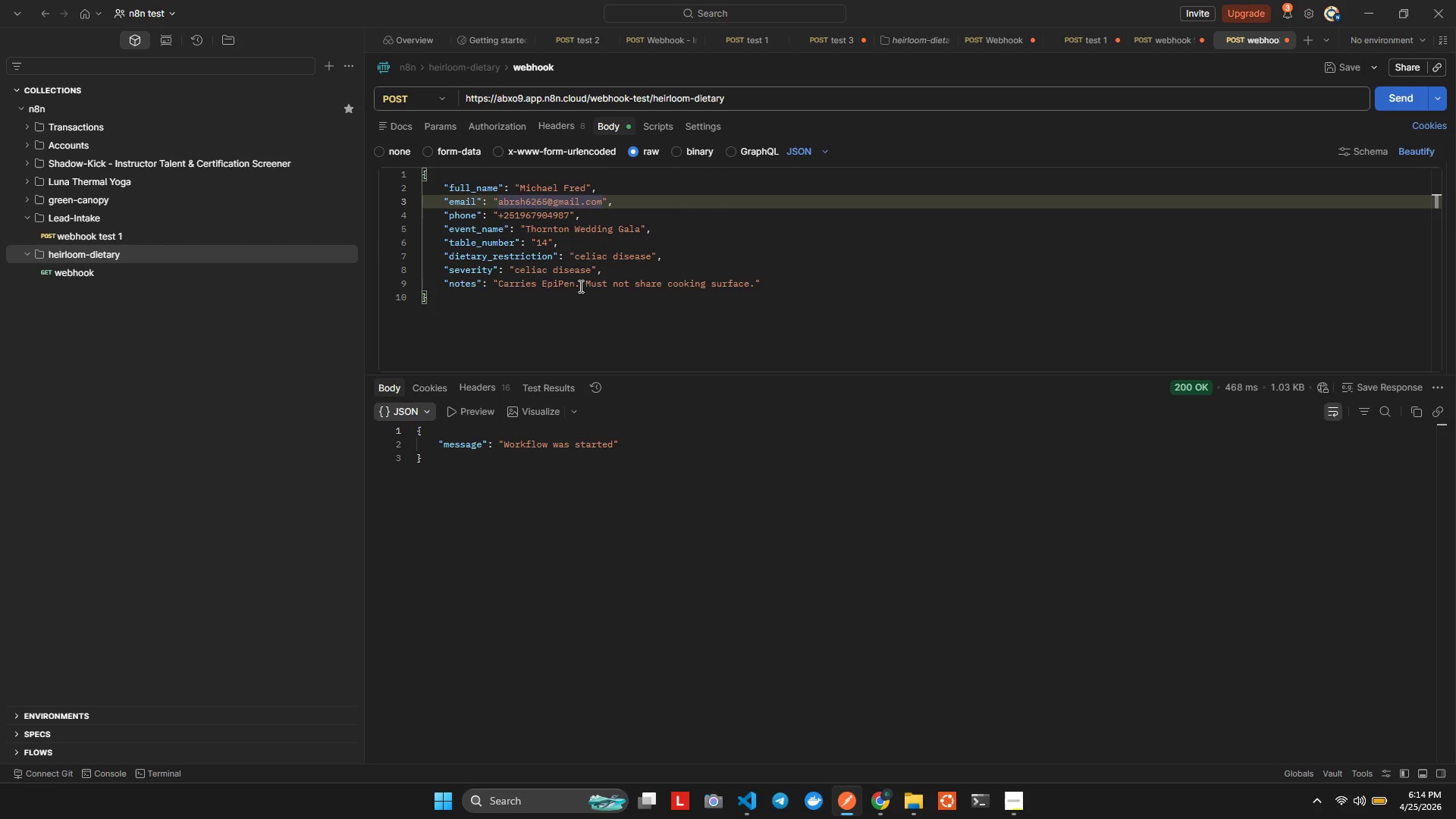 
hold_key(key=Backspace, duration=0.73)
 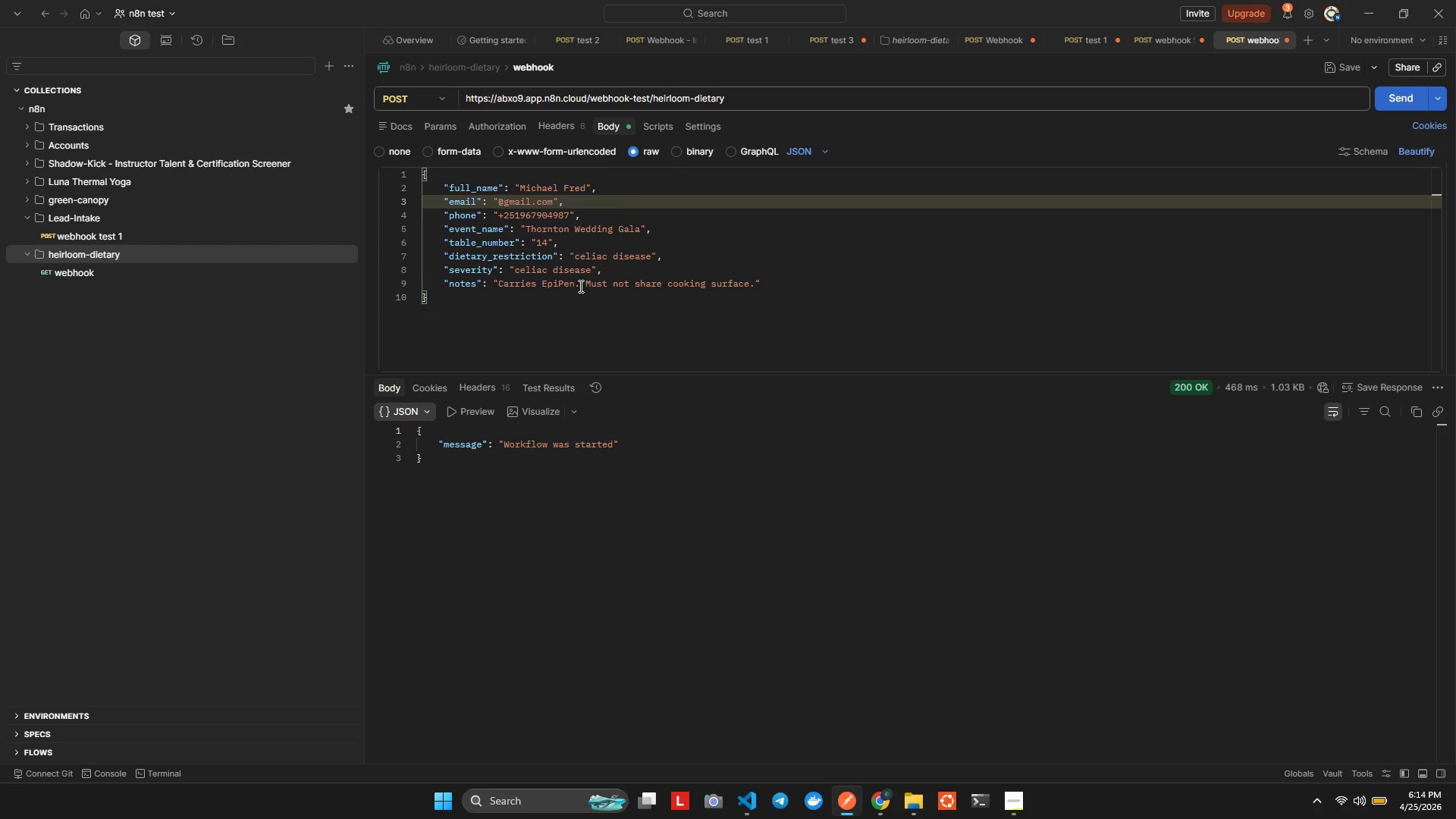 
hold_key(key=Backspace, duration=4.08)
 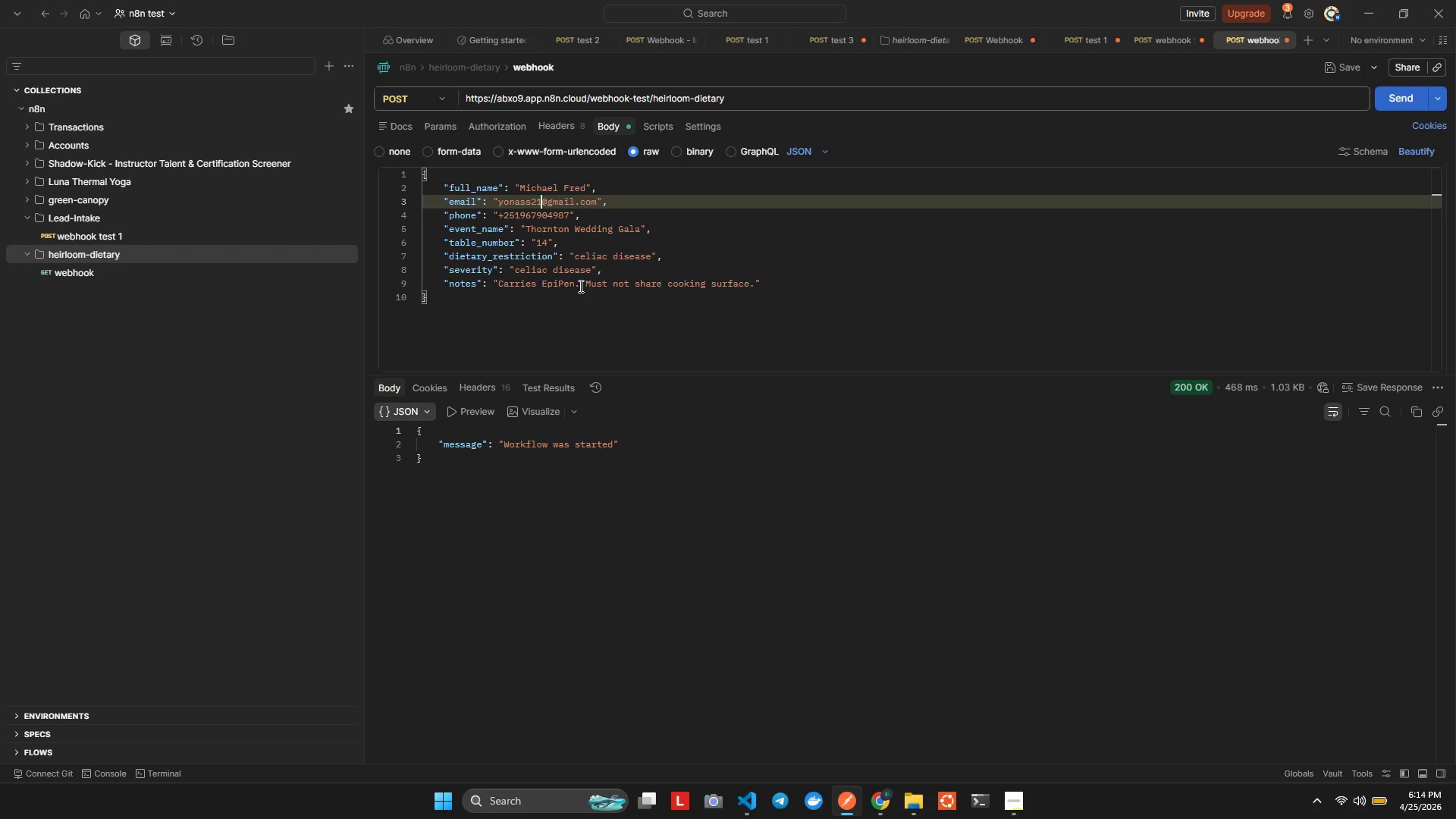 
type(yonass121212121)
 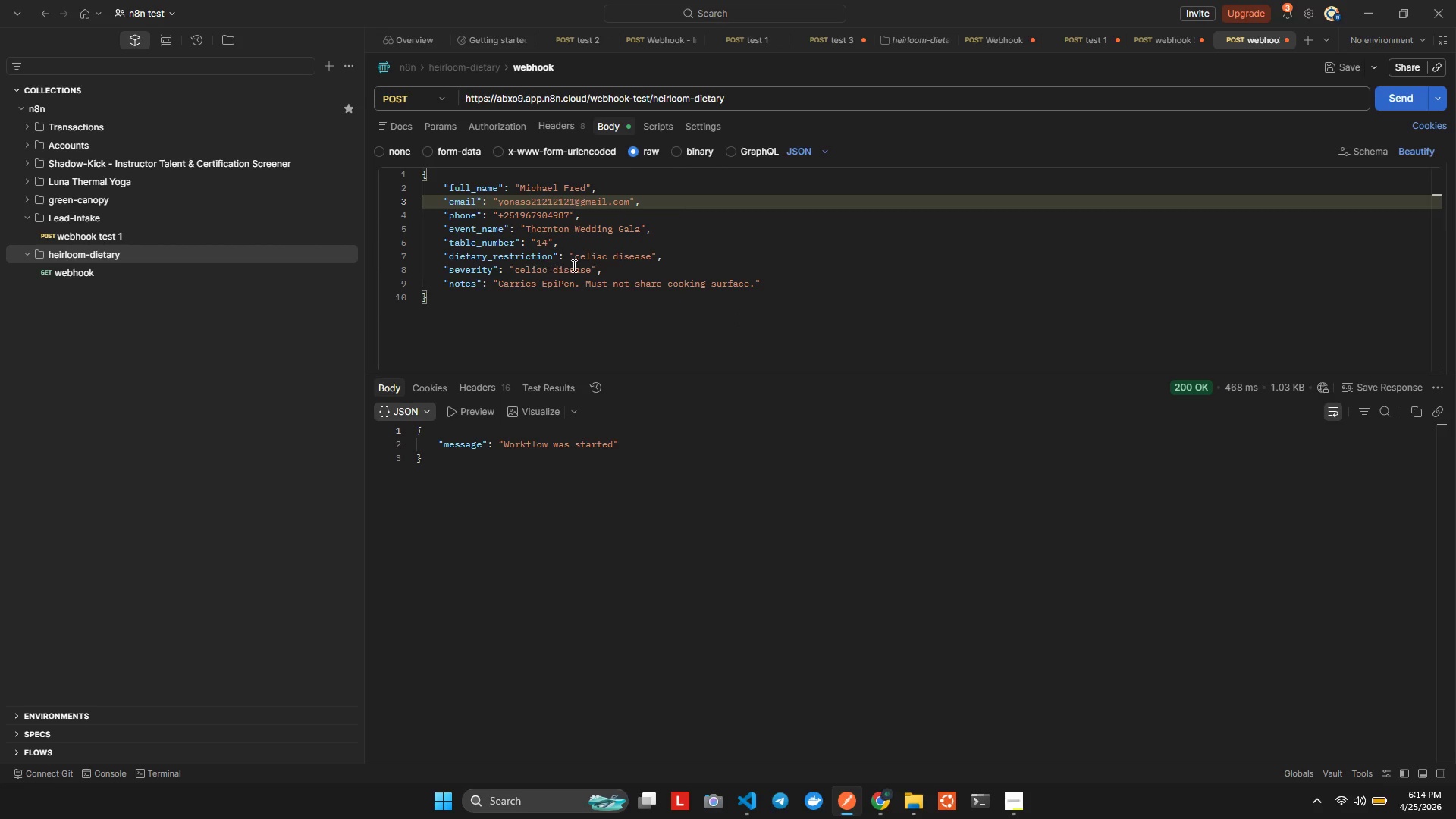 
wait(6.23)
 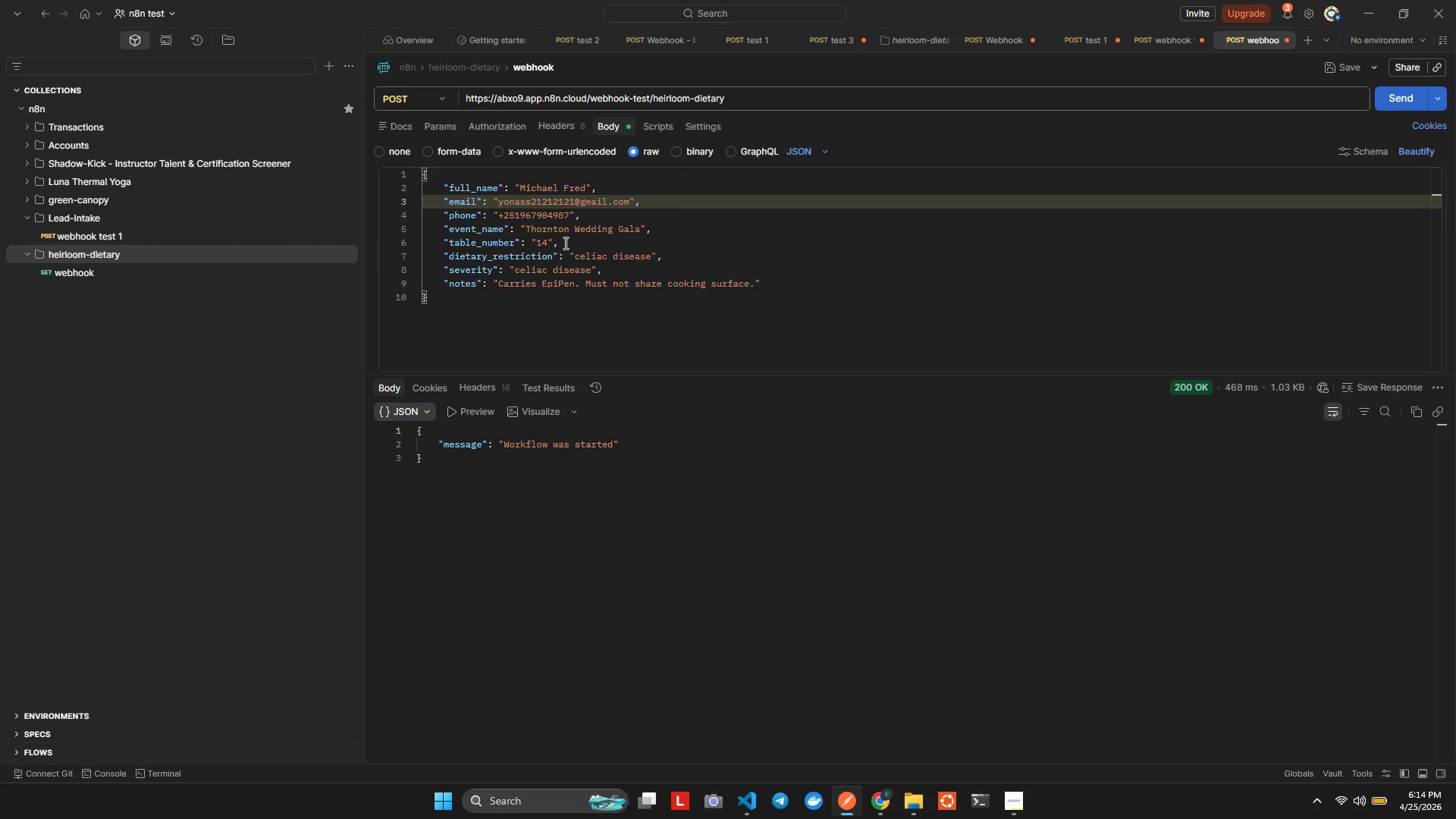 
left_click_drag(start_coordinate=[576, 253], to_coordinate=[649, 252])
 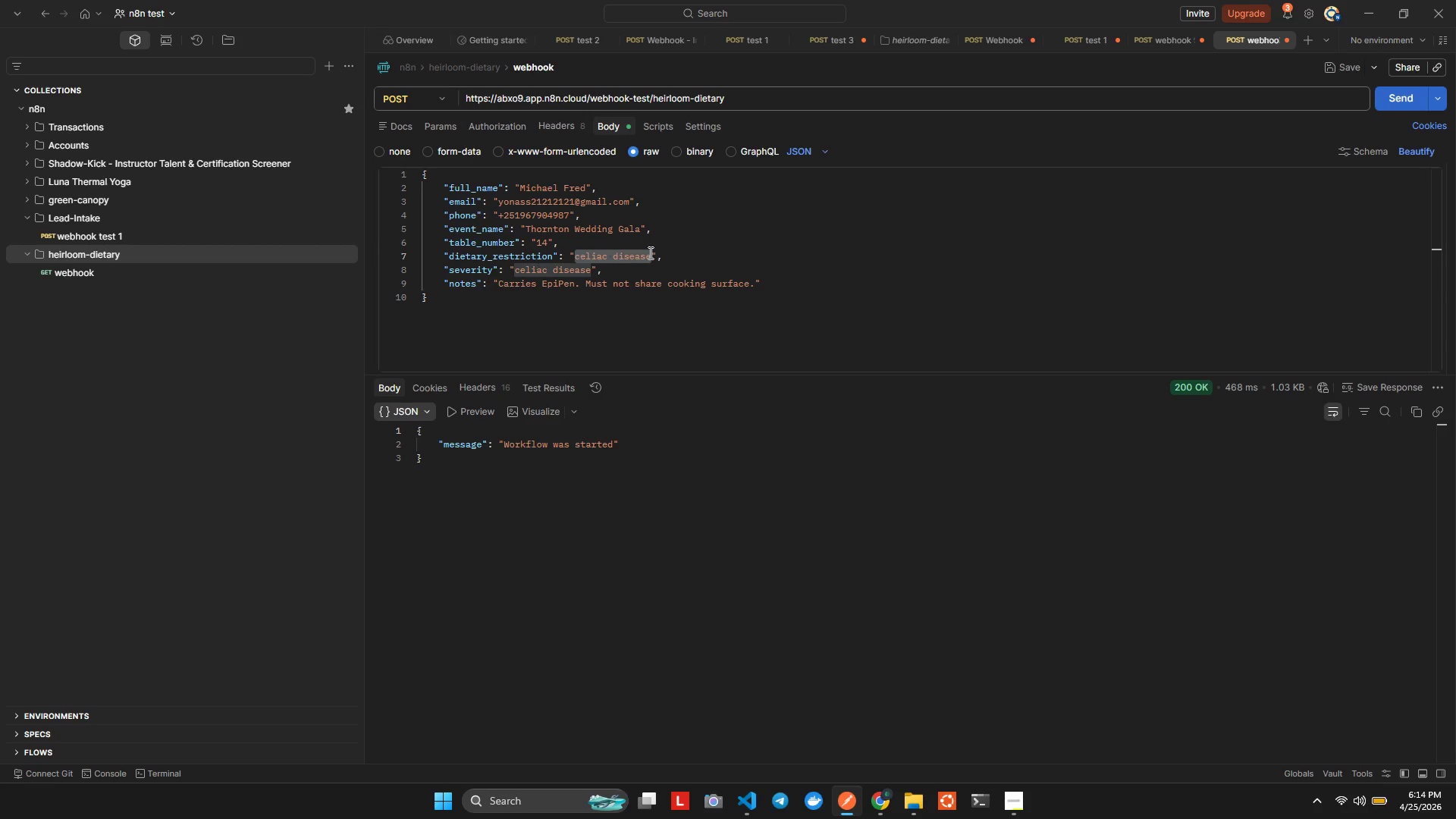 
type(test)
 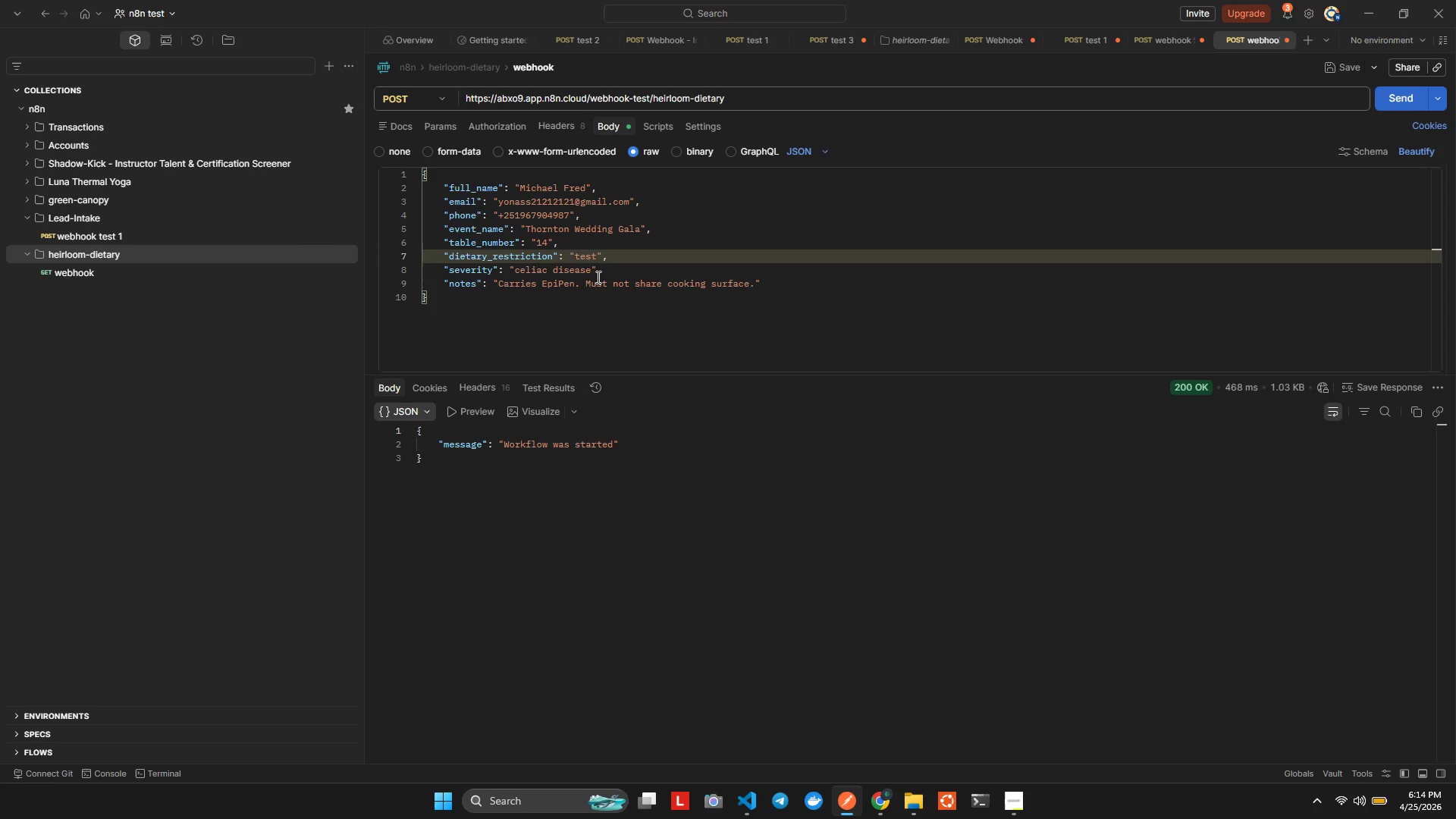 
left_click([589, 271])
 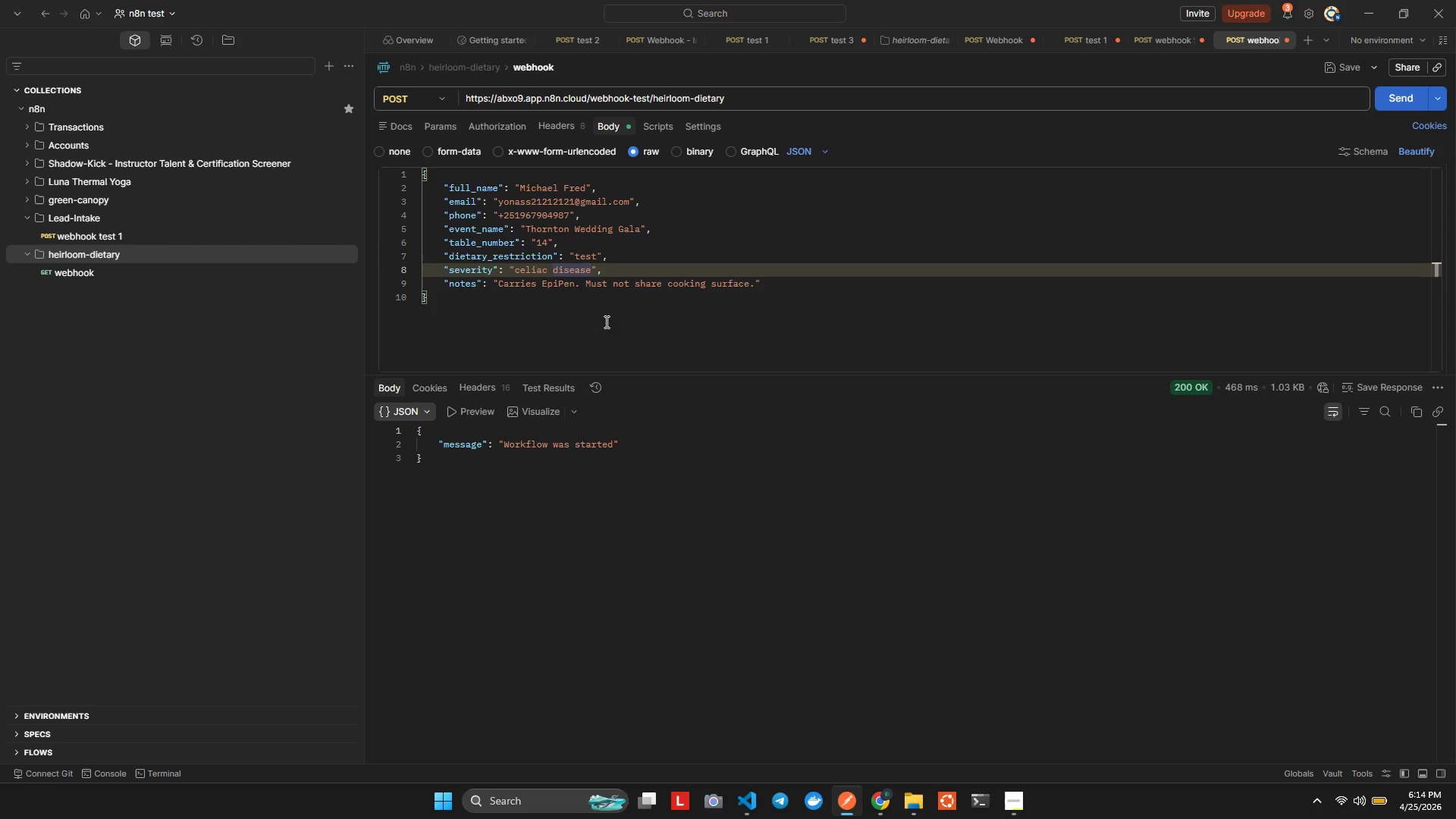 
hold_key(key=Backspace, duration=0.73)
 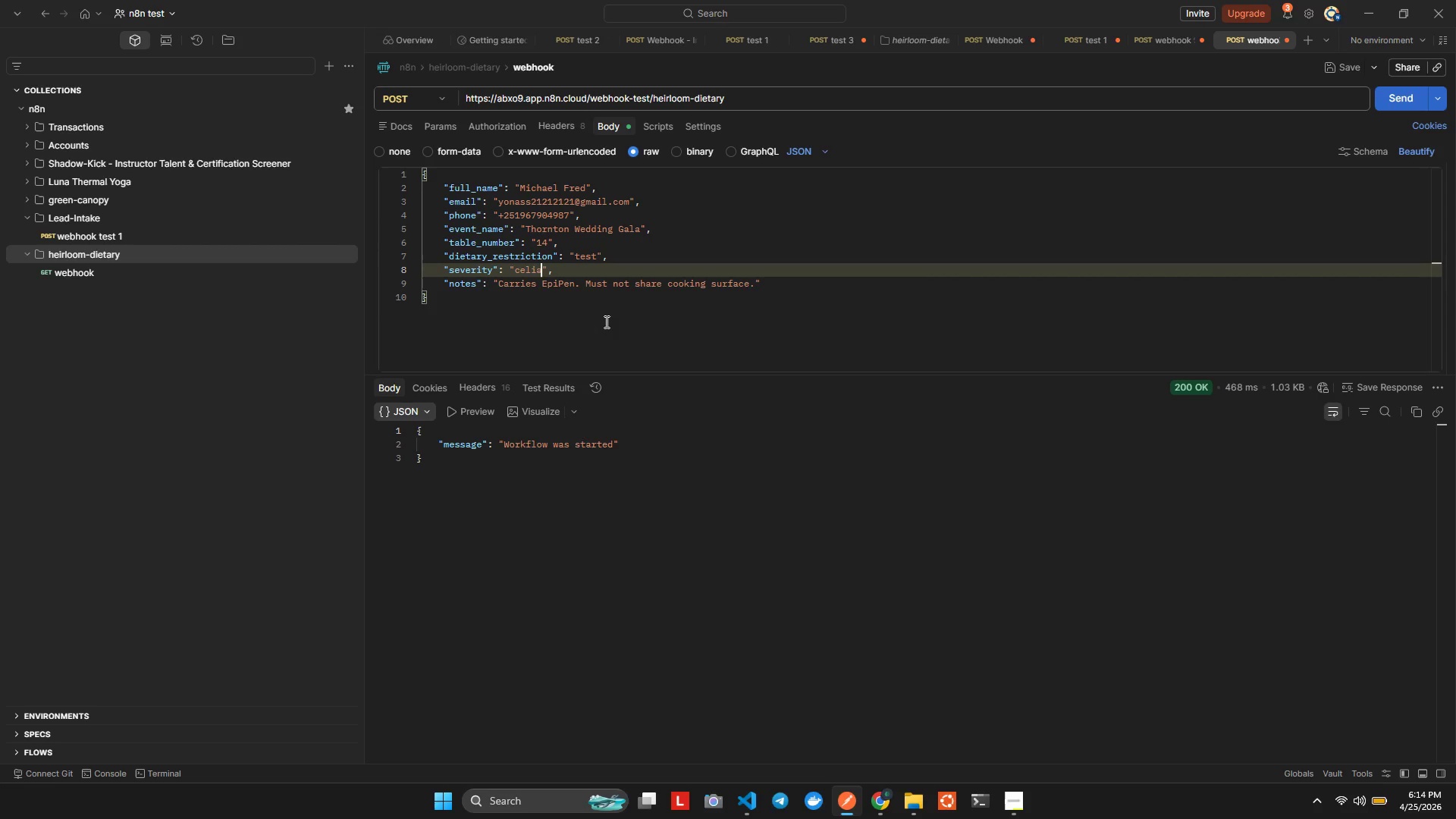 
key(Backspace)
key(Backspace)
key(Backspace)
key(Backspace)
key(Backspace)
key(Backspace)
type(test)
 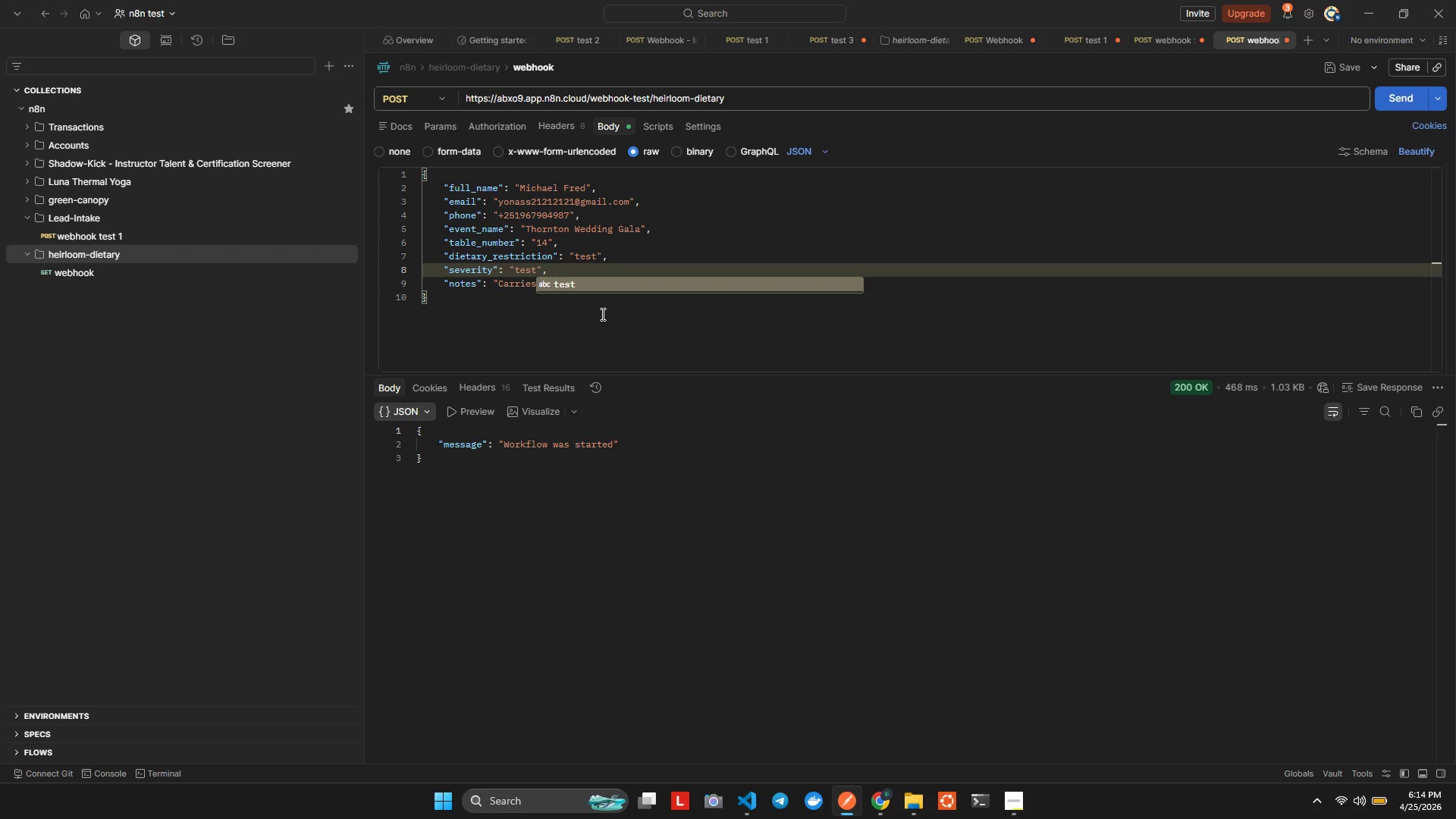 
wait(5.3)
 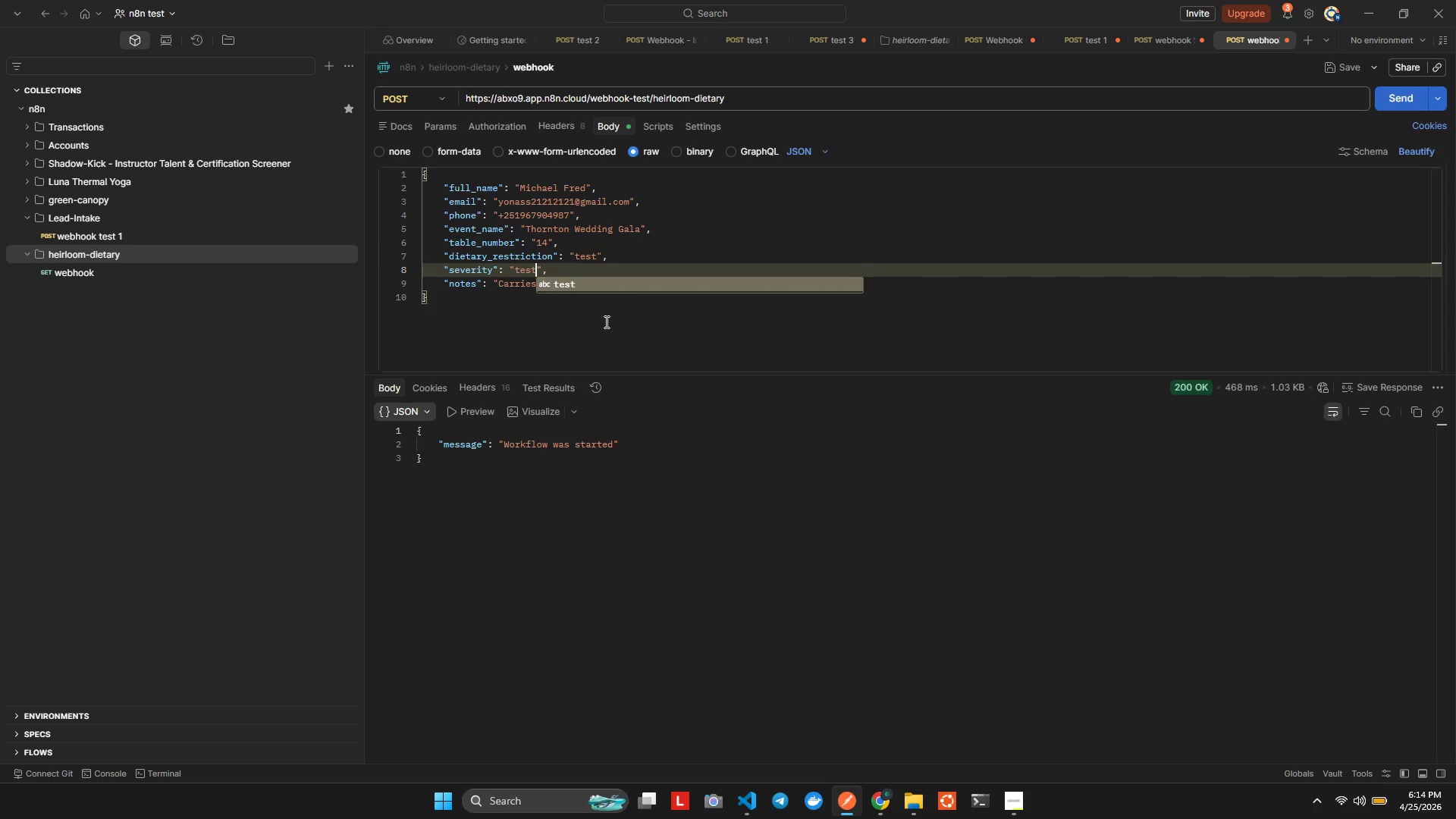 
key(Alt+Tab)
 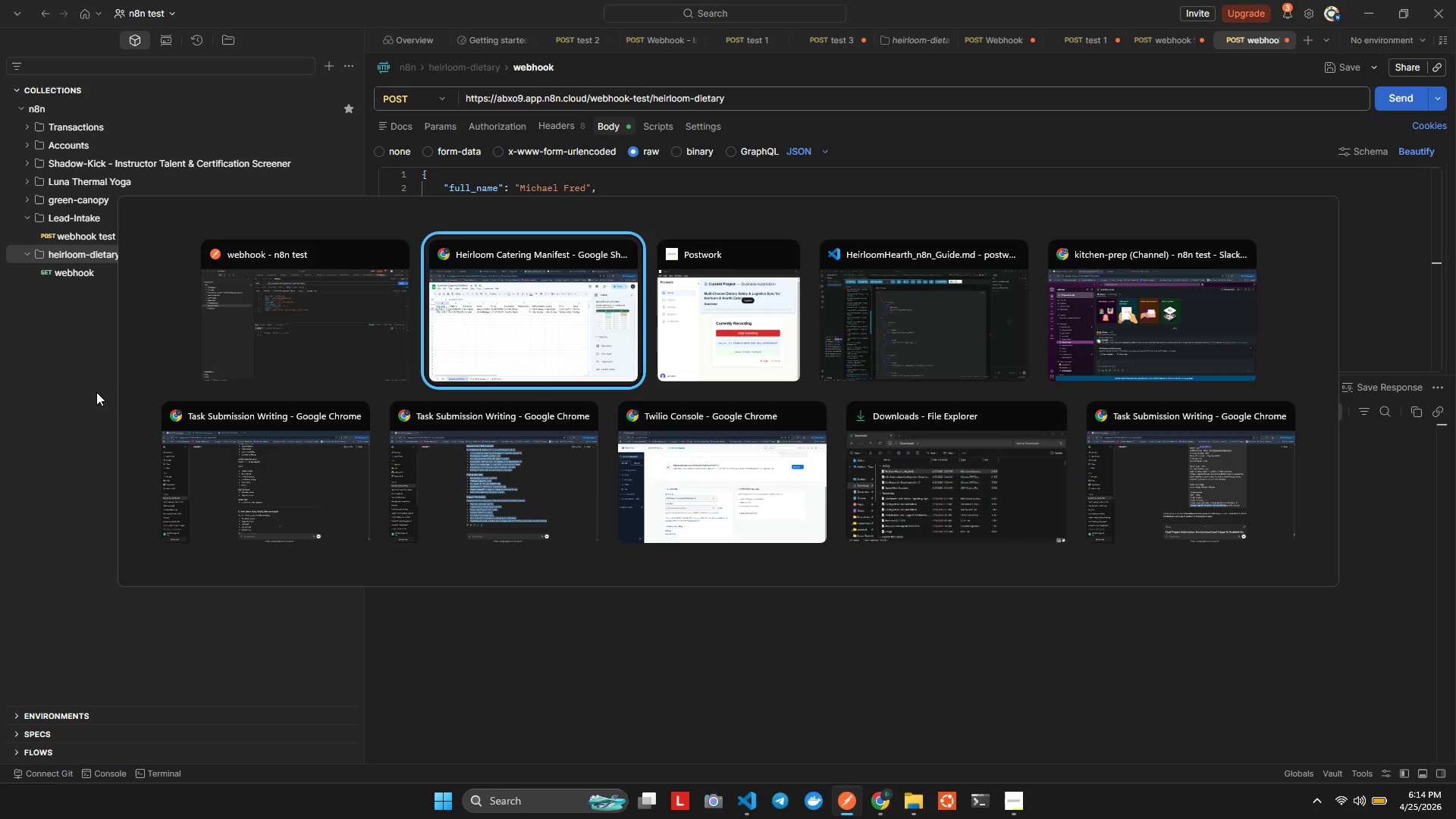 
left_click([312, 326])
 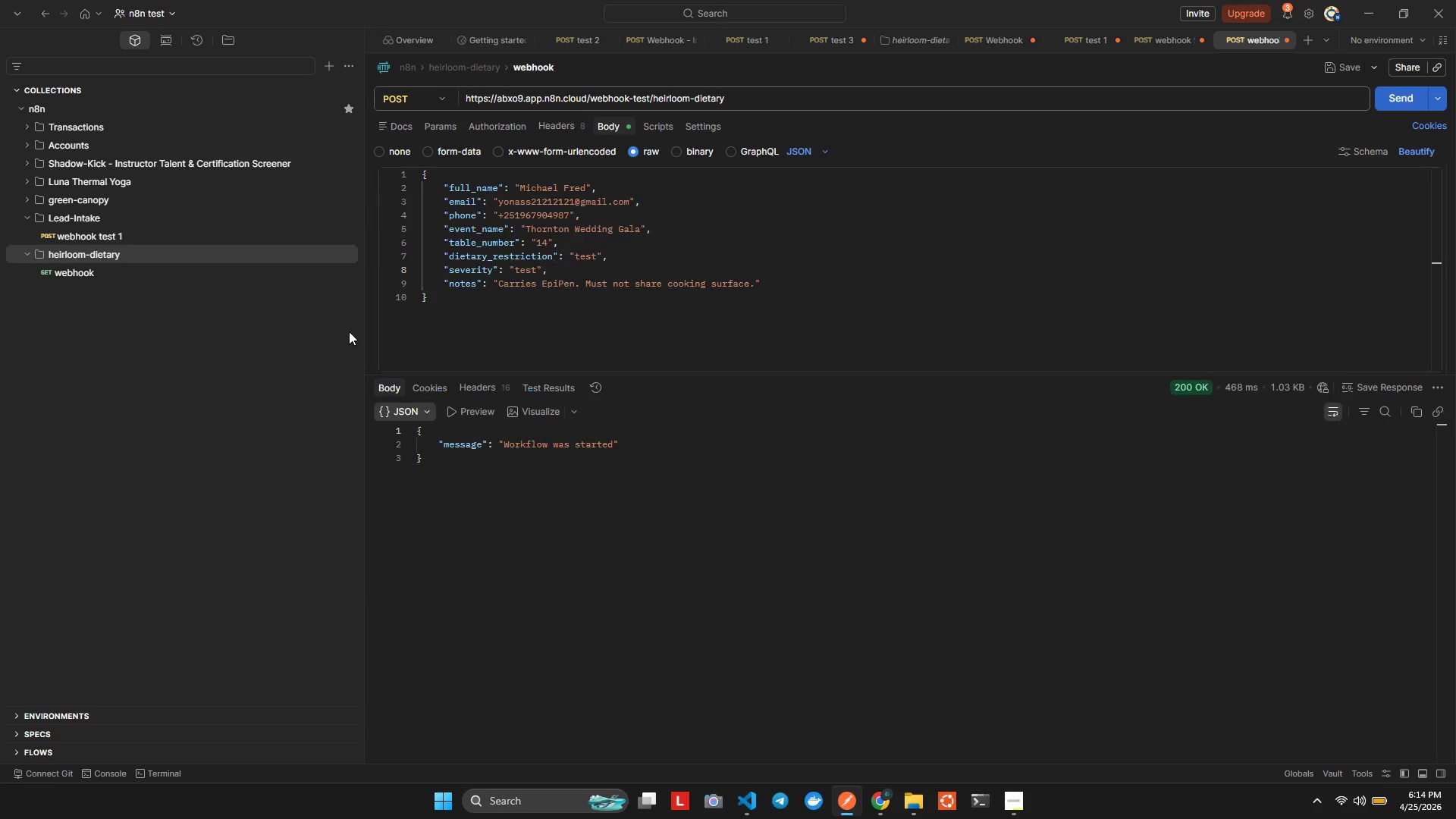 
key(Alt+AltLeft)
 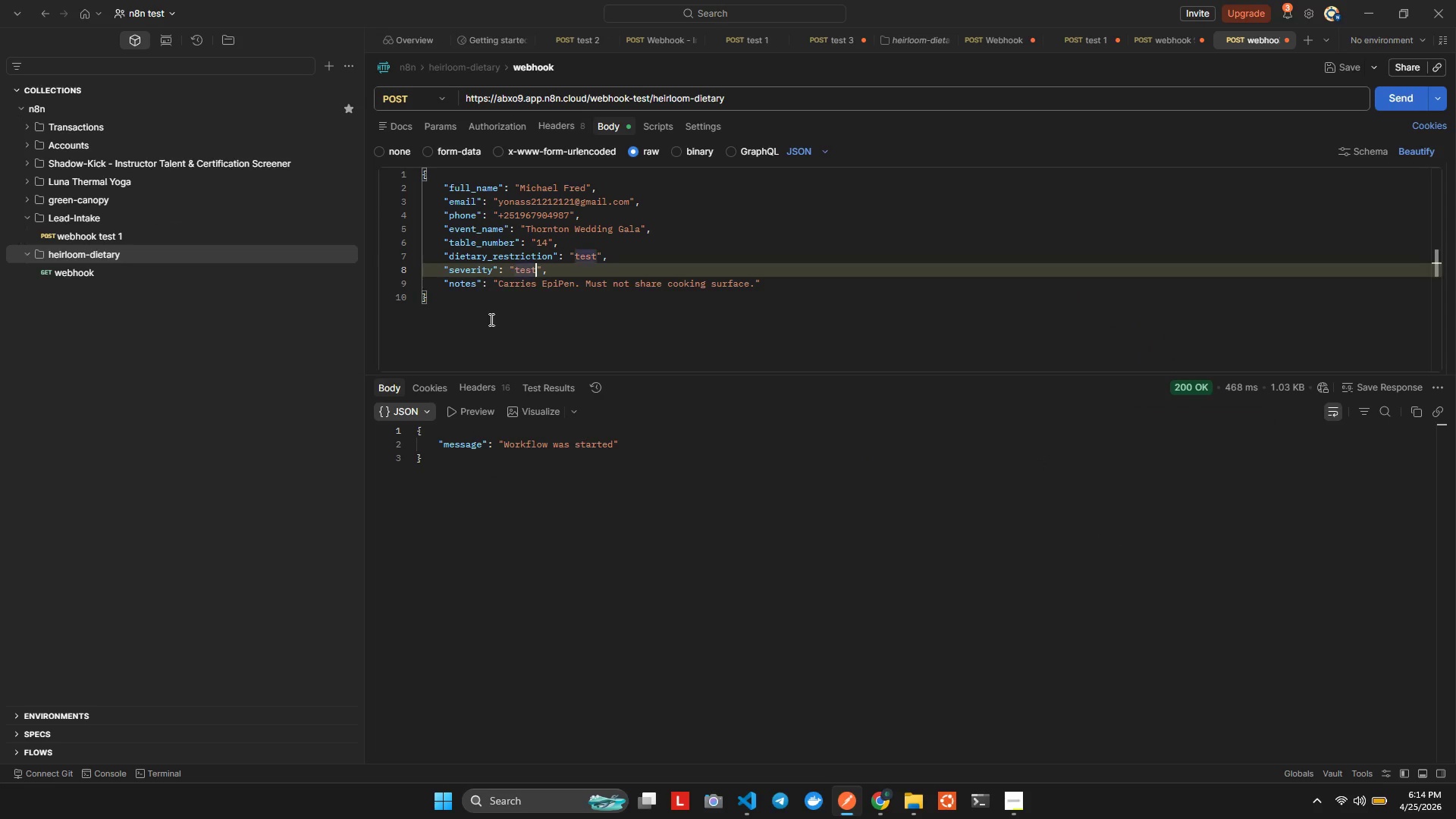 
key(Alt+Tab)
 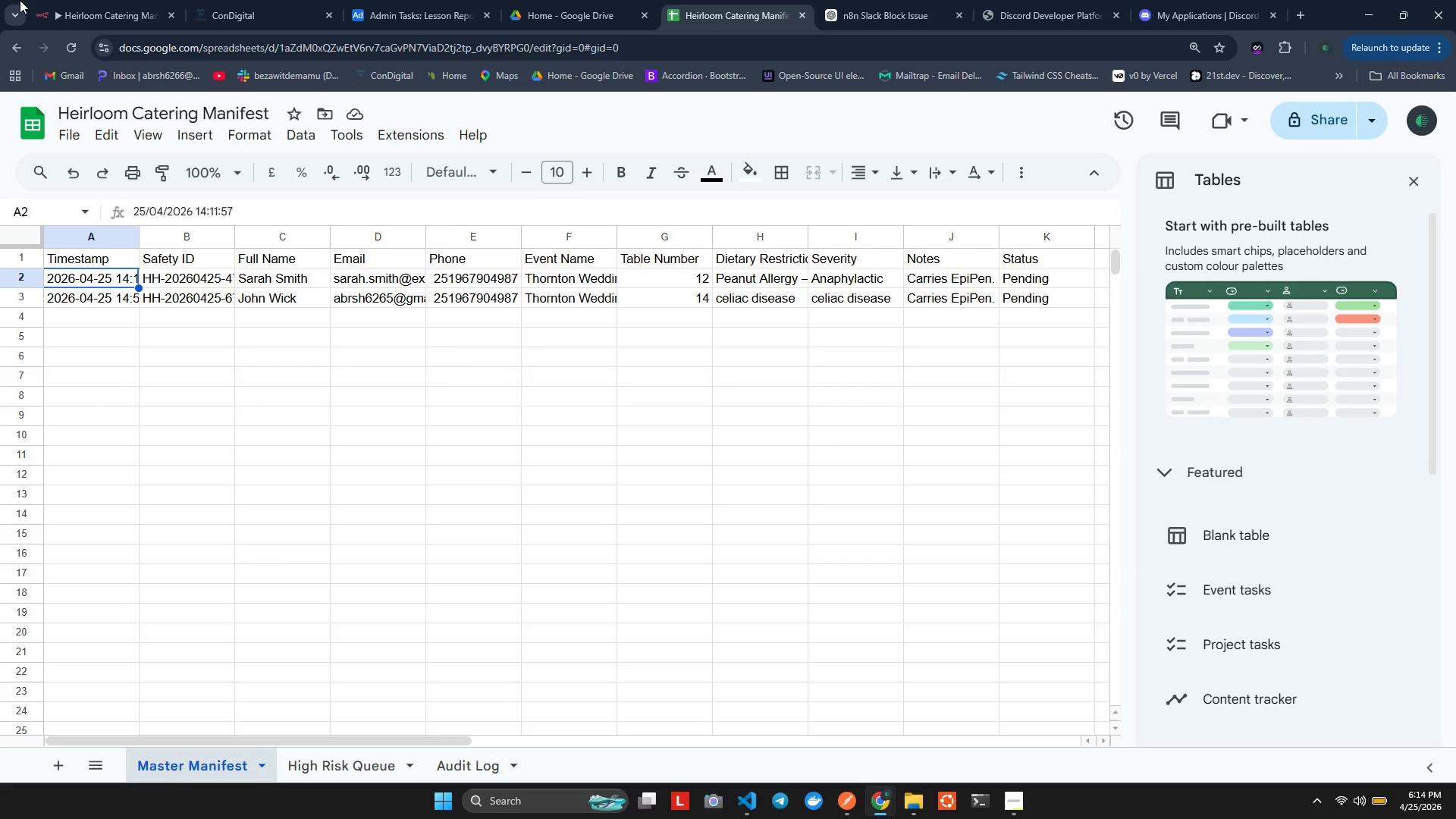 
left_click([71, 17])
 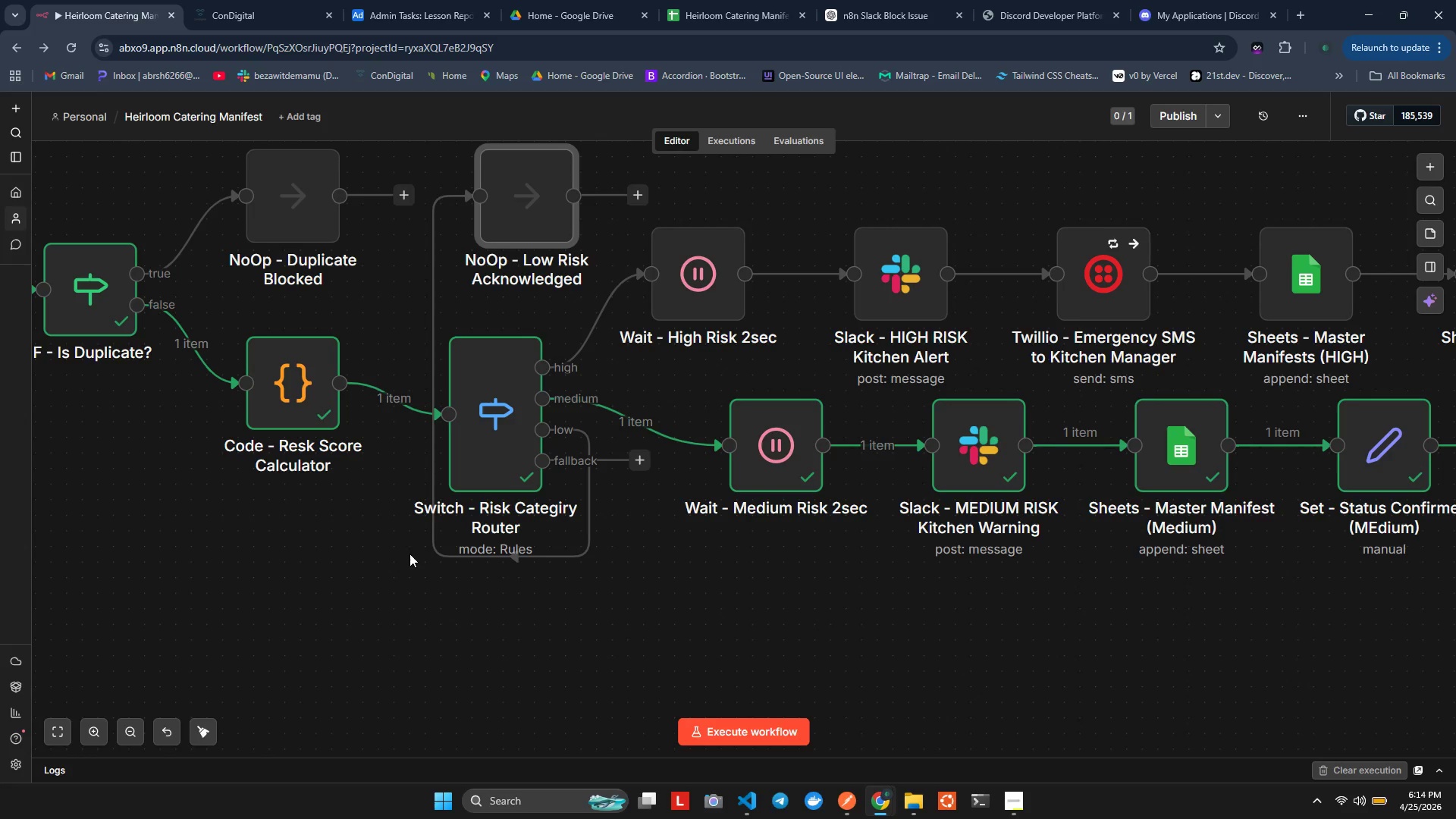 
hold_key(key=ShiftLeft, duration=3.27)
scroll: coordinate [329, 453], scroll_direction: up, amount: 53.0
 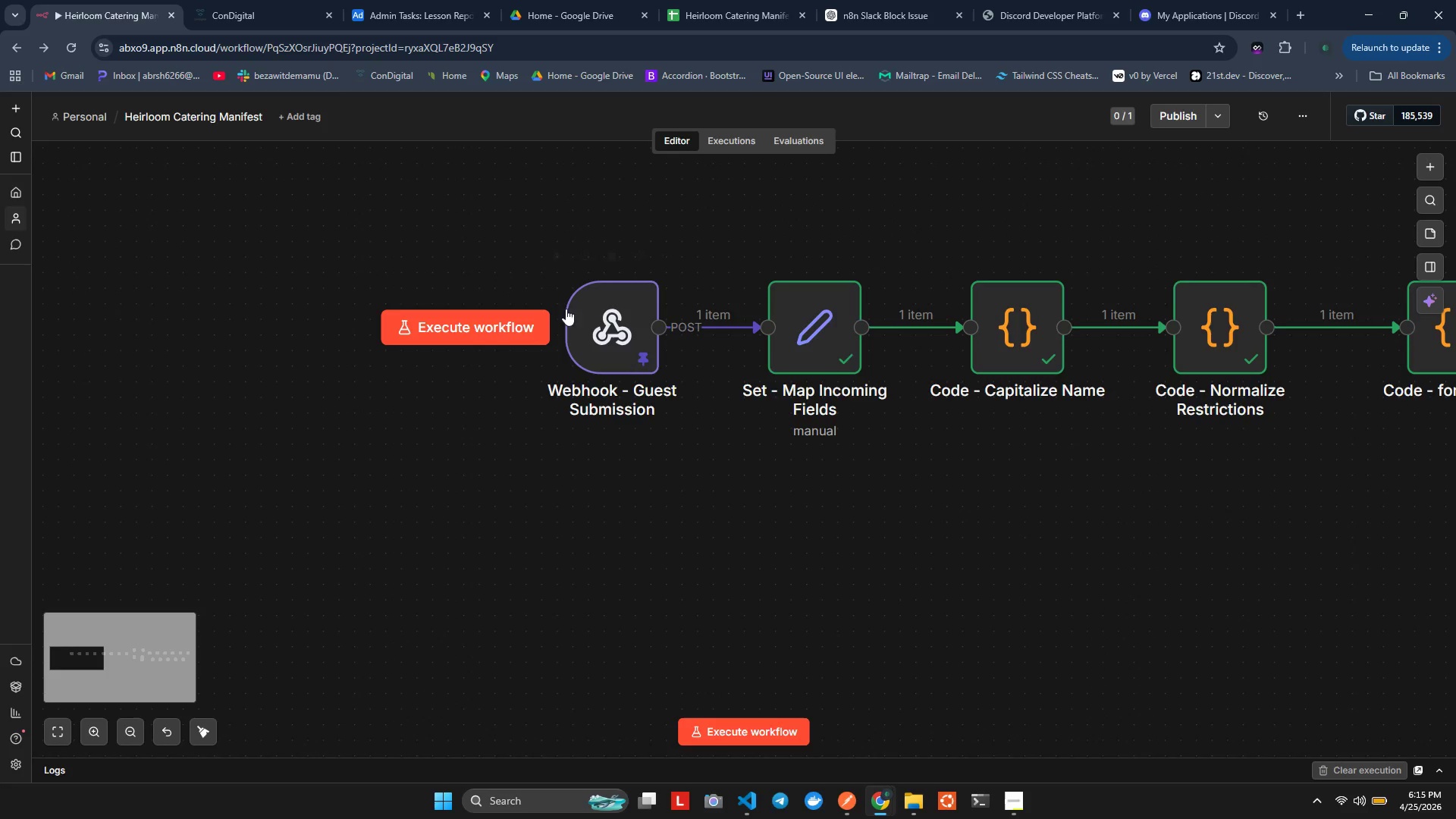 
double_click([602, 321])
 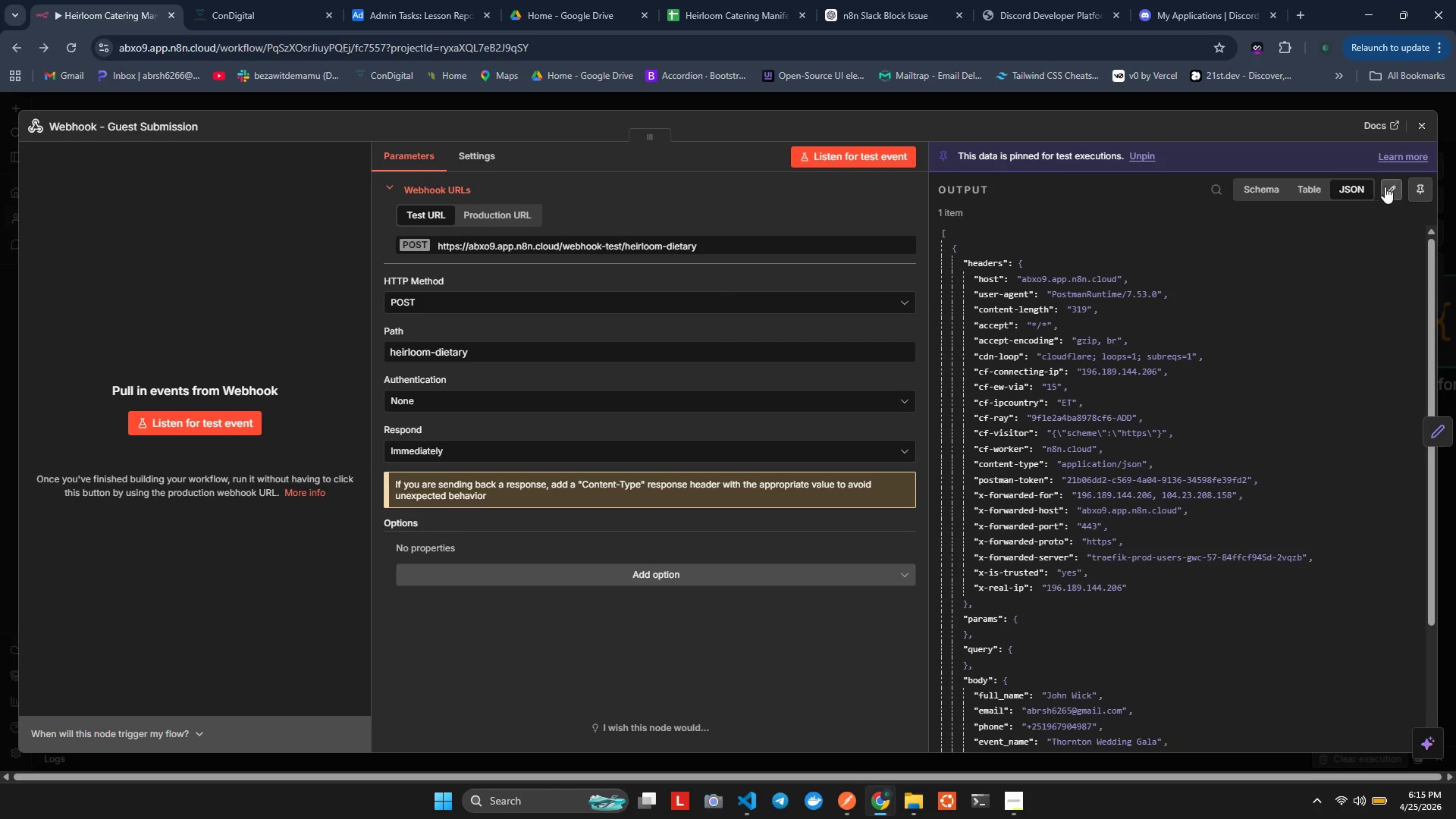 
left_click([1414, 185])
 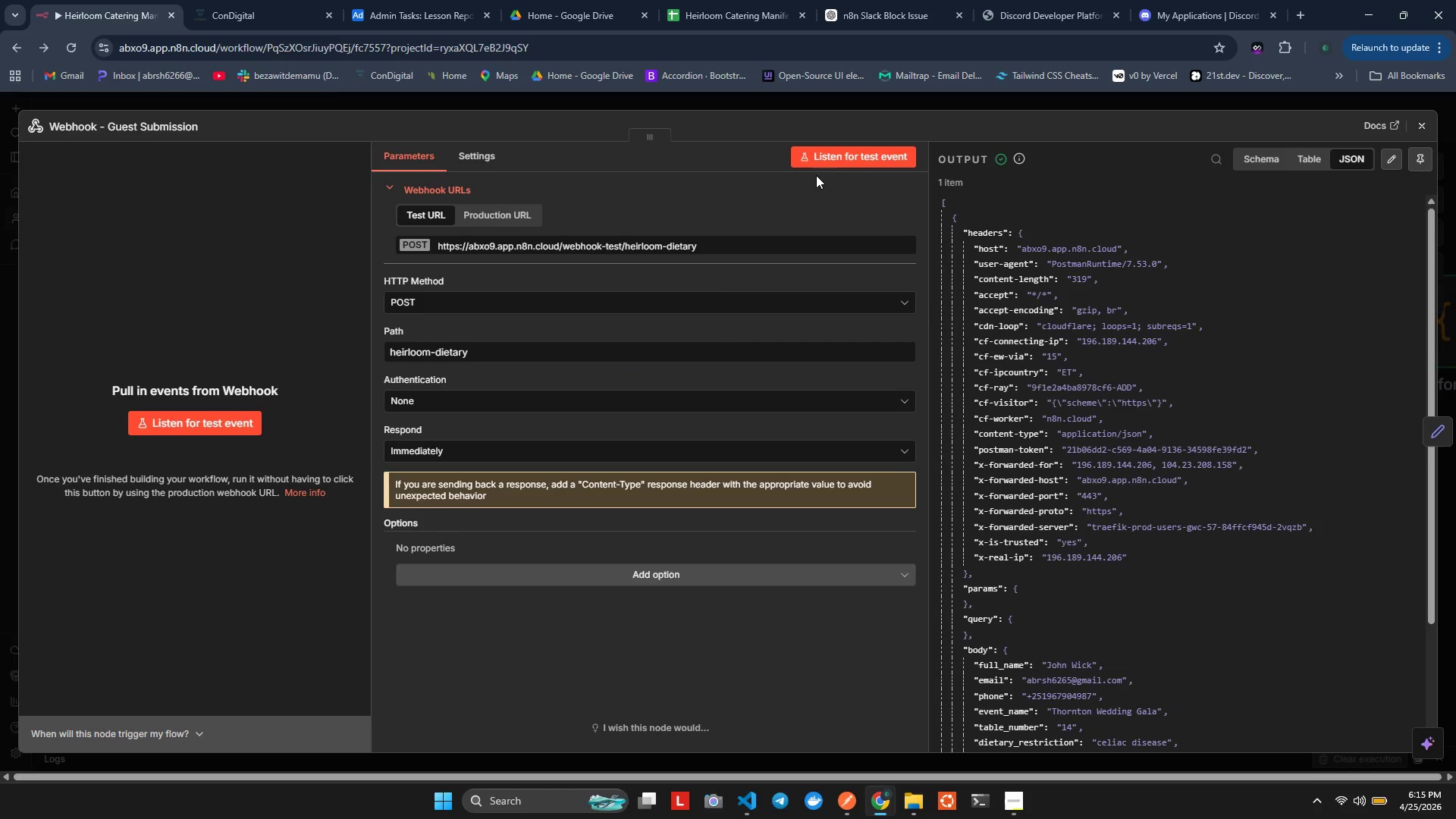 
left_click([856, 147])
 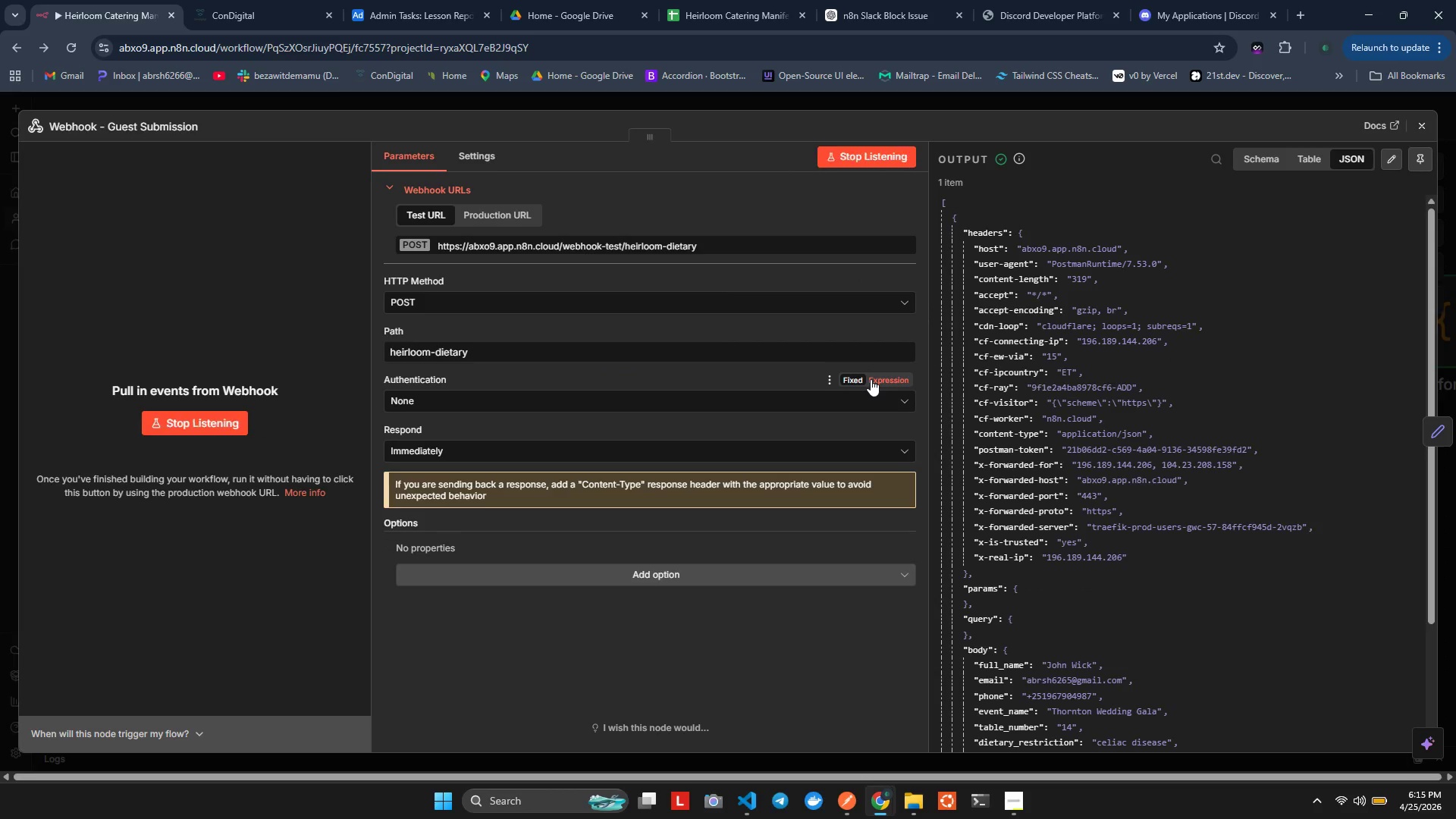 
key(Alt+AltLeft)
 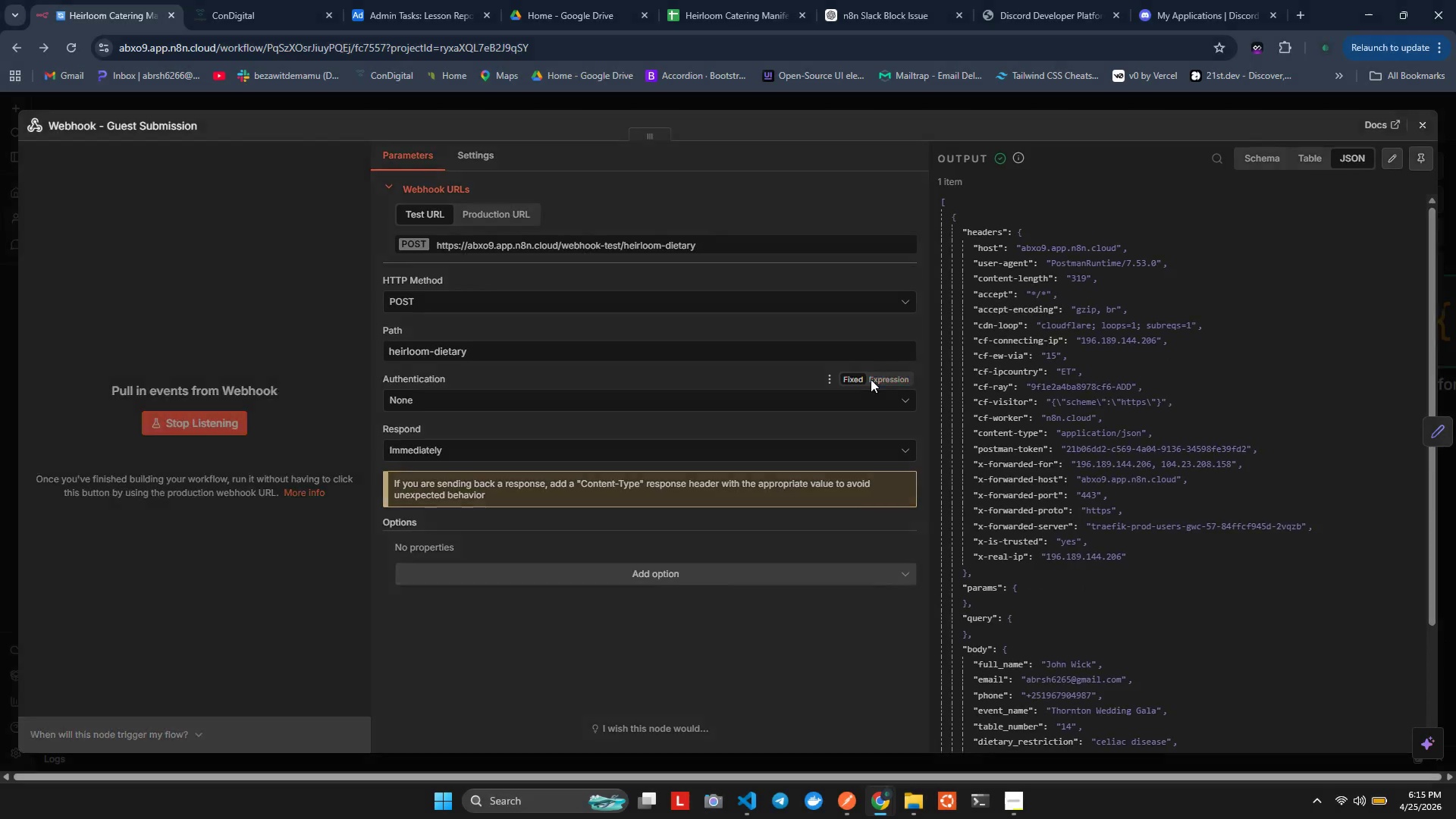 
key(Alt+Tab)
 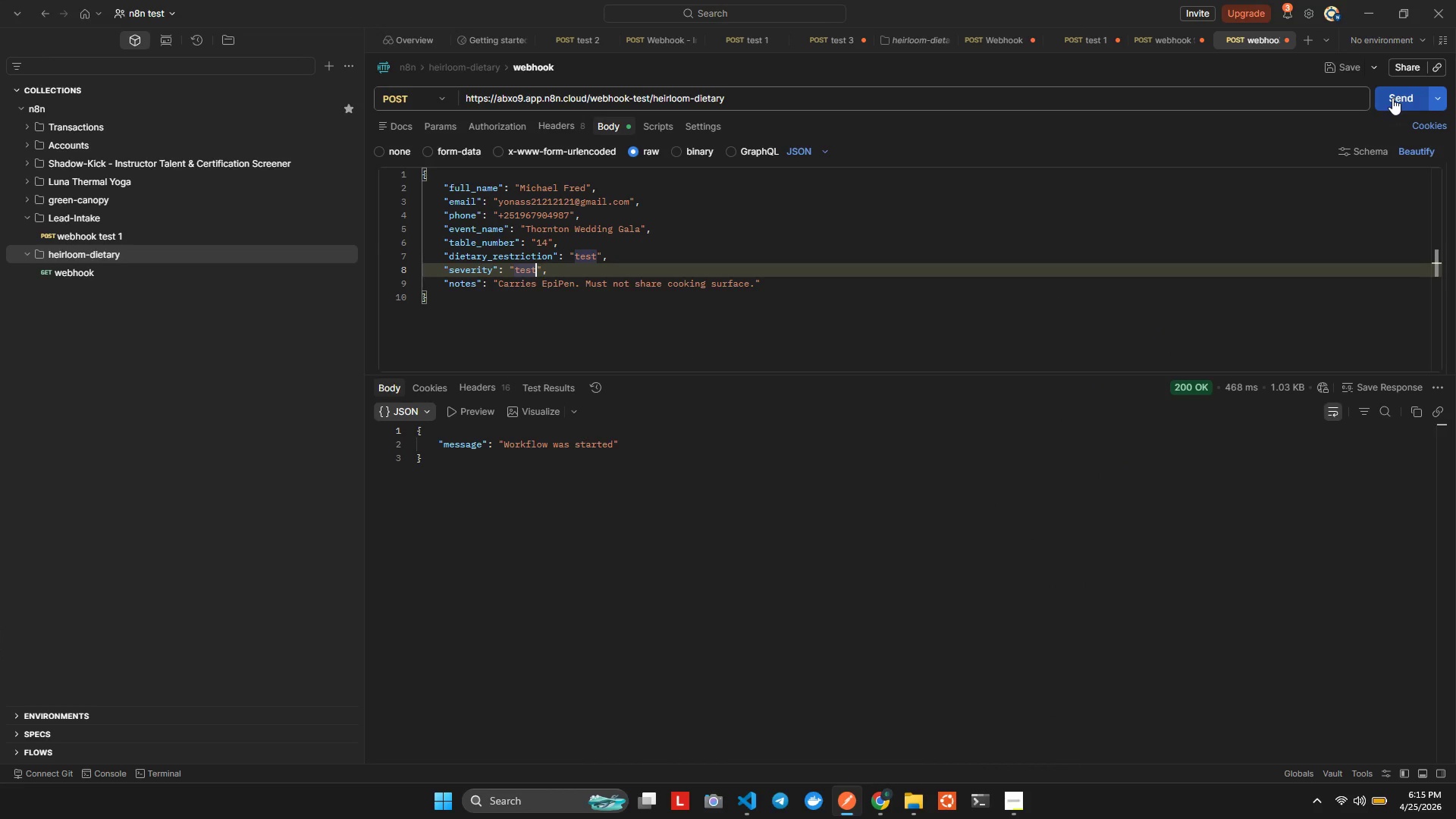 
key(Alt+AltLeft)
 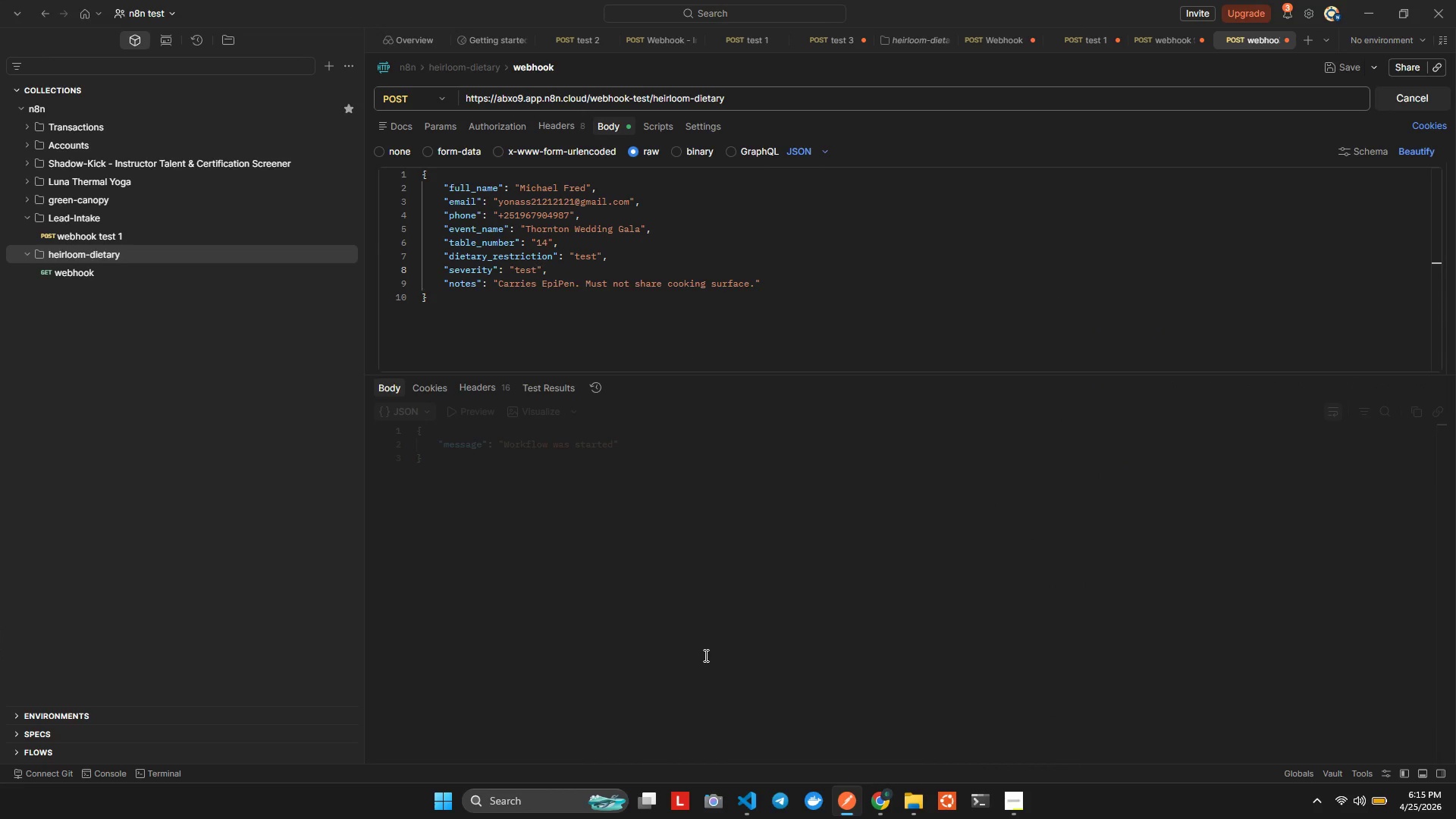 
key(Alt+Tab)
 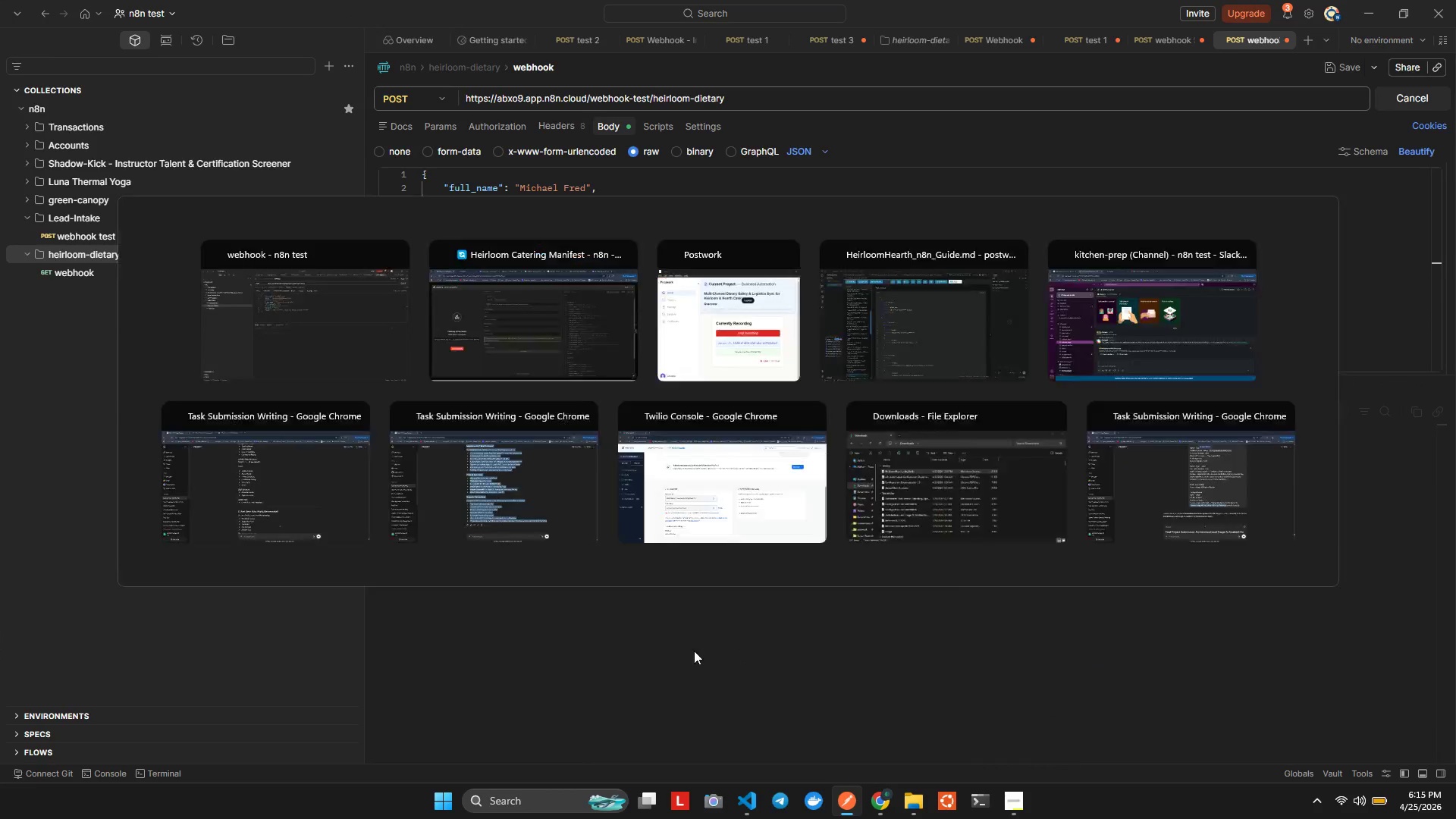 
key(Alt+AltLeft)
 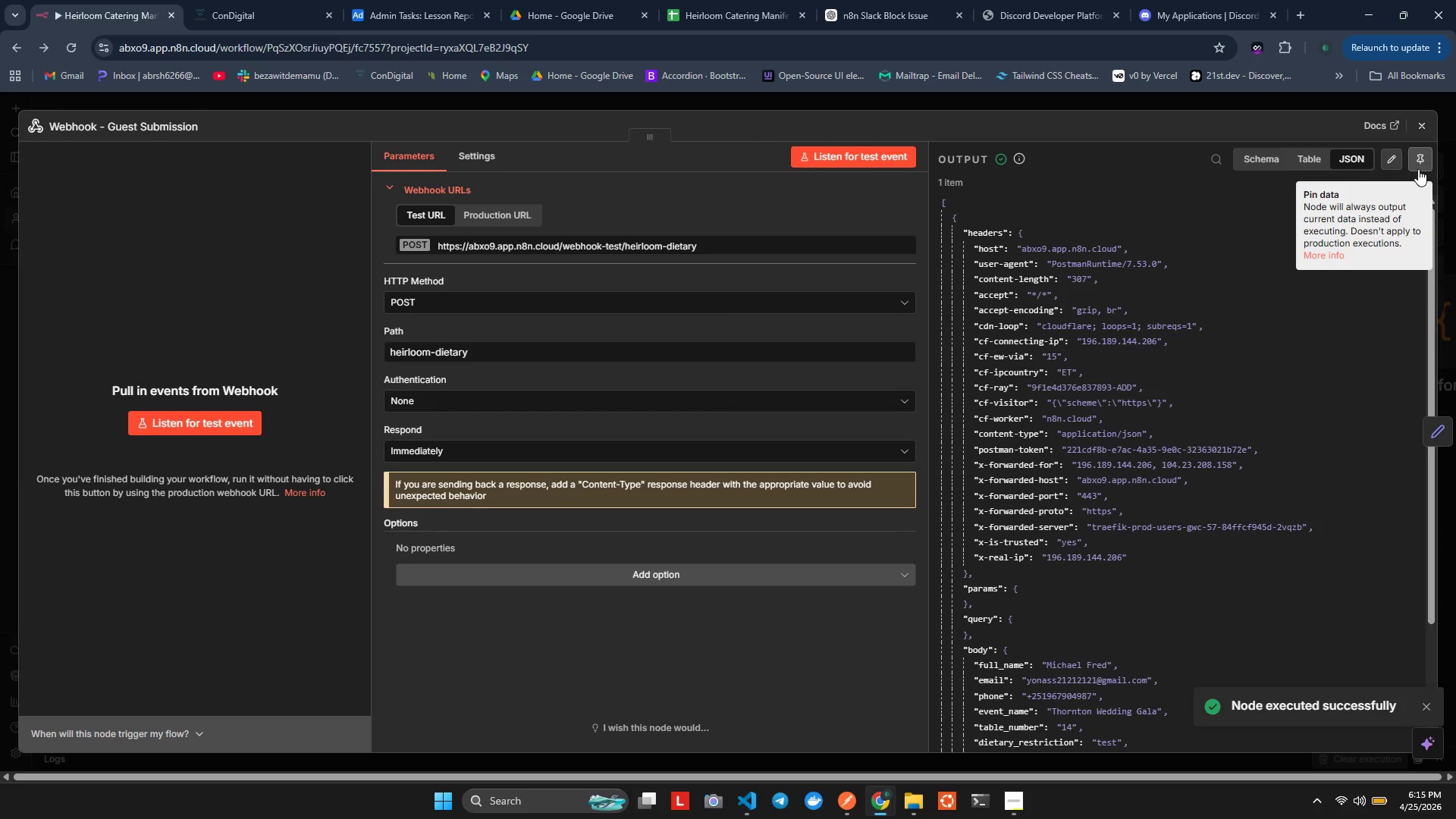 
wait(5.03)
 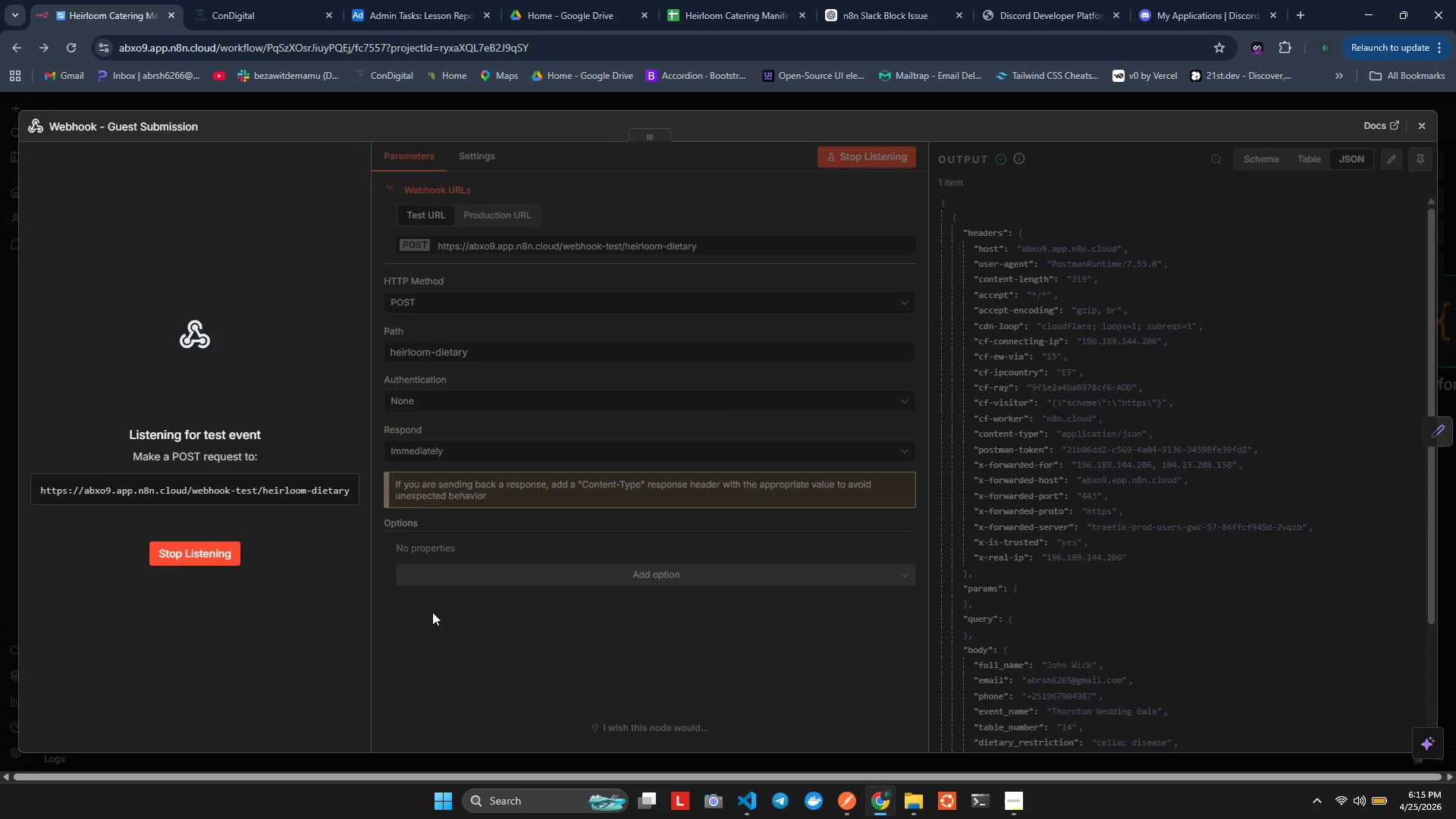 
left_click([1411, 159])
 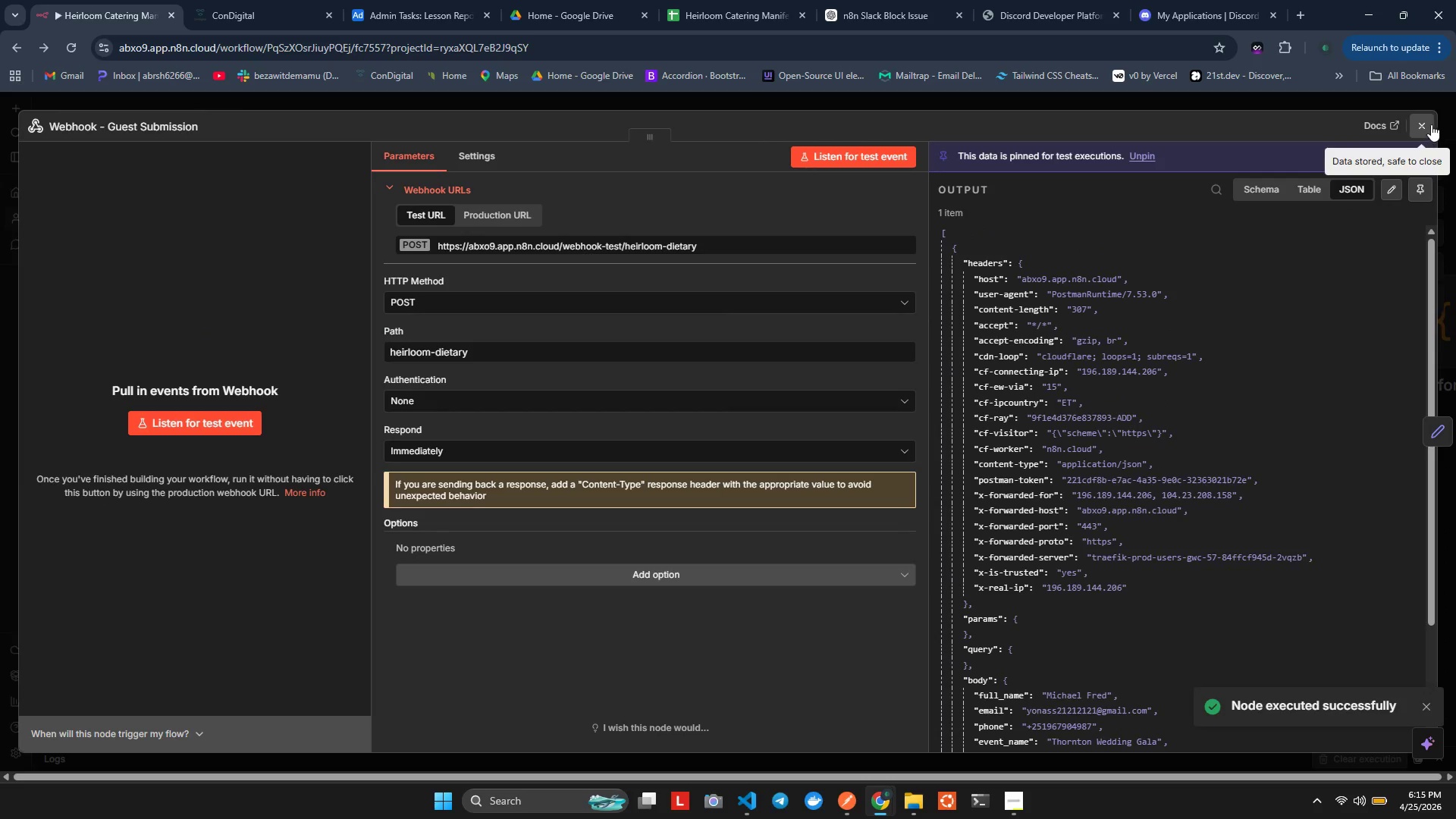 
left_click([1421, 125])
 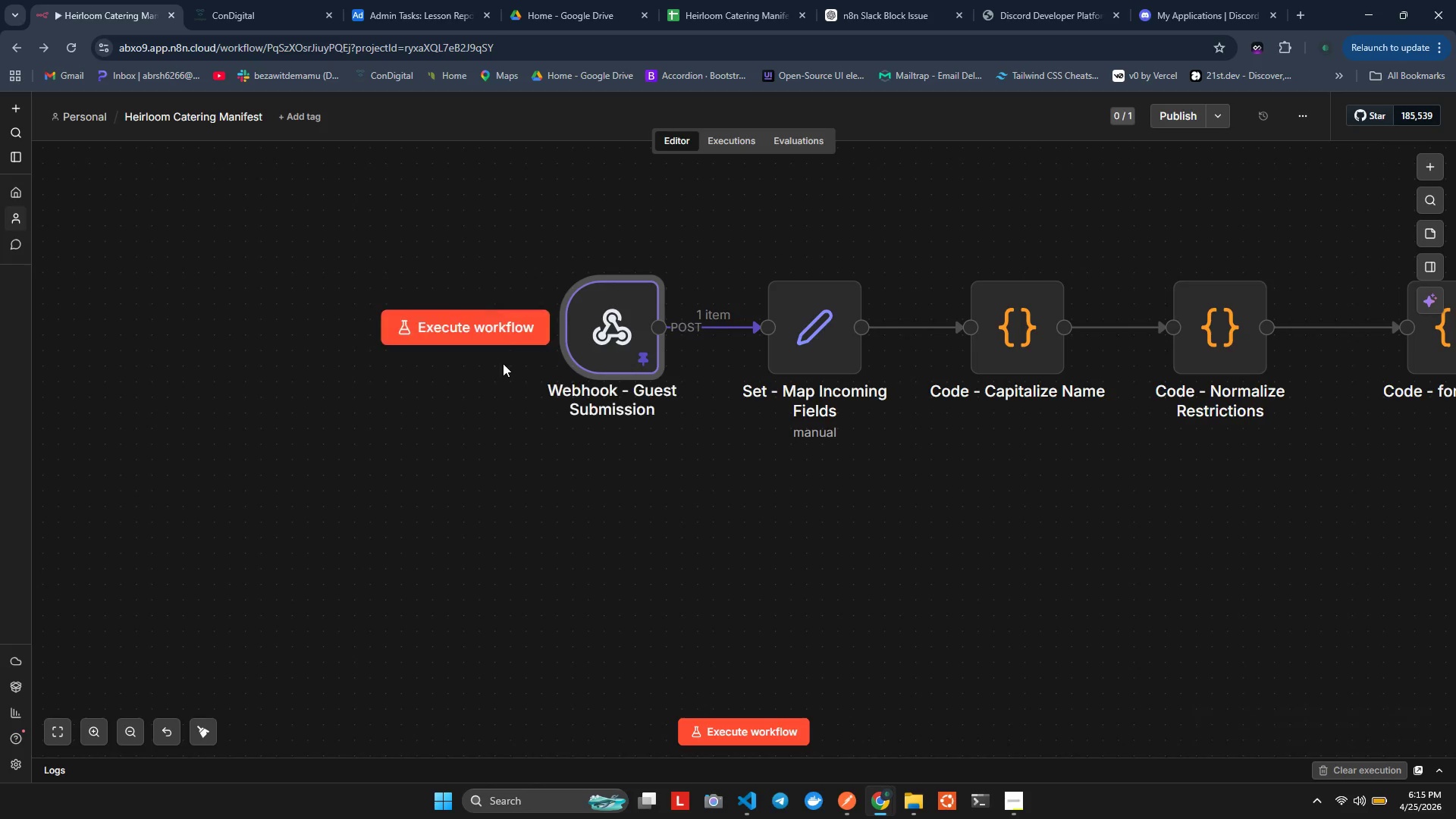 
left_click([507, 332])
 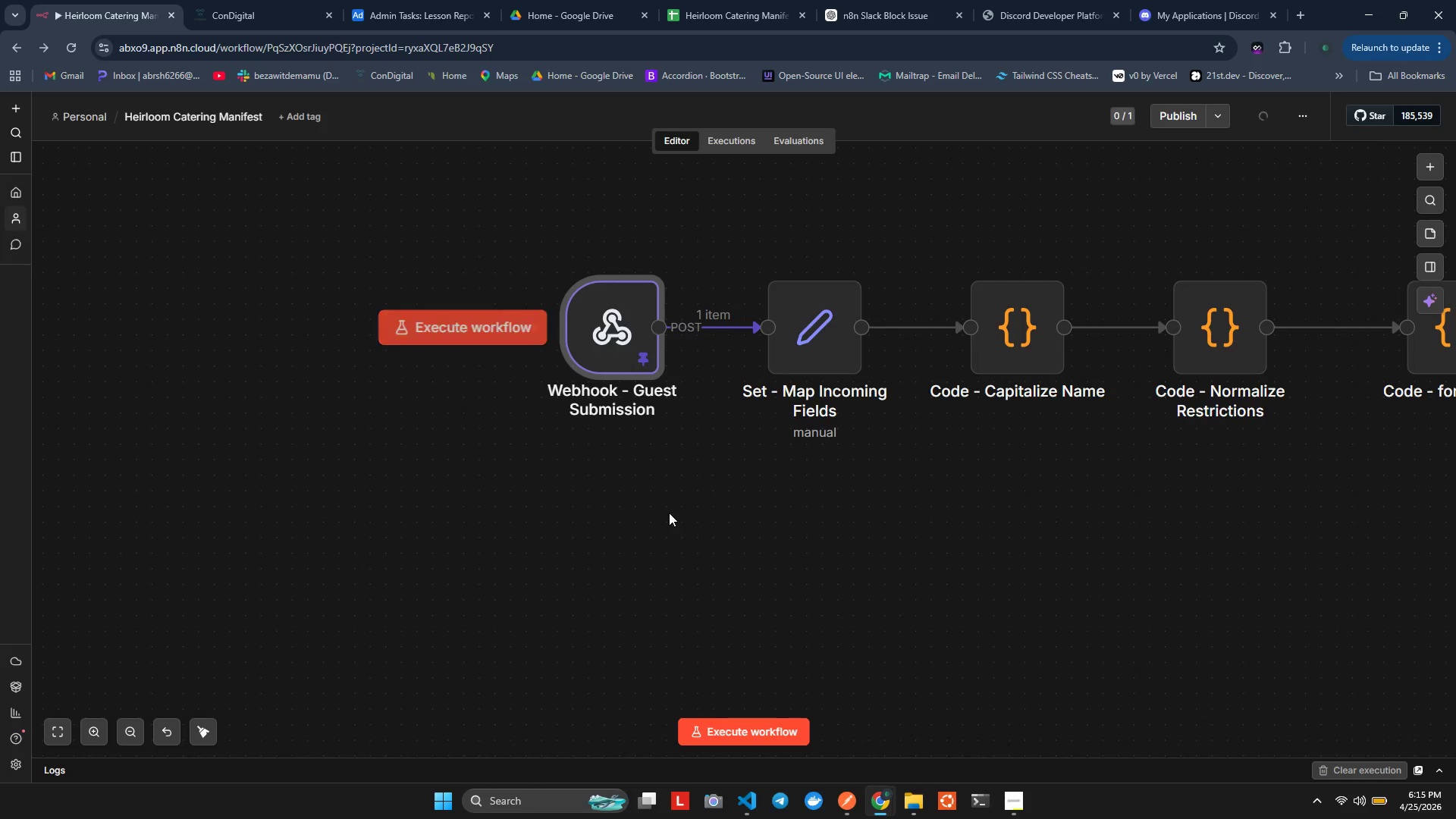 
hold_key(key=ShiftLeft, duration=0.33)
 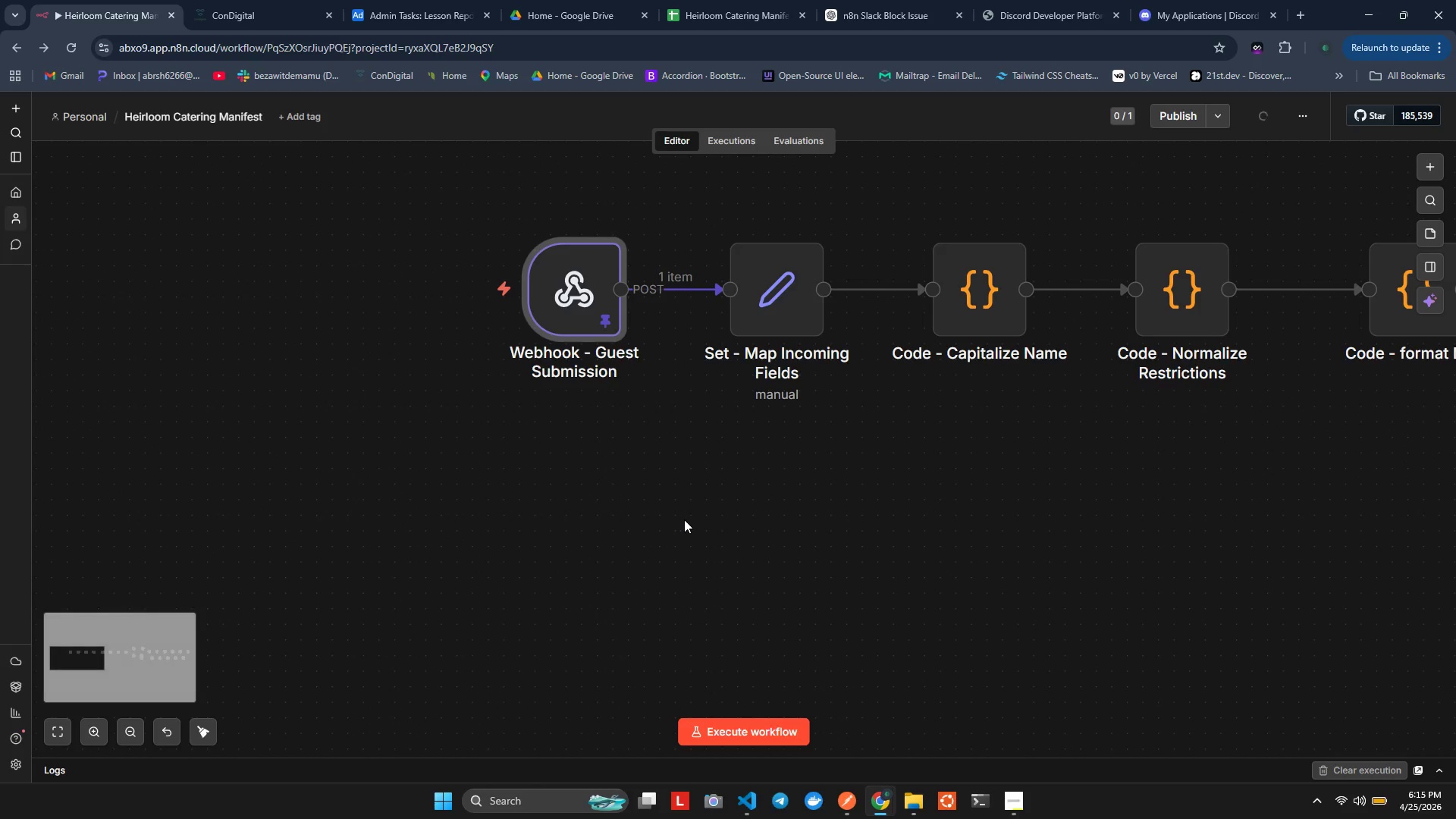 
hold_key(key=ShiftLeft, duration=2.58)
 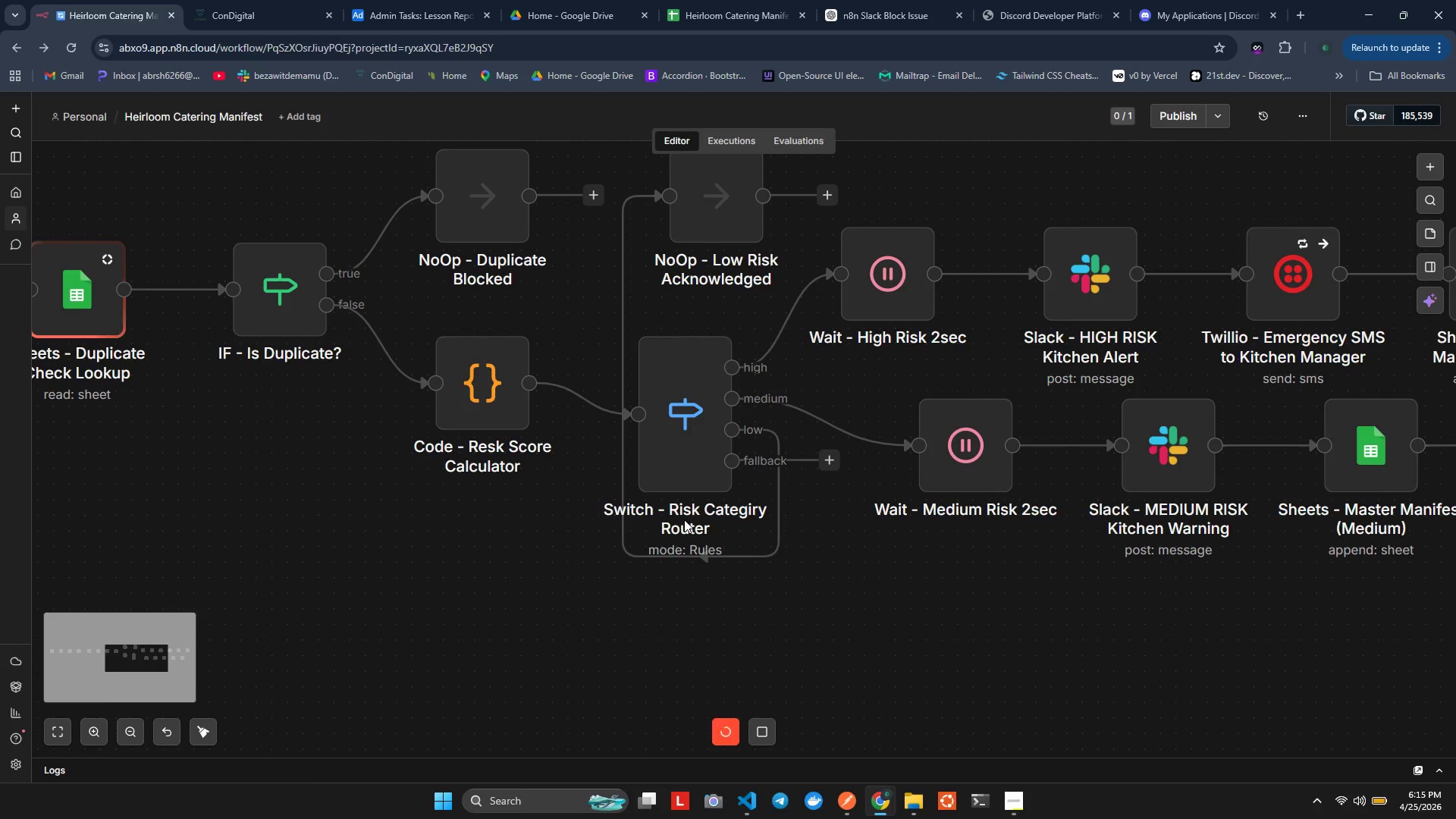 
scroll: coordinate [684, 519], scroll_direction: down, amount: 48.0
 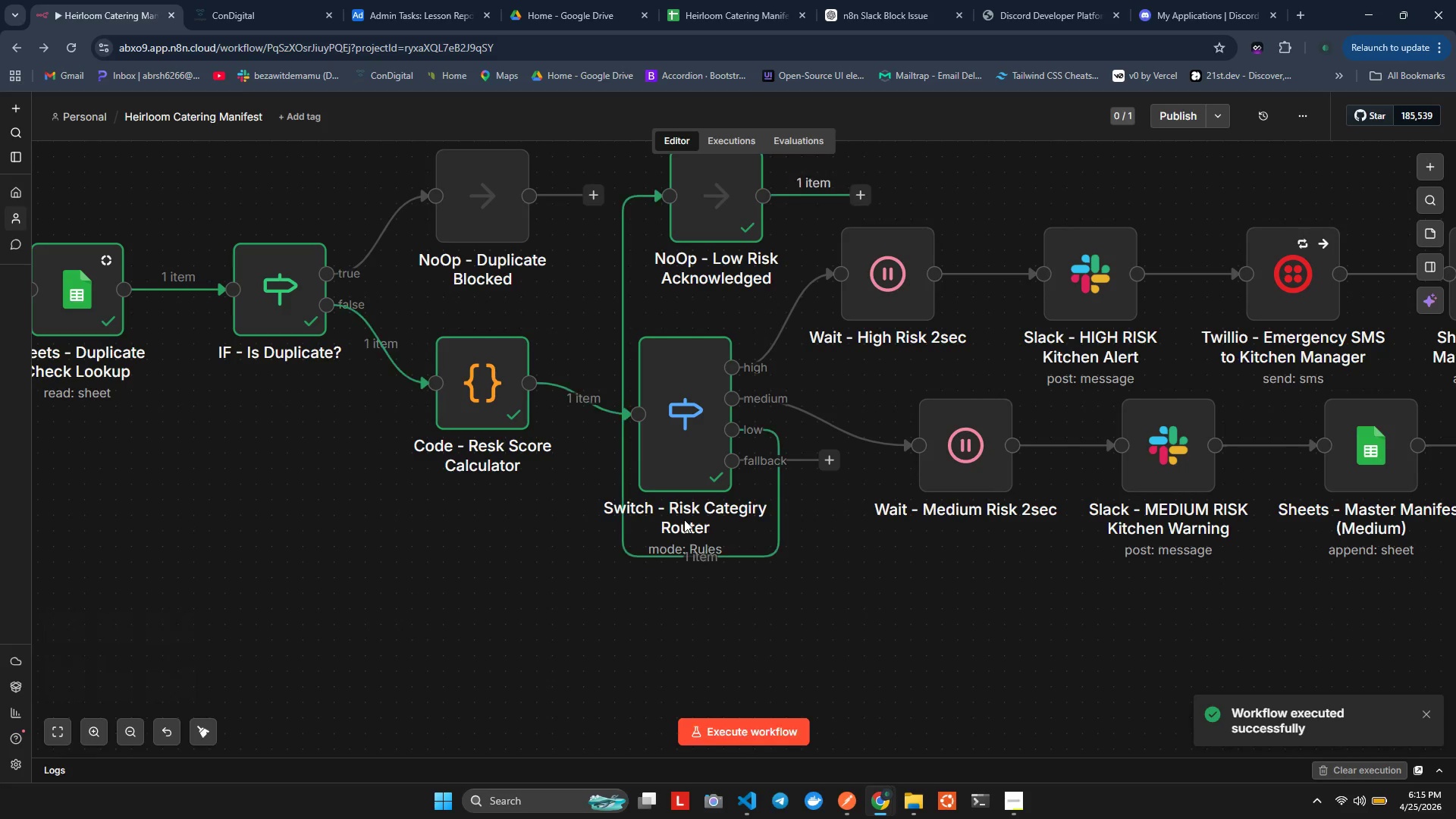 
scroll: coordinate [750, 455], scroll_direction: up, amount: 5.0
 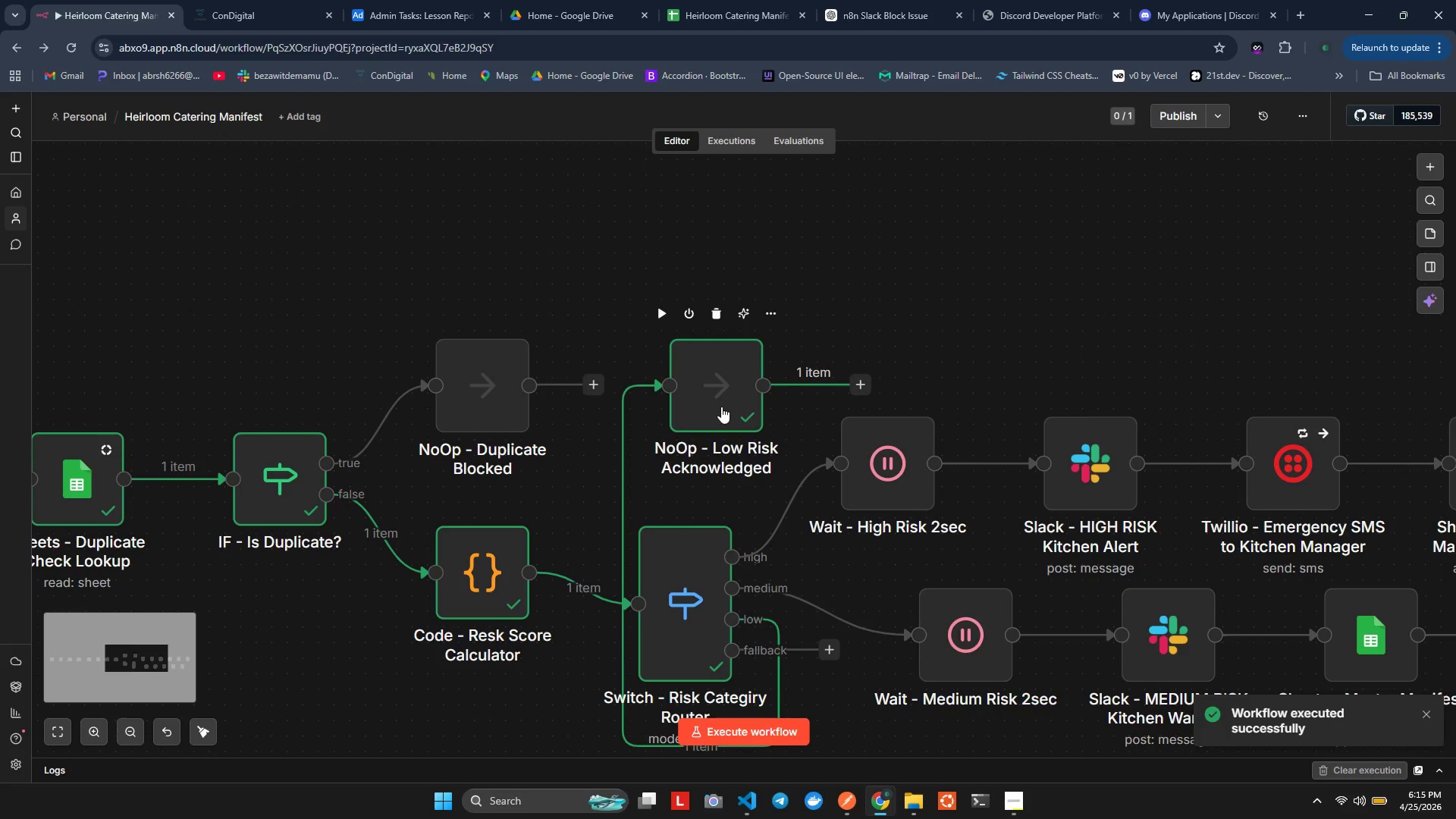 
left_click_drag(start_coordinate=[721, 406], to_coordinate=[957, 606])
 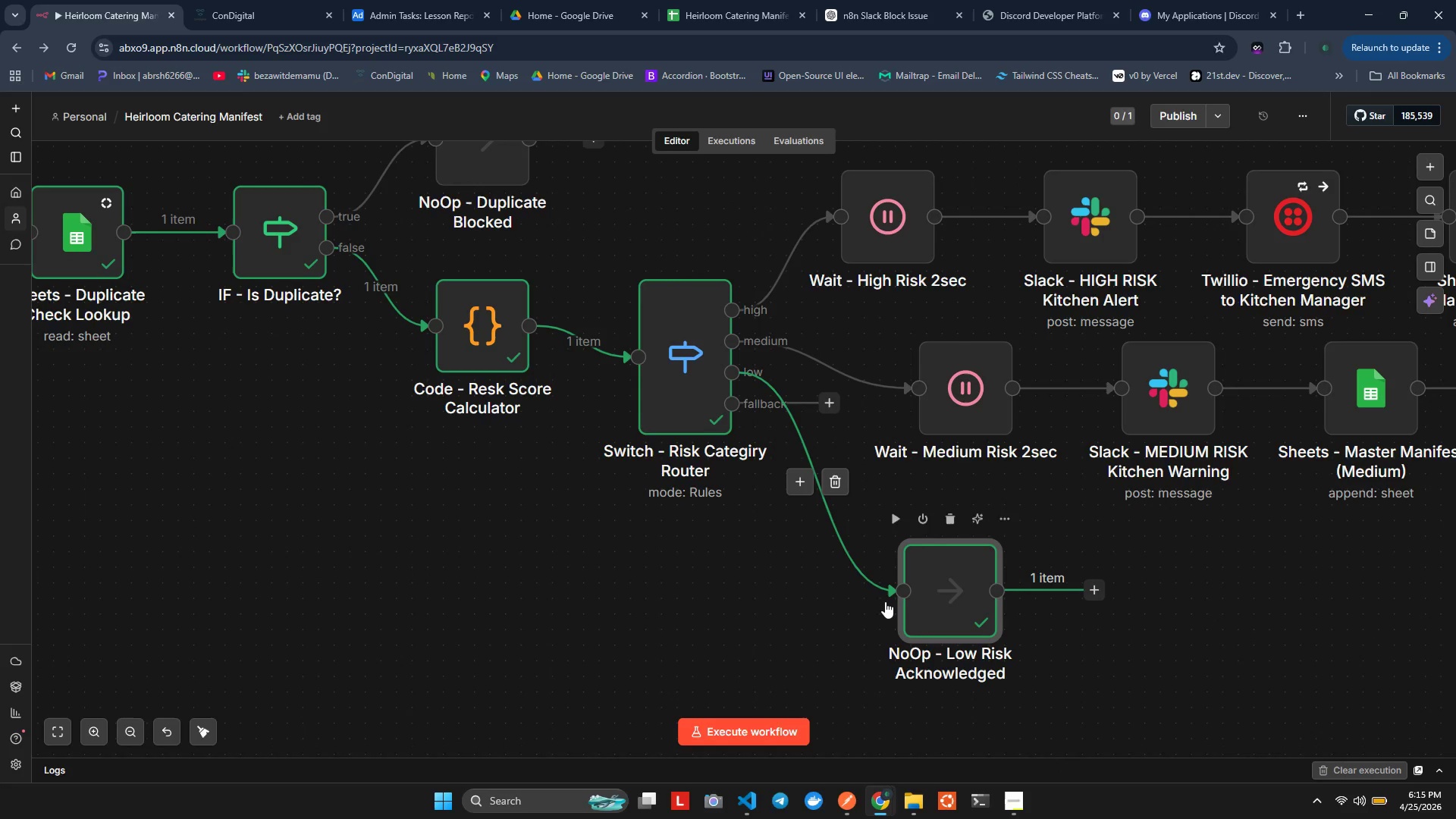 
hold_key(key=ControlLeft, duration=1.89)
scroll: coordinate [883, 601], scroll_direction: down, amount: 6.0
 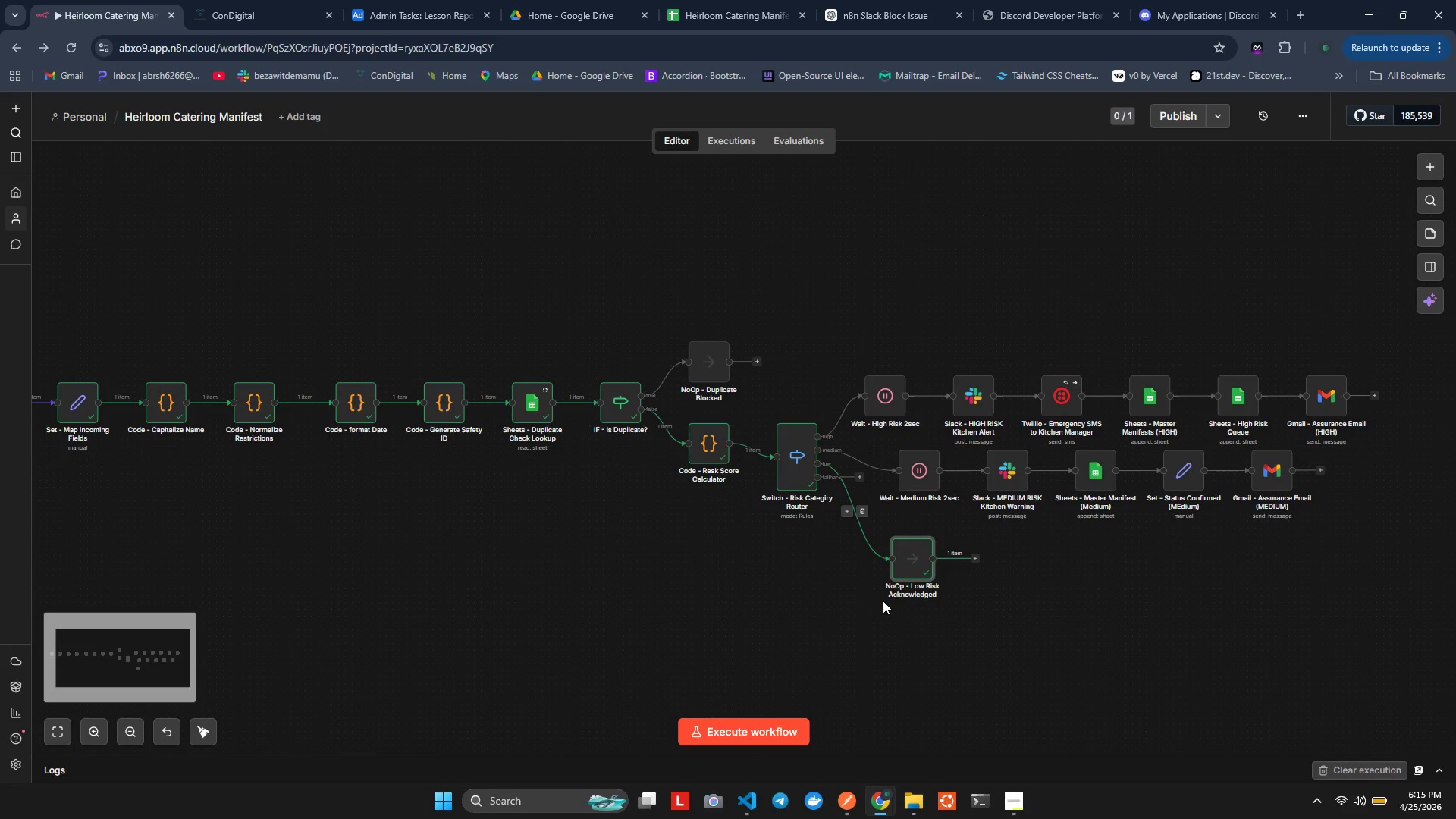 
hold_key(key=ShiftLeft, duration=0.64)
scroll: coordinate [883, 601], scroll_direction: up, amount: 1.0
 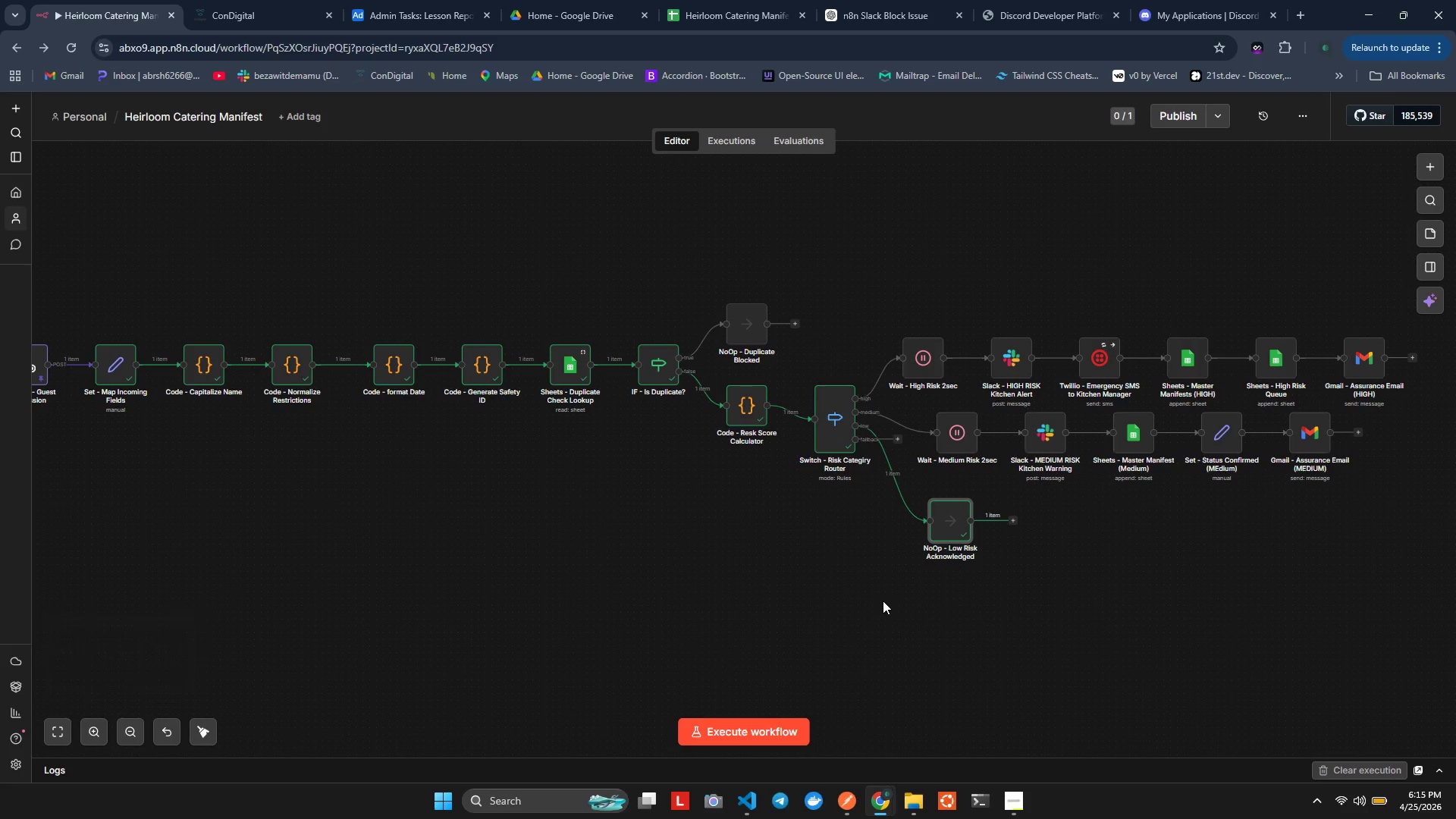 
hold_key(key=ShiftLeft, duration=0.69)
scroll: coordinate [883, 601], scroll_direction: up, amount: 1.0
 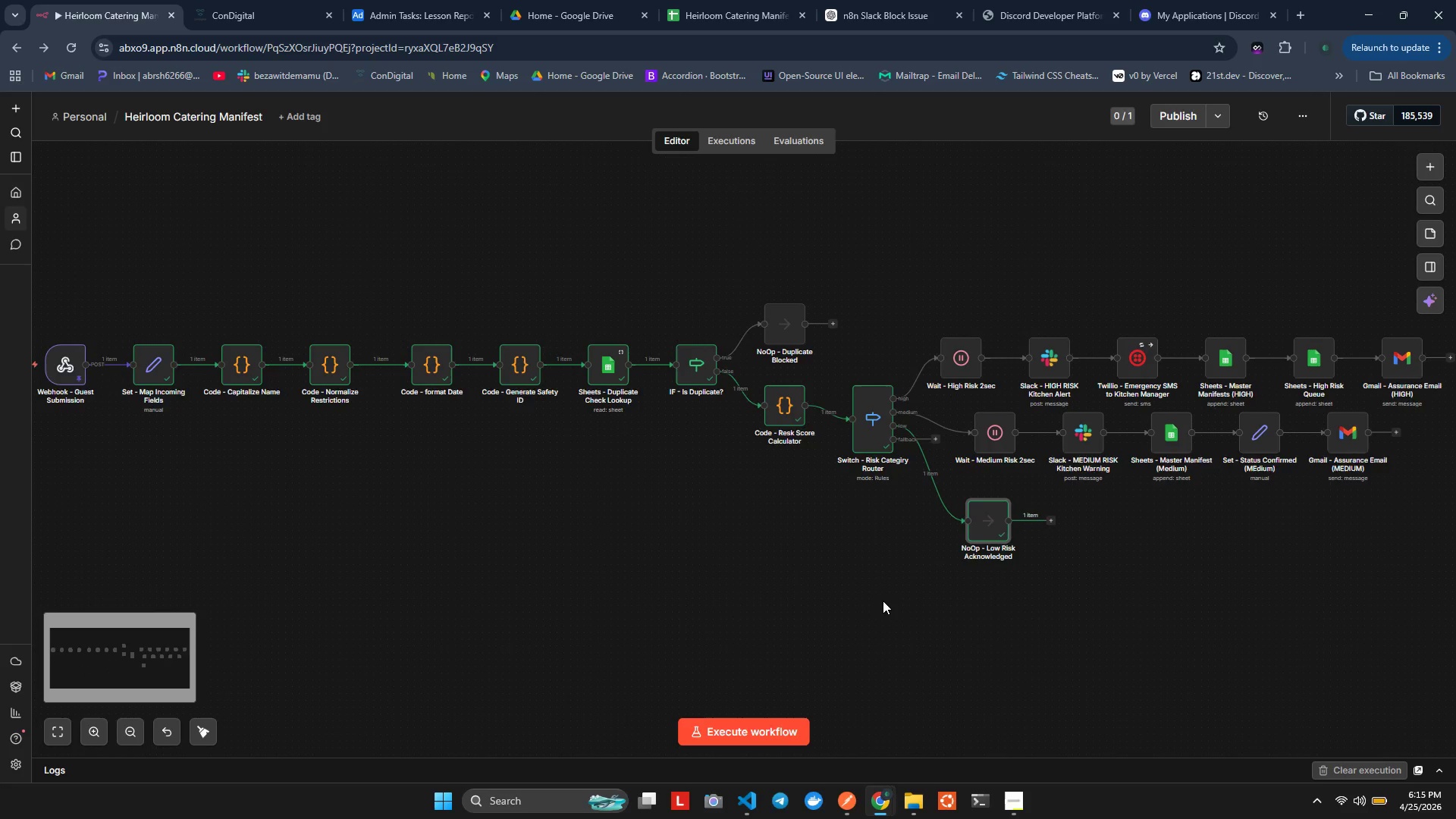 
scroll: coordinate [883, 601], scroll_direction: down, amount: 1.0
 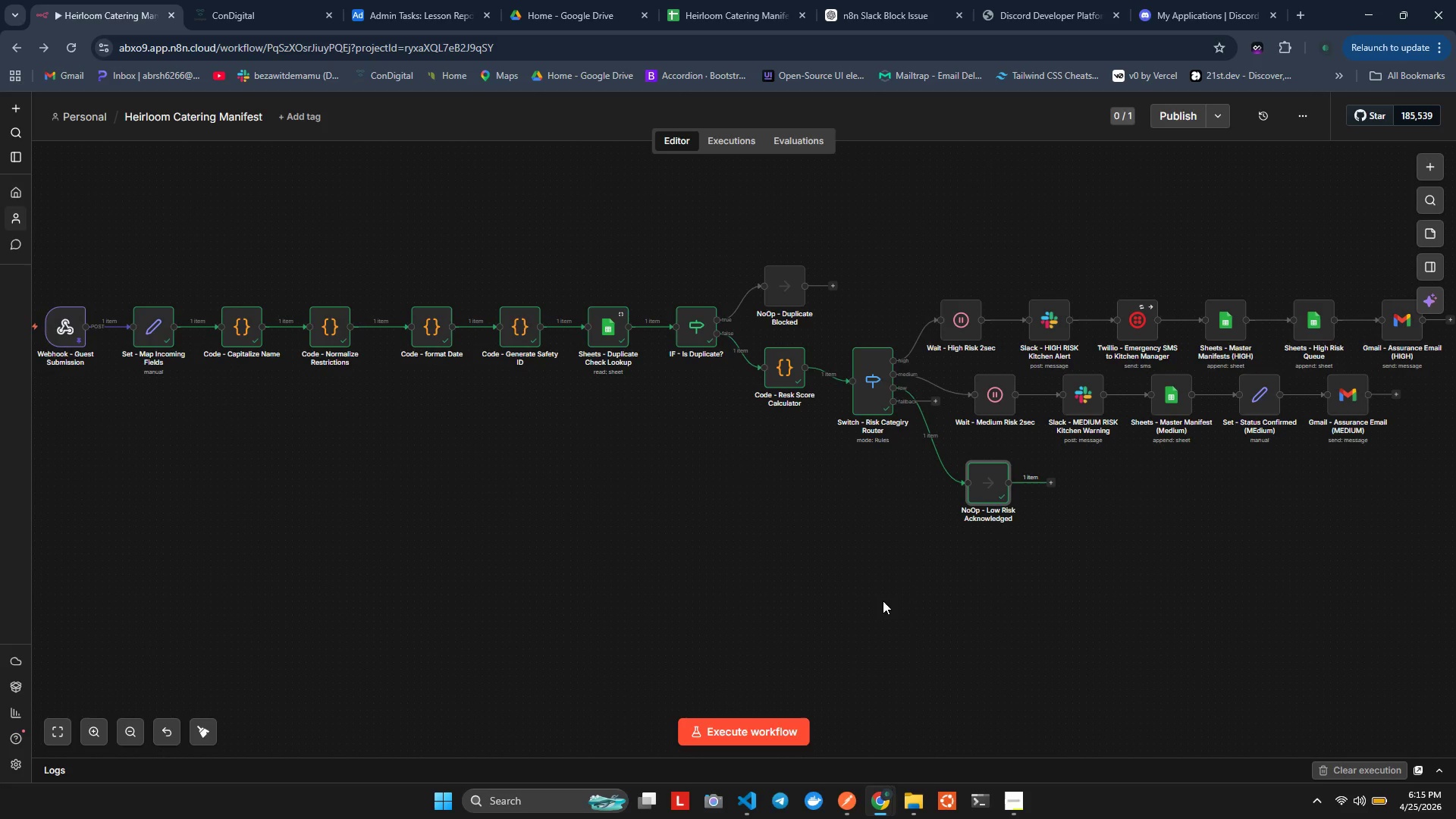 
hold_key(key=ShiftLeft, duration=1.31)
scroll: coordinate [883, 601], scroll_direction: down, amount: 1.0
 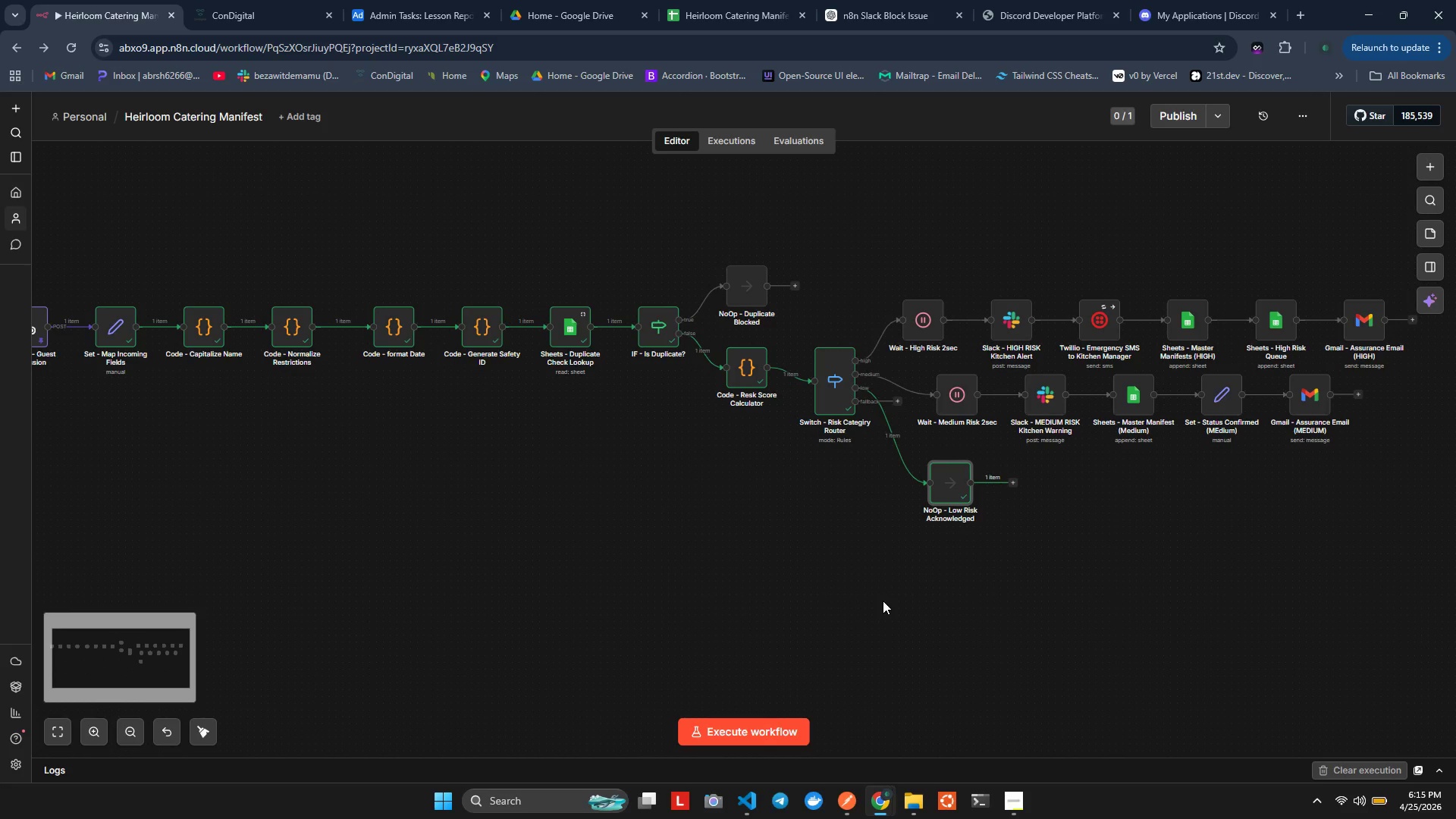 
scroll: coordinate [883, 601], scroll_direction: up, amount: 1.0
 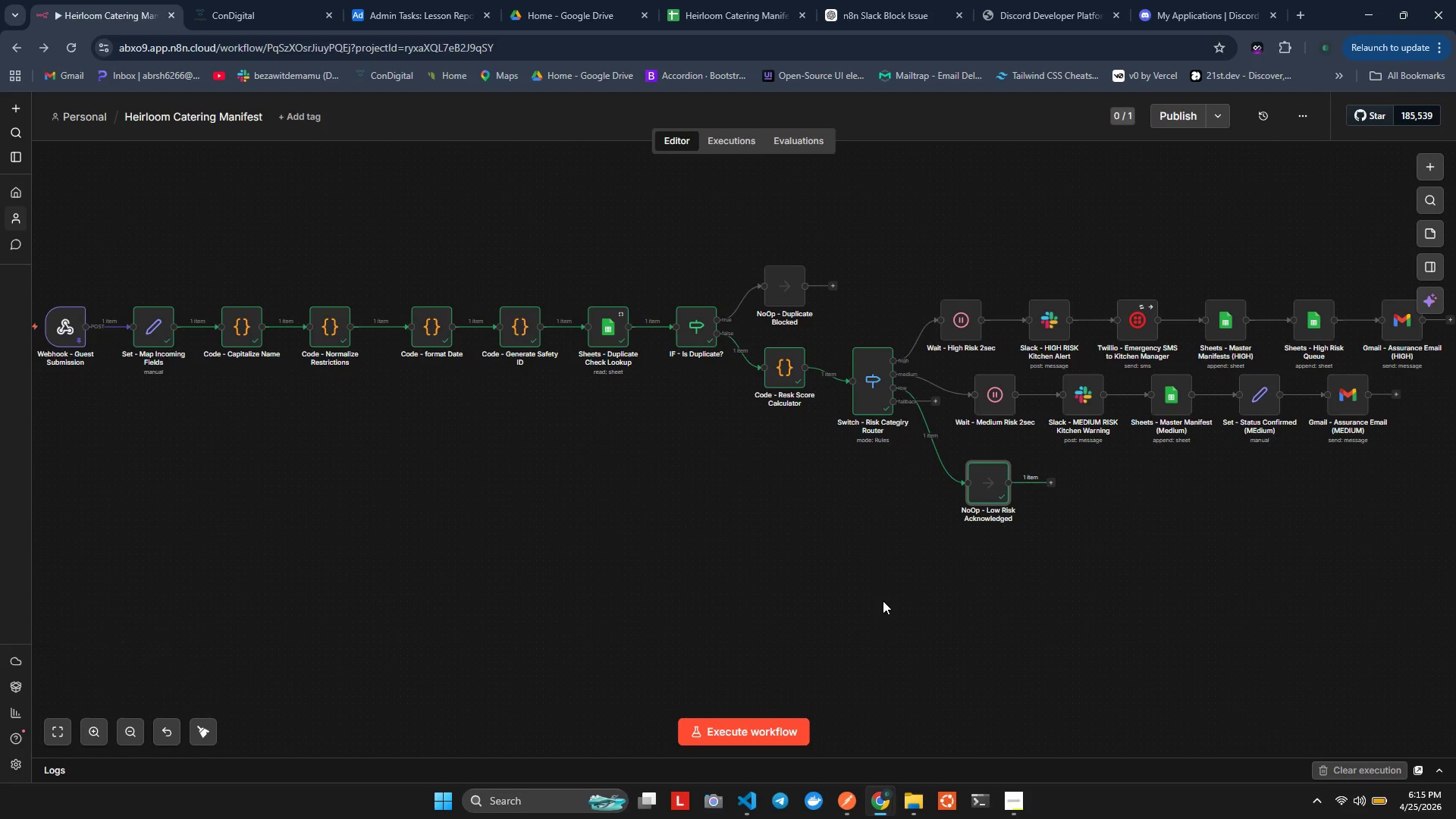 
hold_key(key=ShiftLeft, duration=1.09)
scroll: coordinate [883, 601], scroll_direction: none, amount: 0.0
 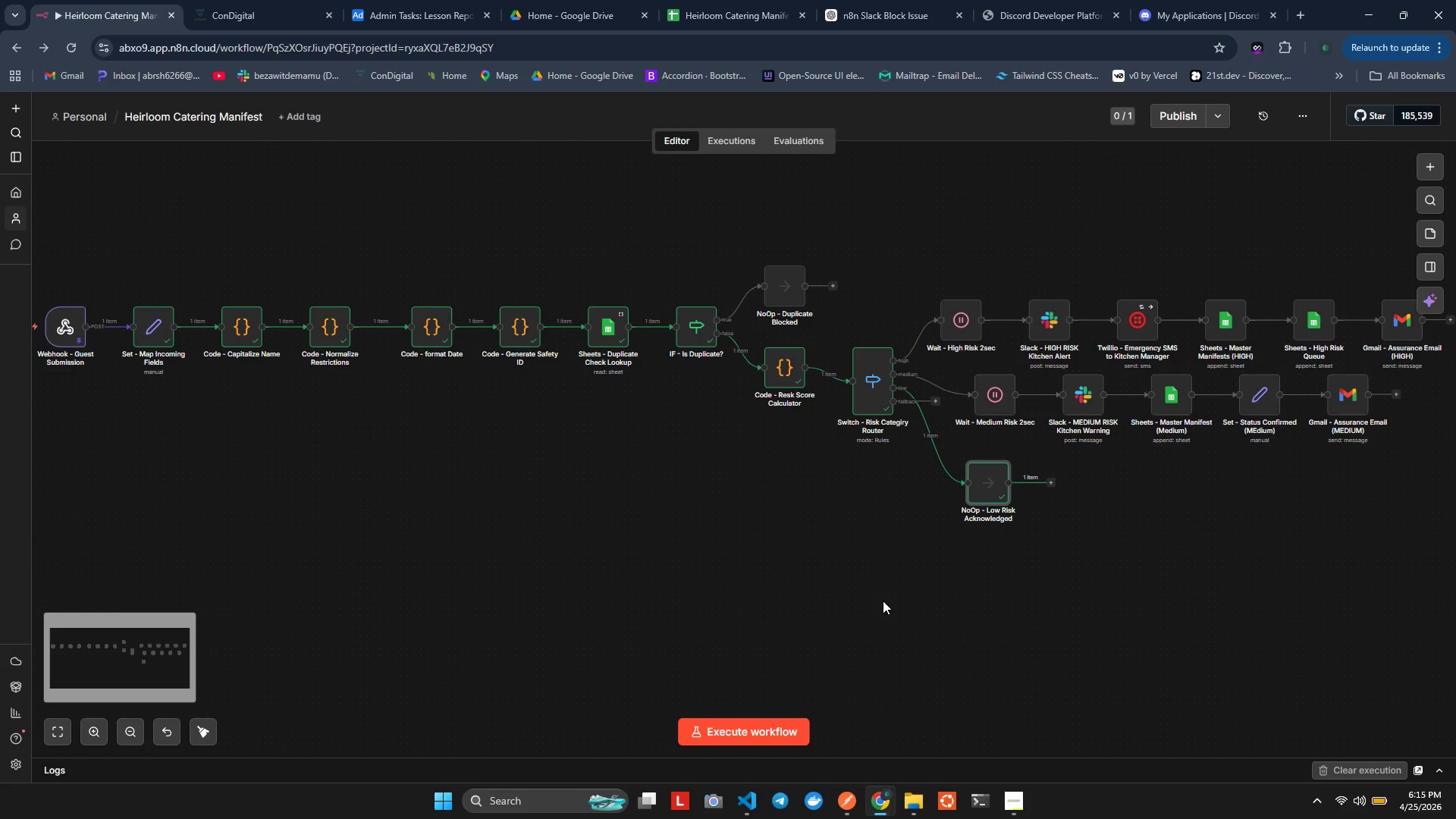 
hold_key(key=ControlLeft, duration=1.0)
 